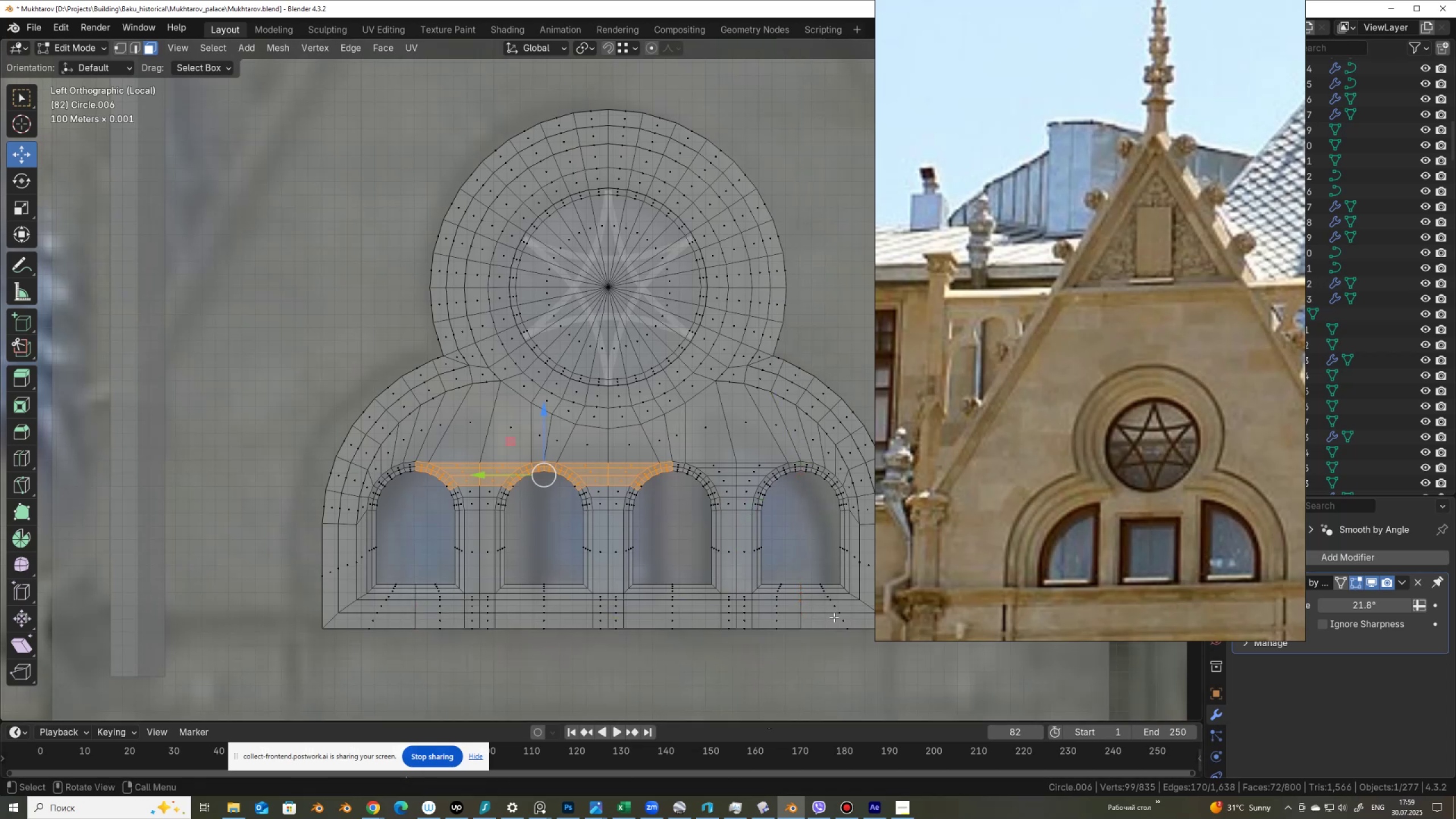 
left_click_drag(start_coordinate=[797, 650], to_coordinate=[416, 460])
 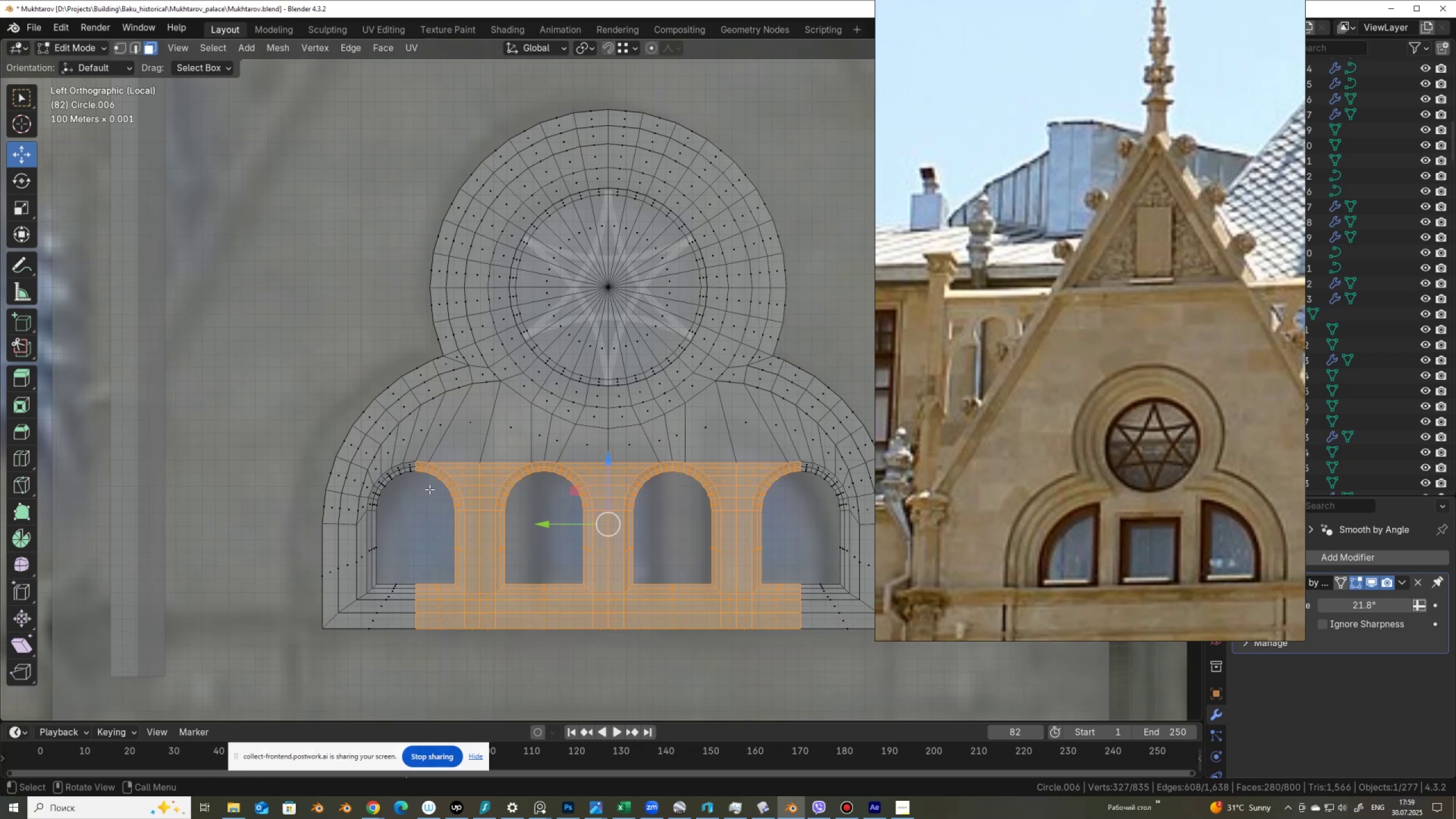 
wait(6.4)
 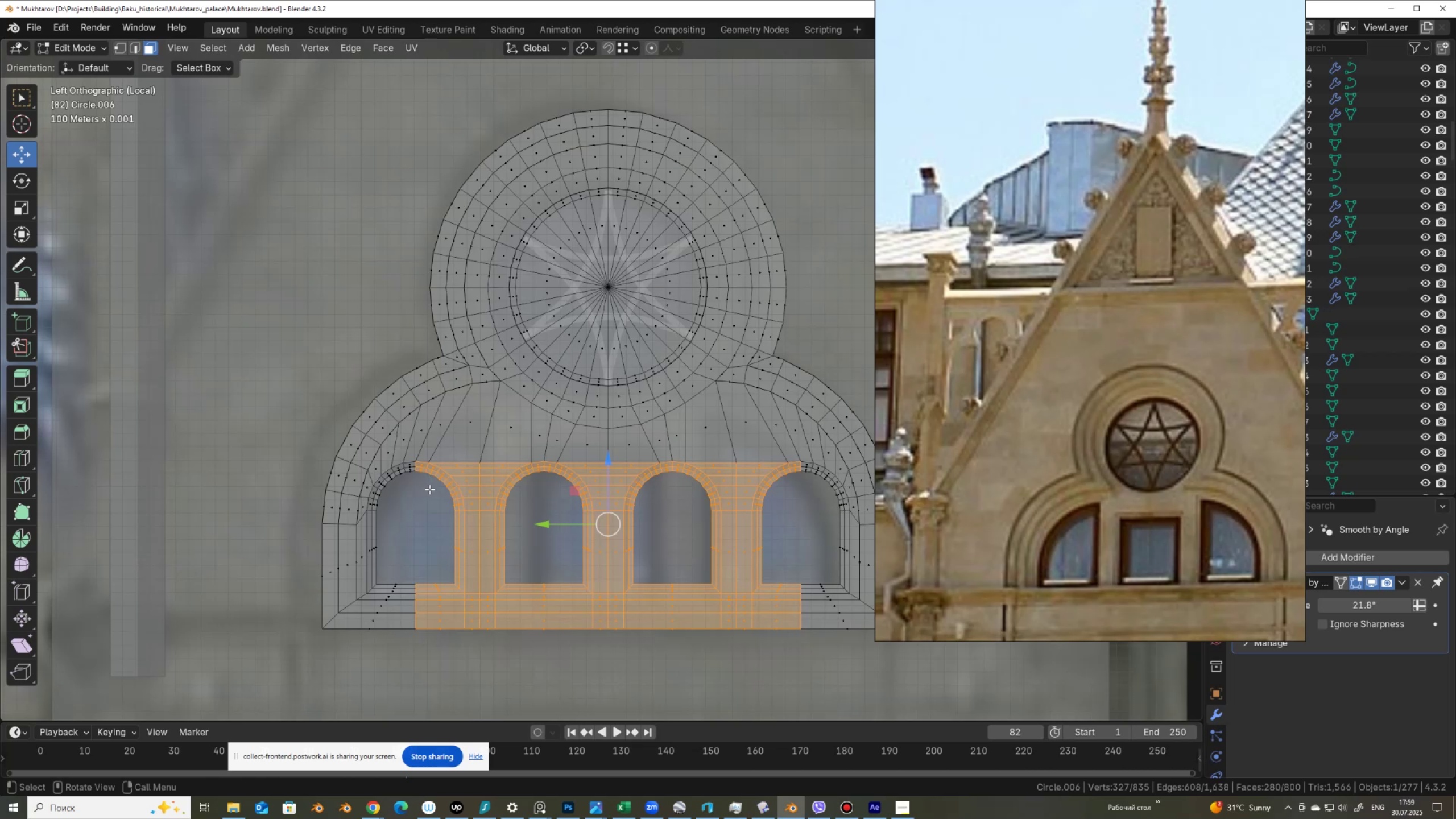 
key(X)
 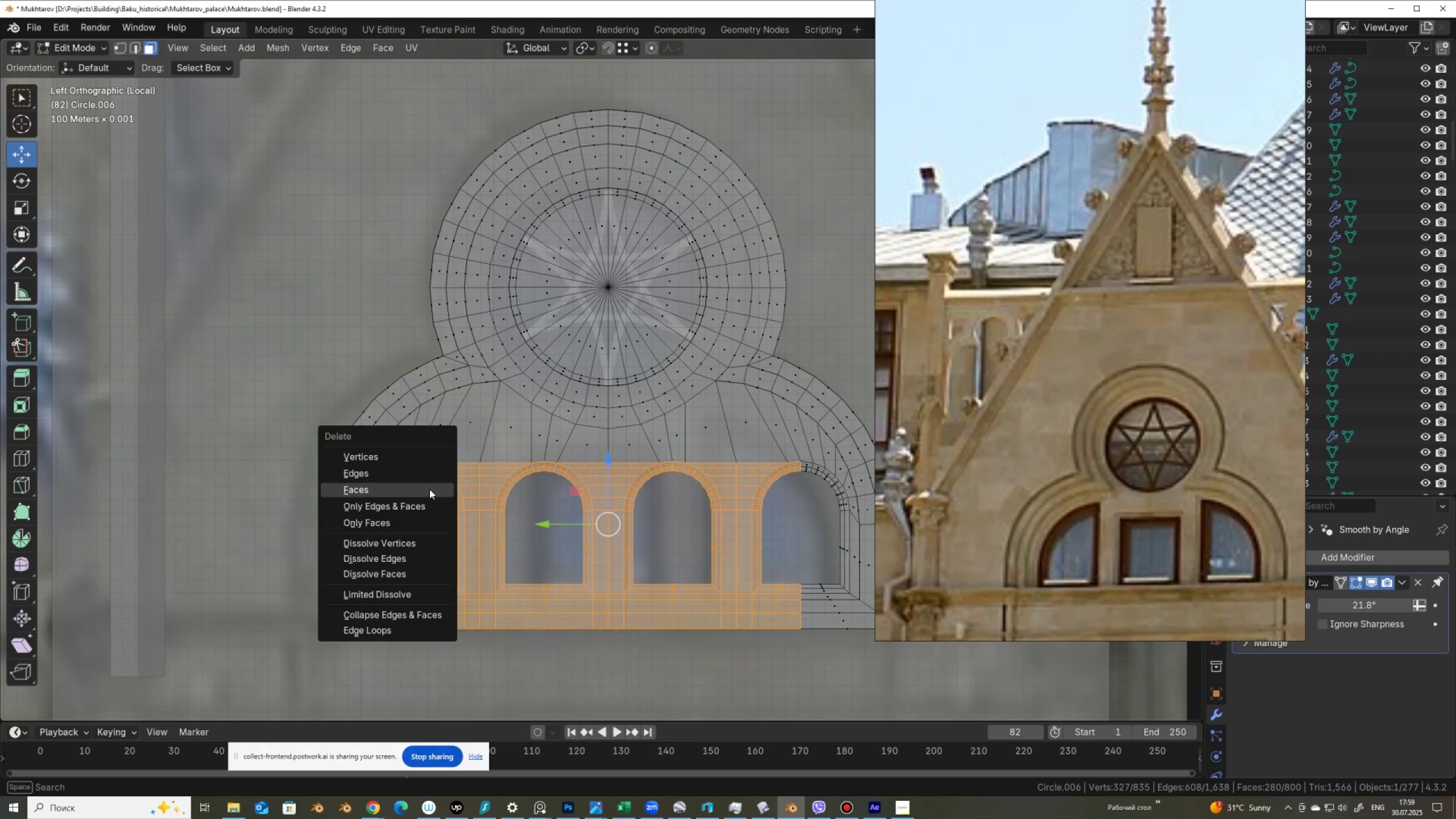 
left_click([429, 489])
 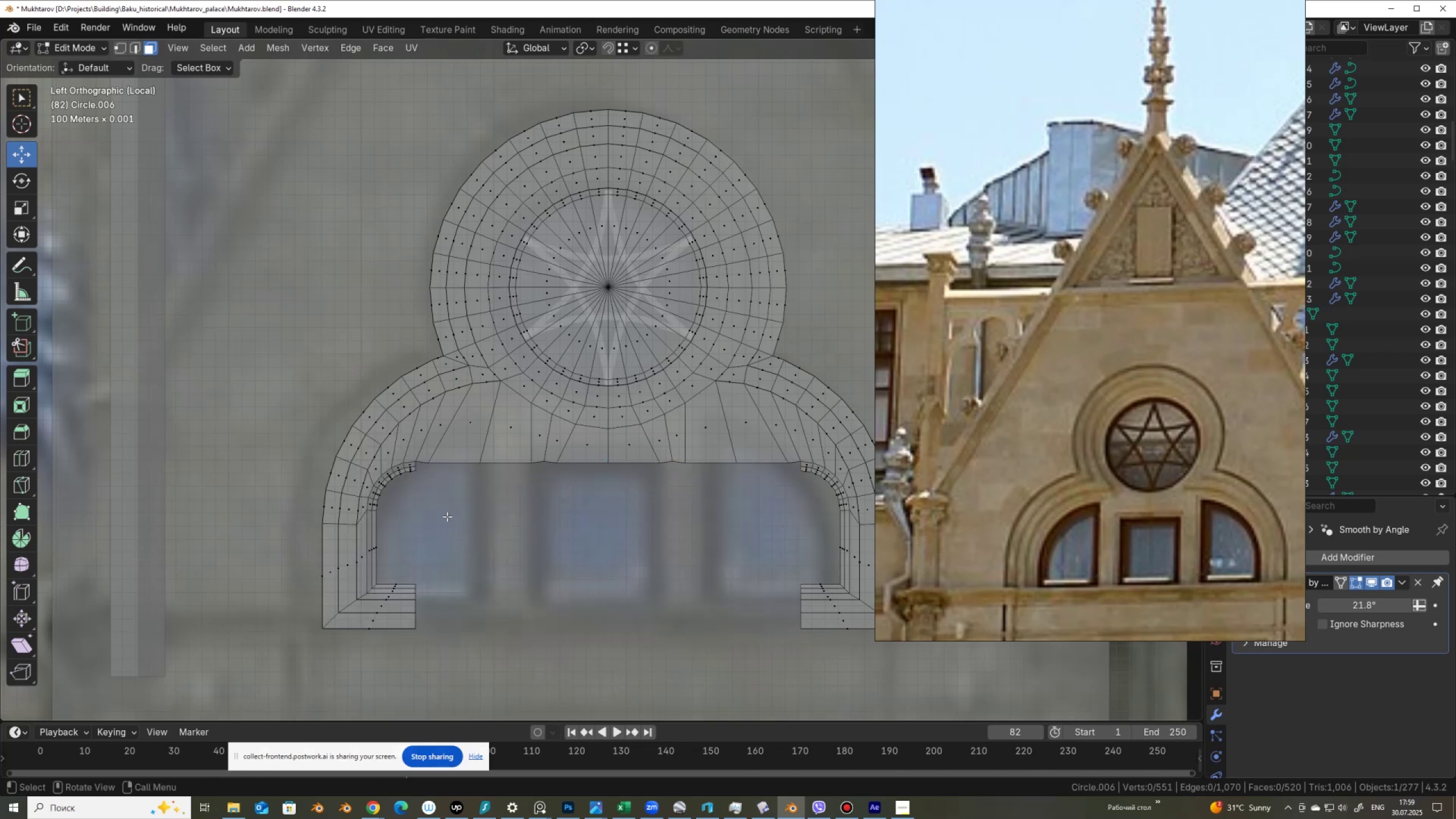 
key(1)
 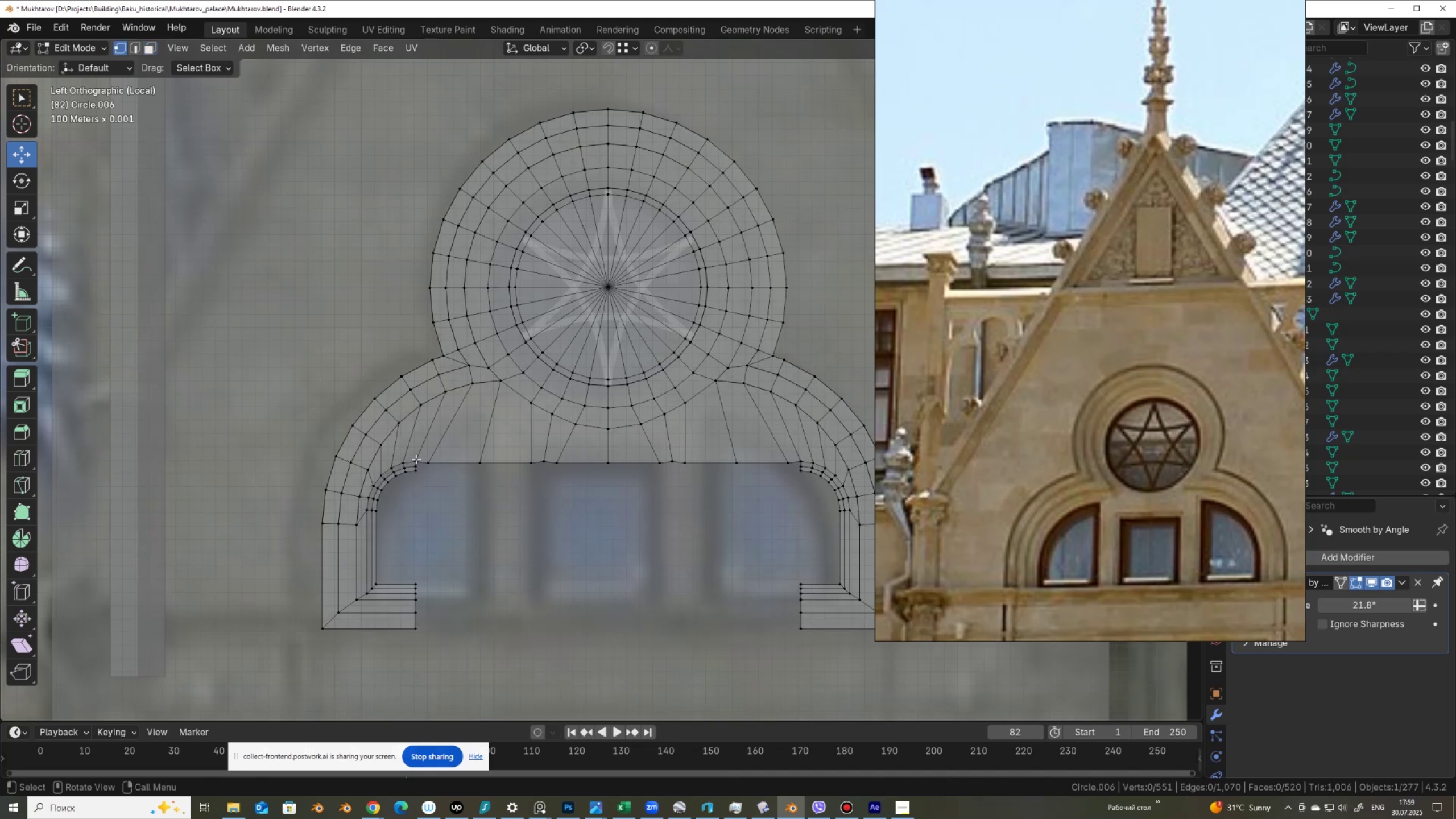 
left_click([414, 459])
 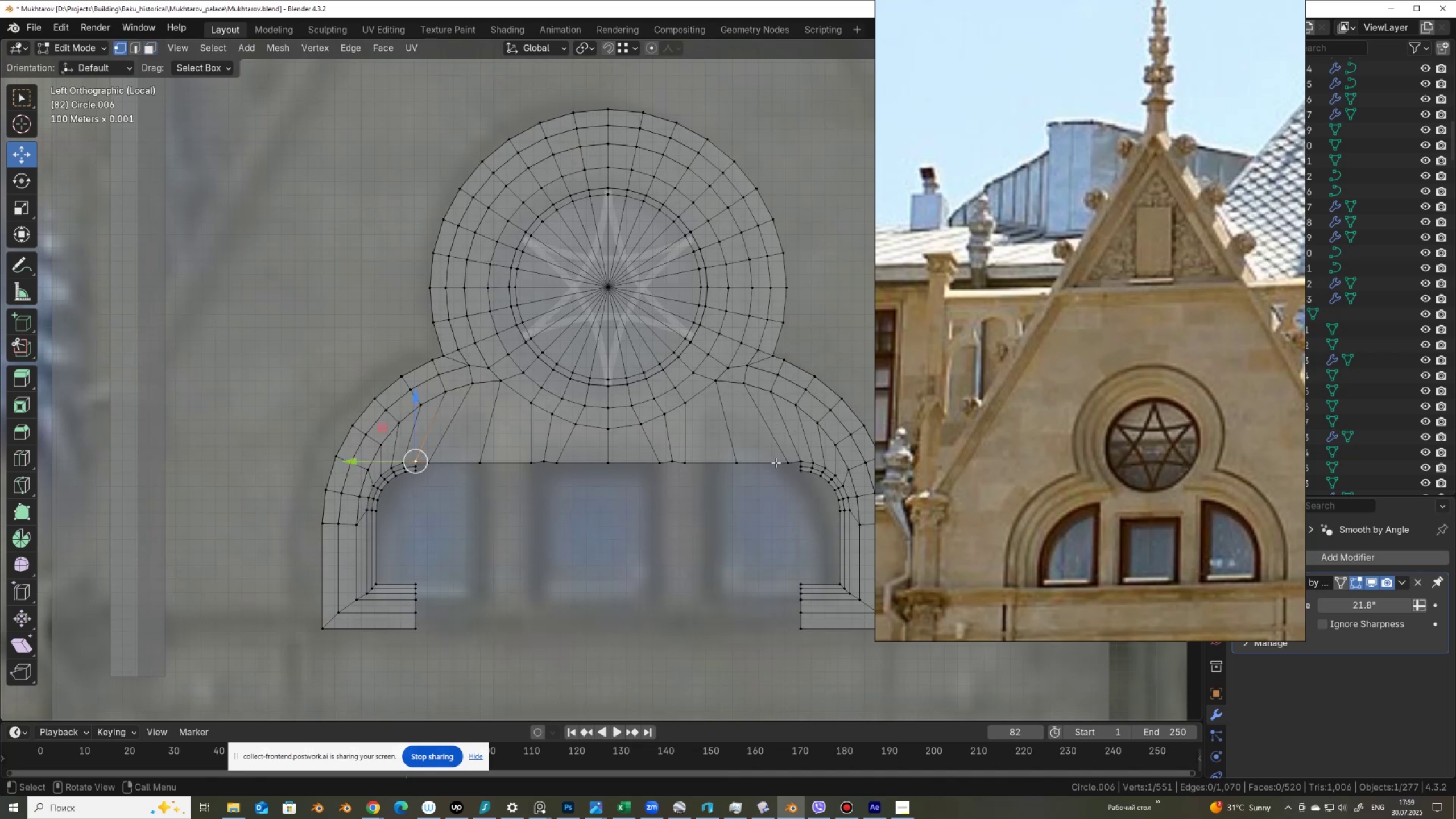 
hold_key(key=ControlLeft, duration=0.98)
left_click([802, 460])
 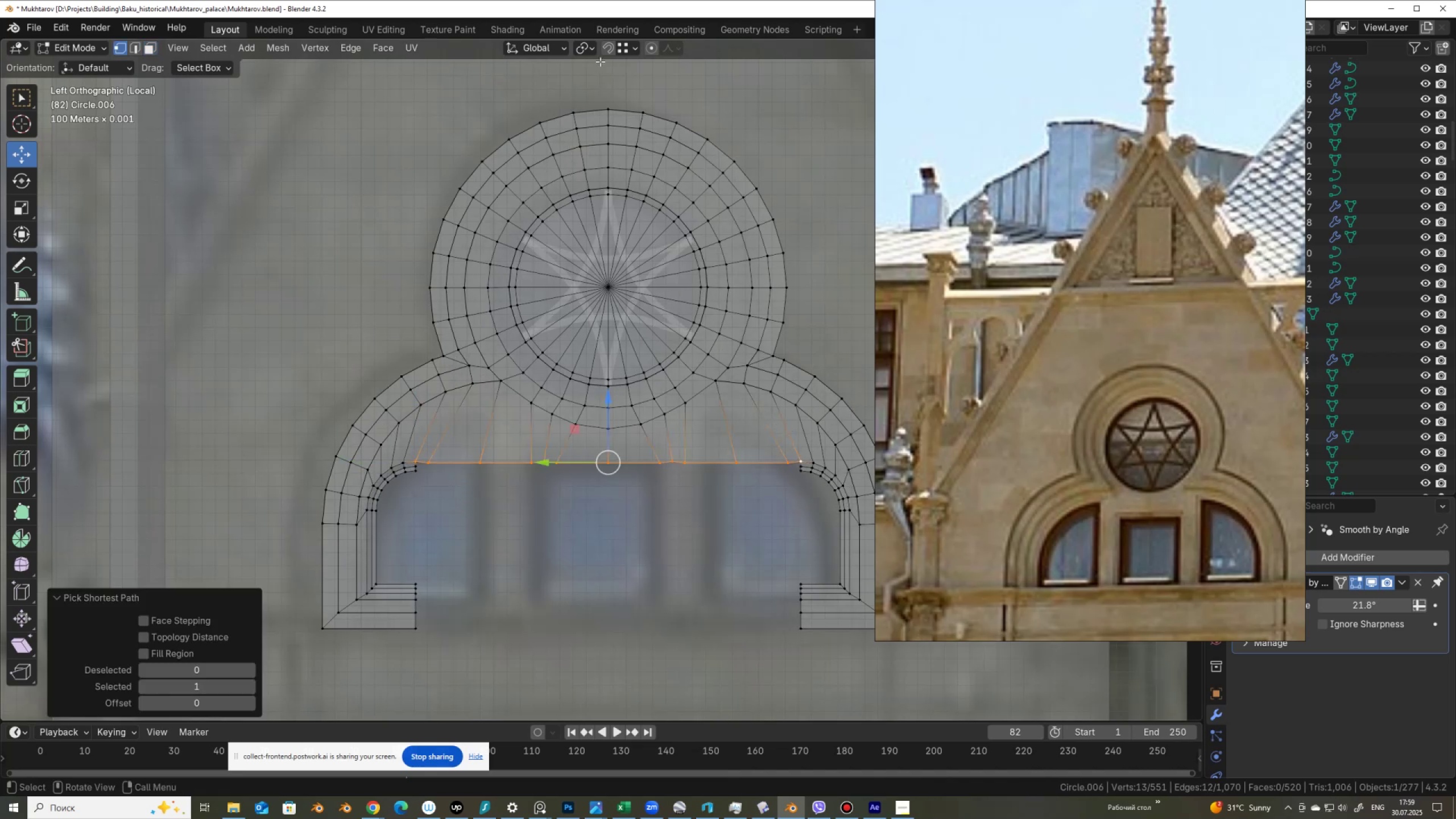 
left_click([587, 48])
 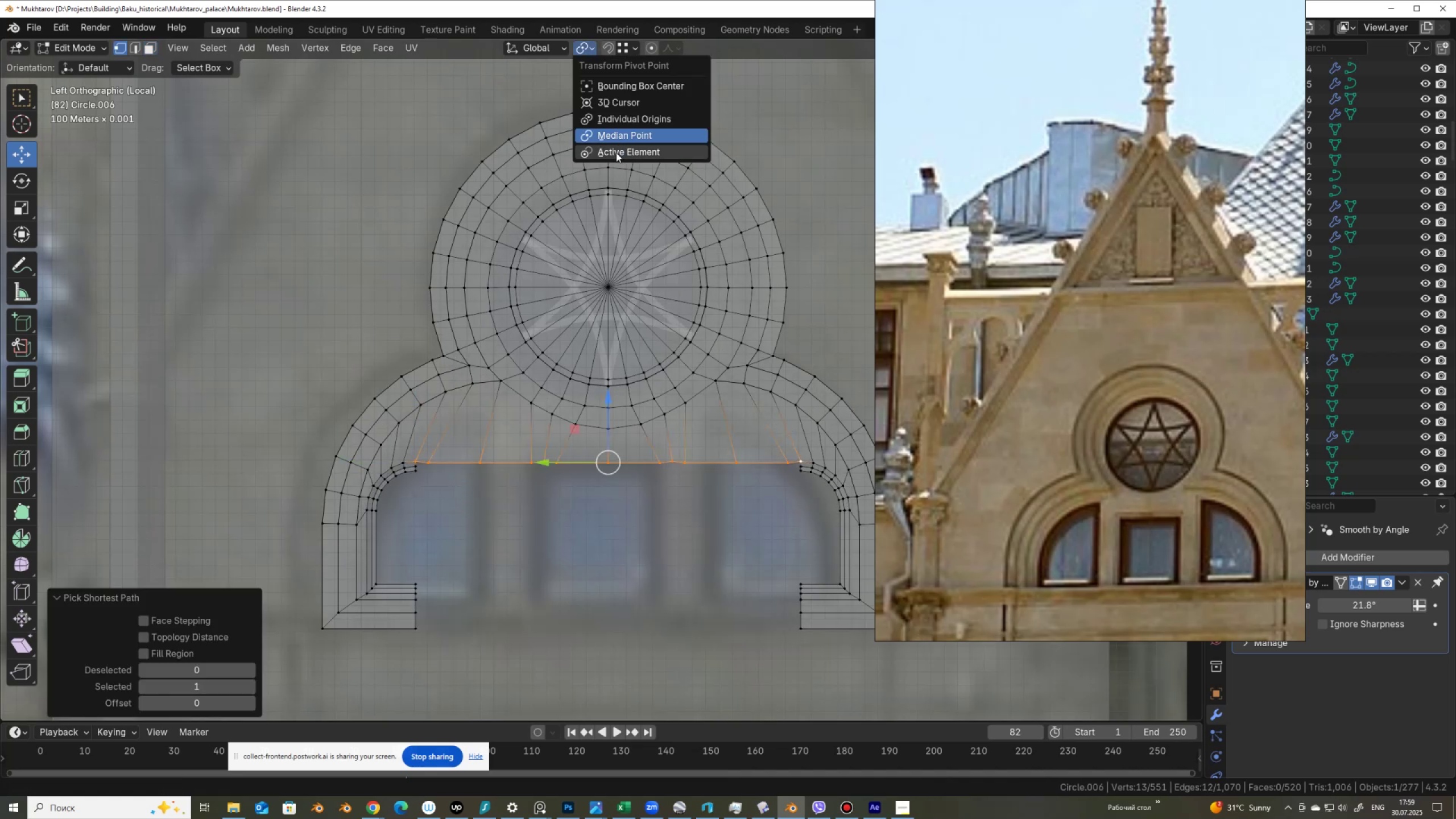 
left_click([615, 151])
 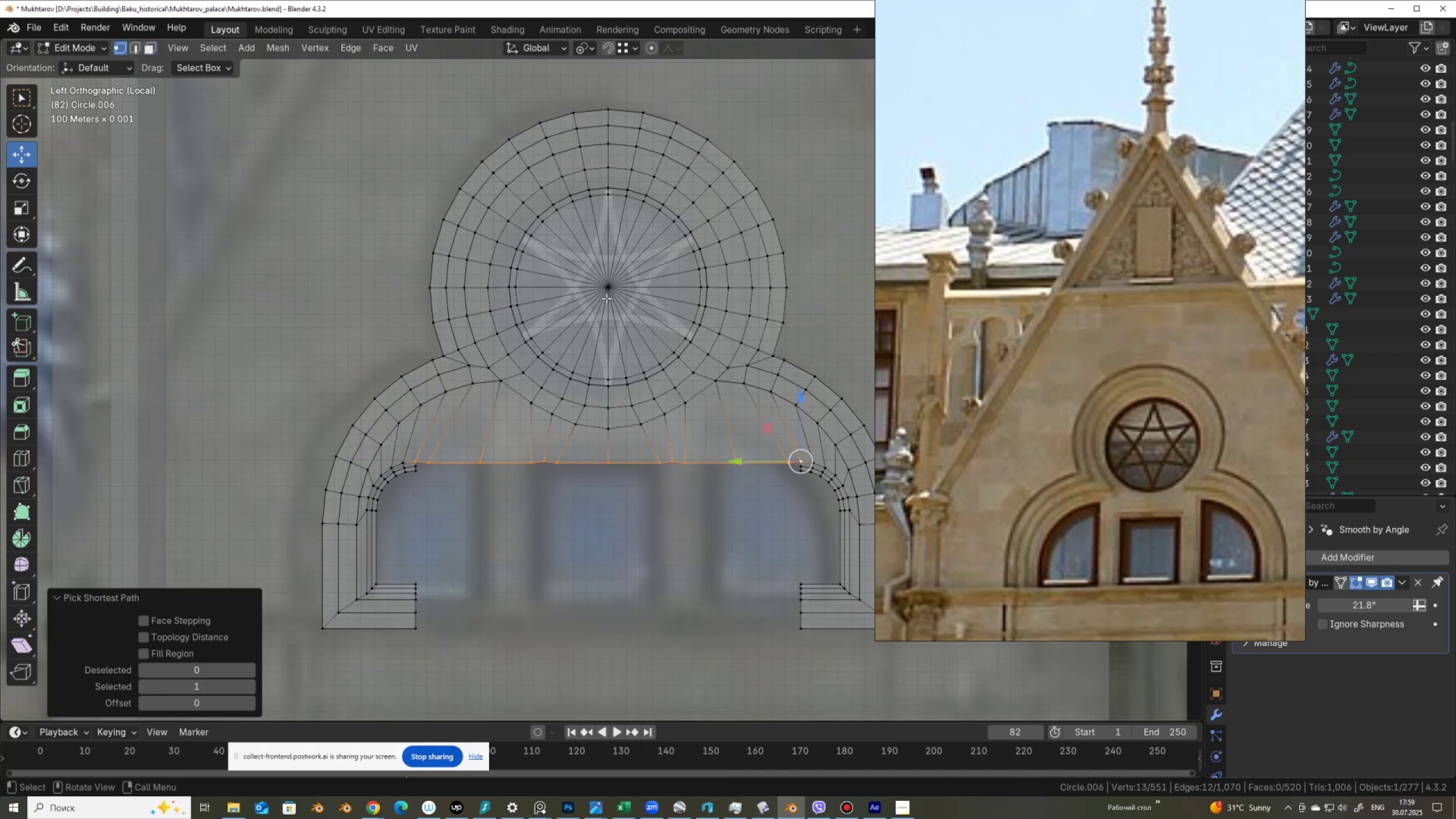 
type(sz0)
key(NumpadEnter)
 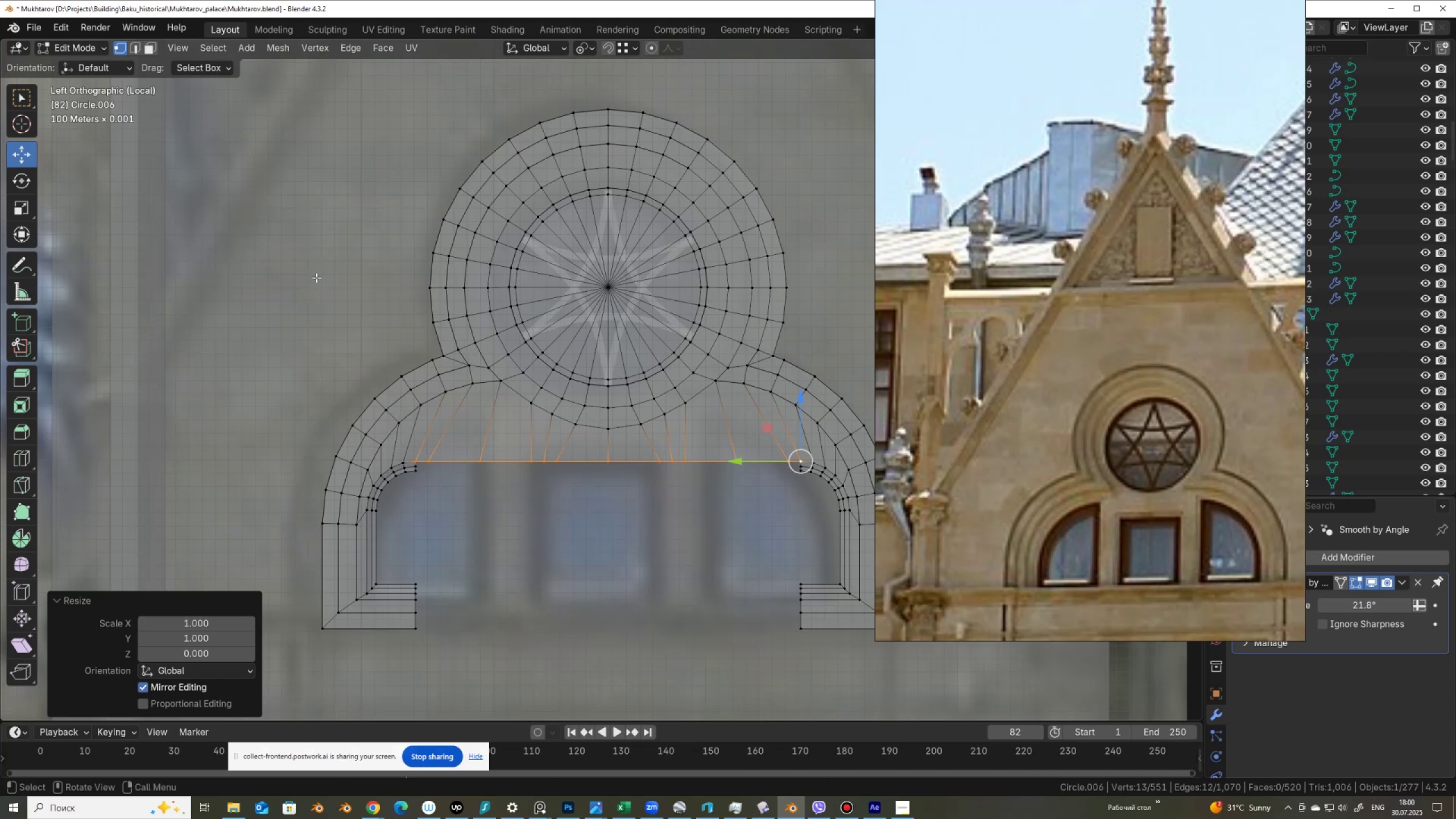 
wait(6.94)
 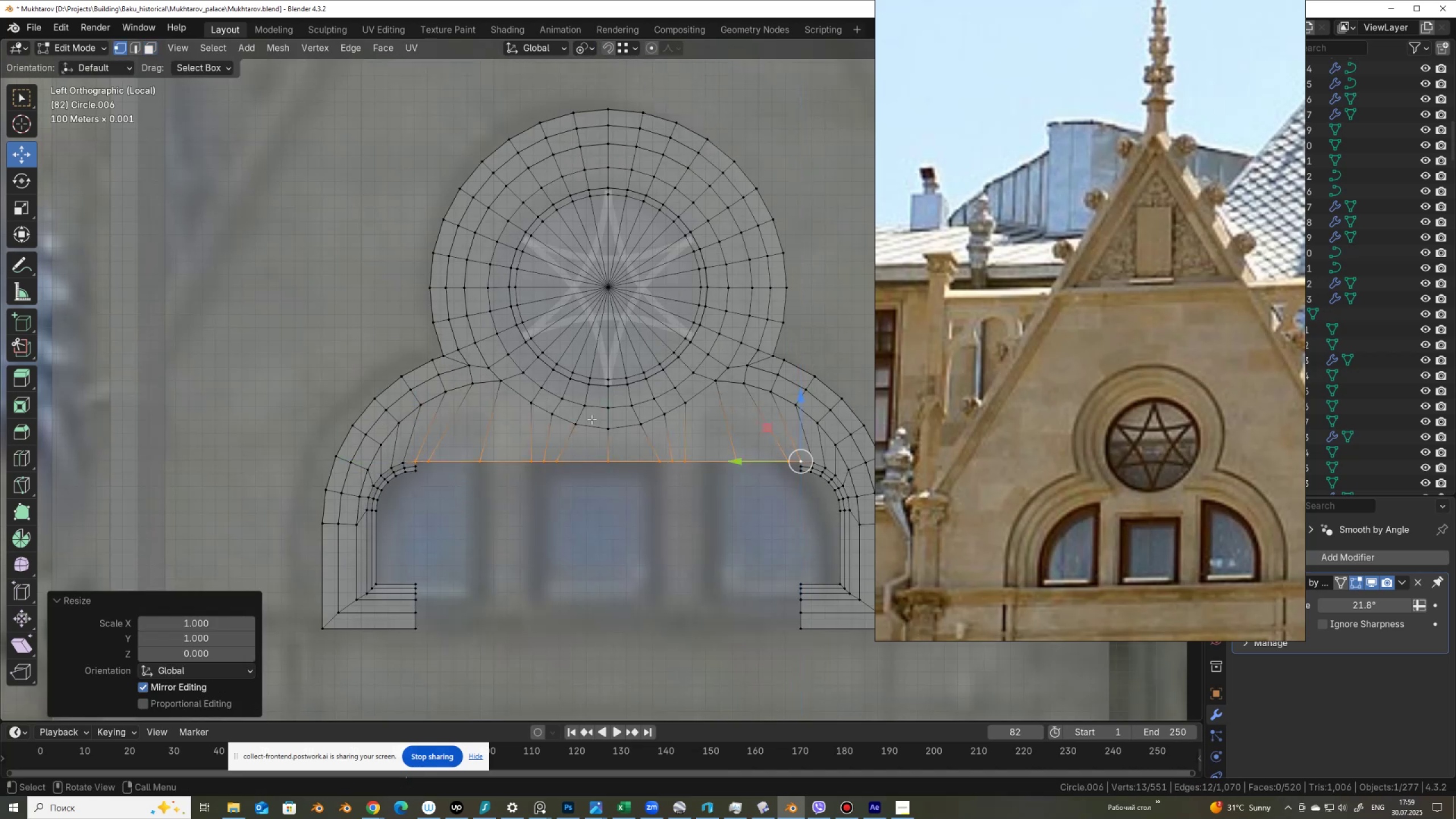 
right_click([327, 244])
 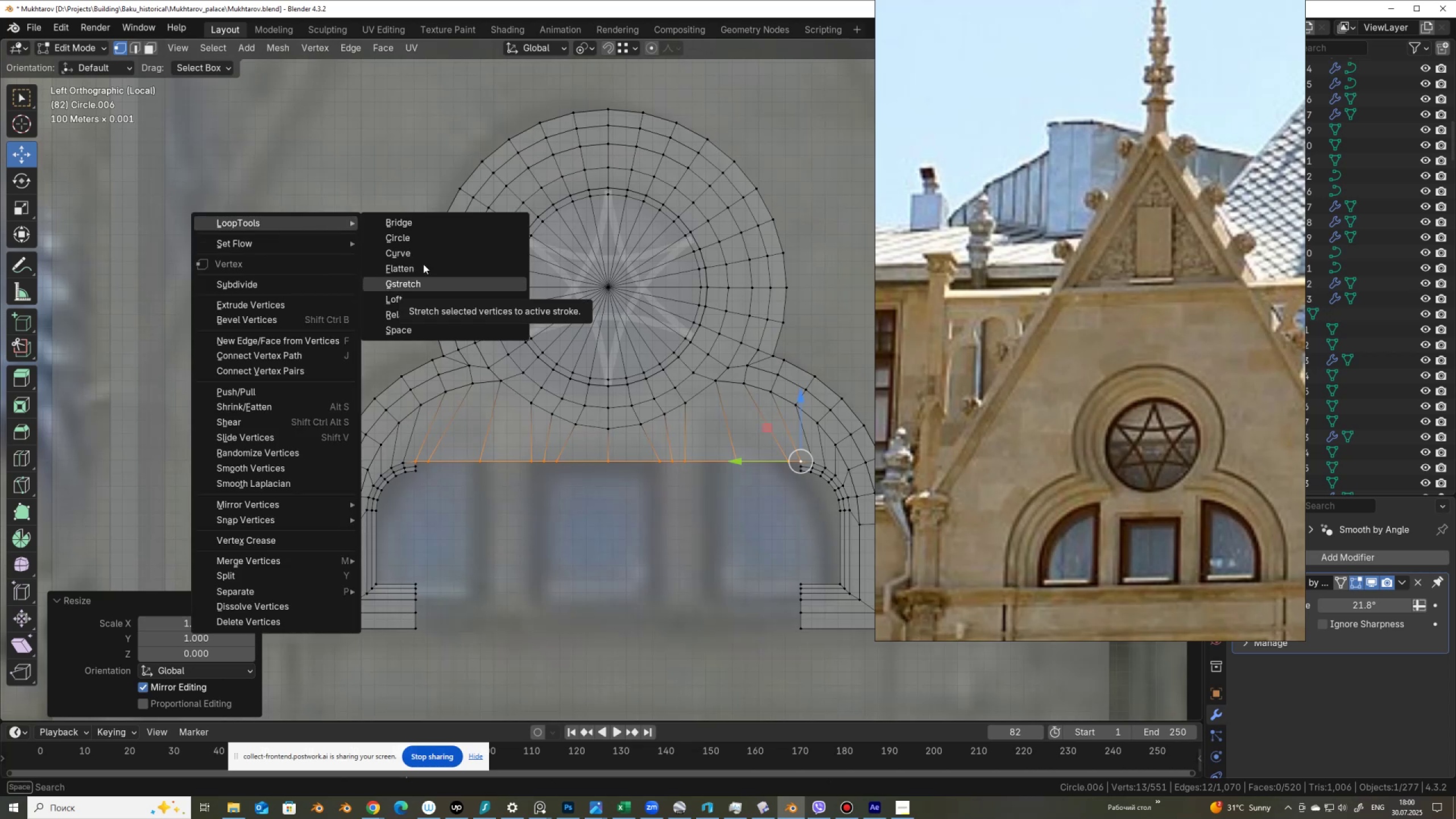 
left_click([426, 330])
 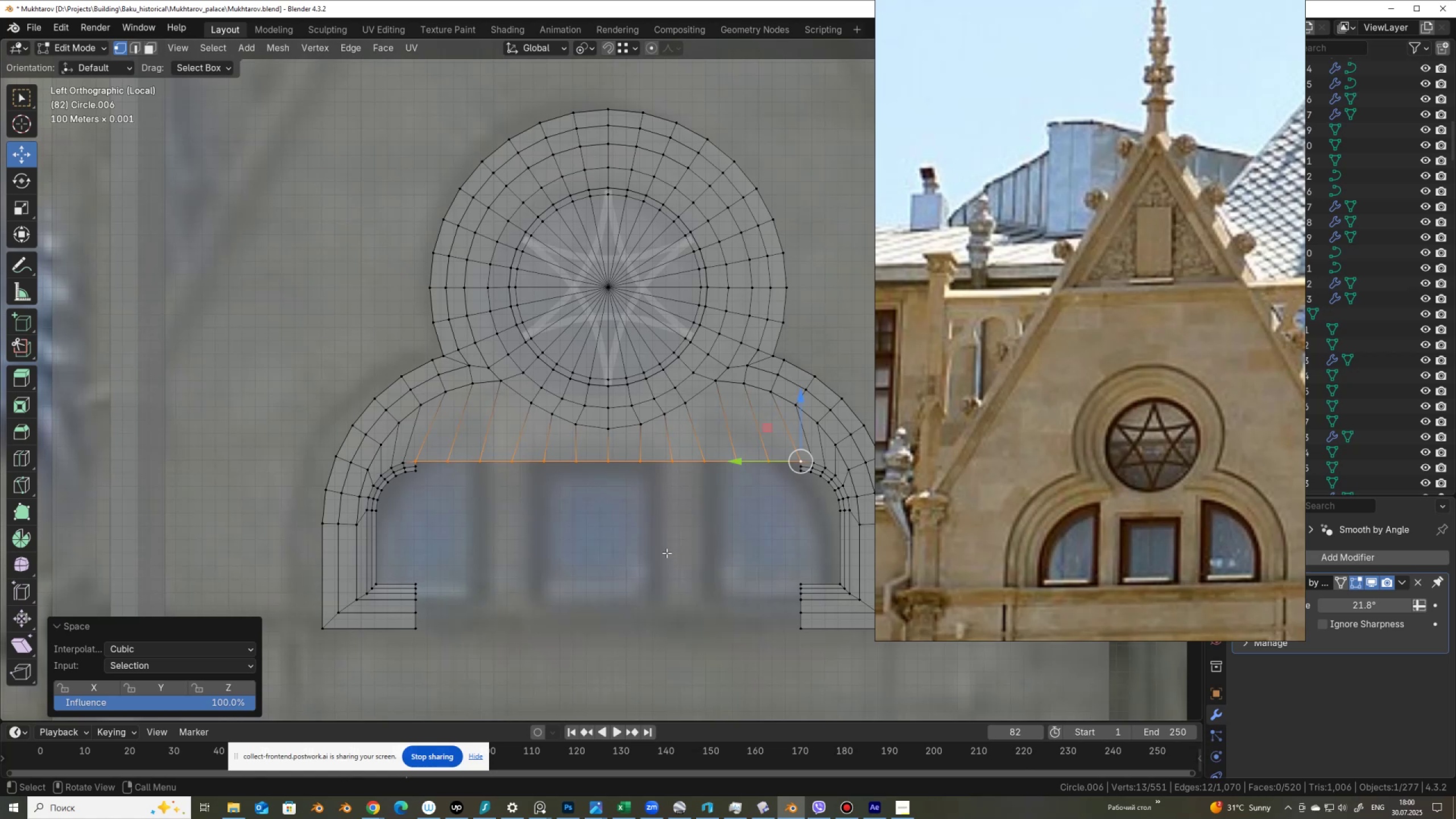 
wait(8.91)
 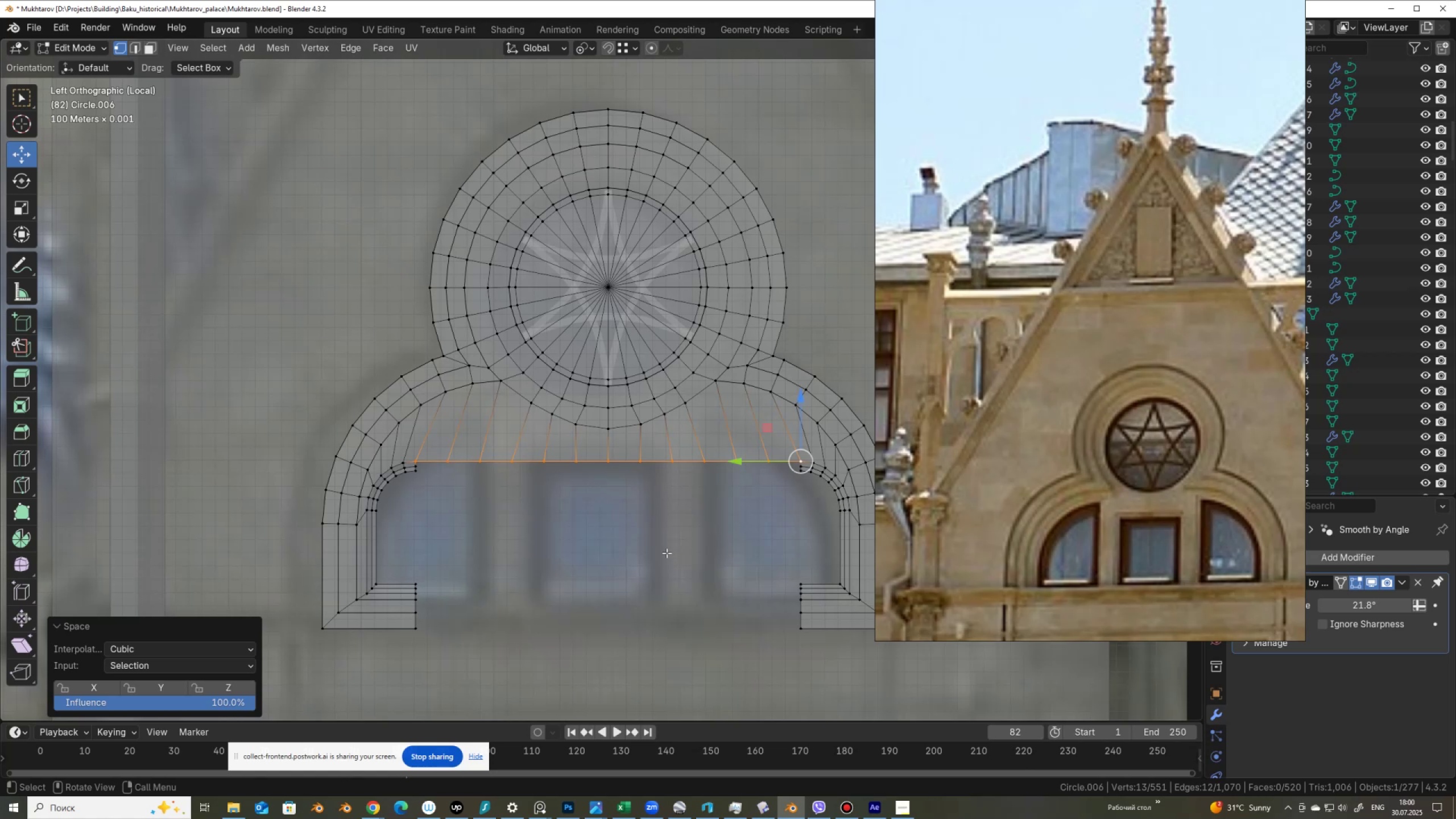 
scroll: coordinate [556, 535], scroll_direction: up, amount: 2.0
 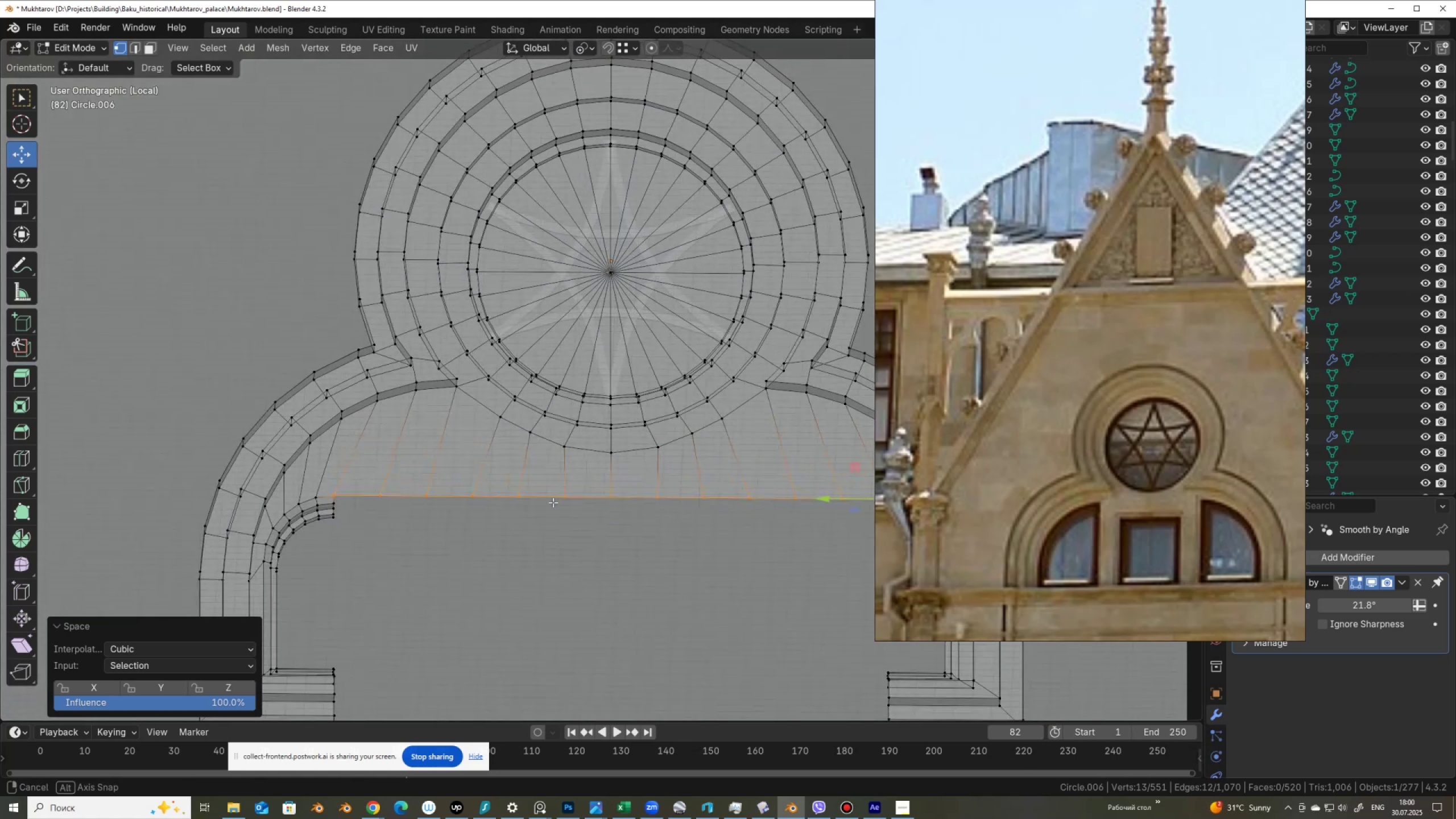 
scroll: coordinate [553, 504], scroll_direction: down, amount: 2.0
 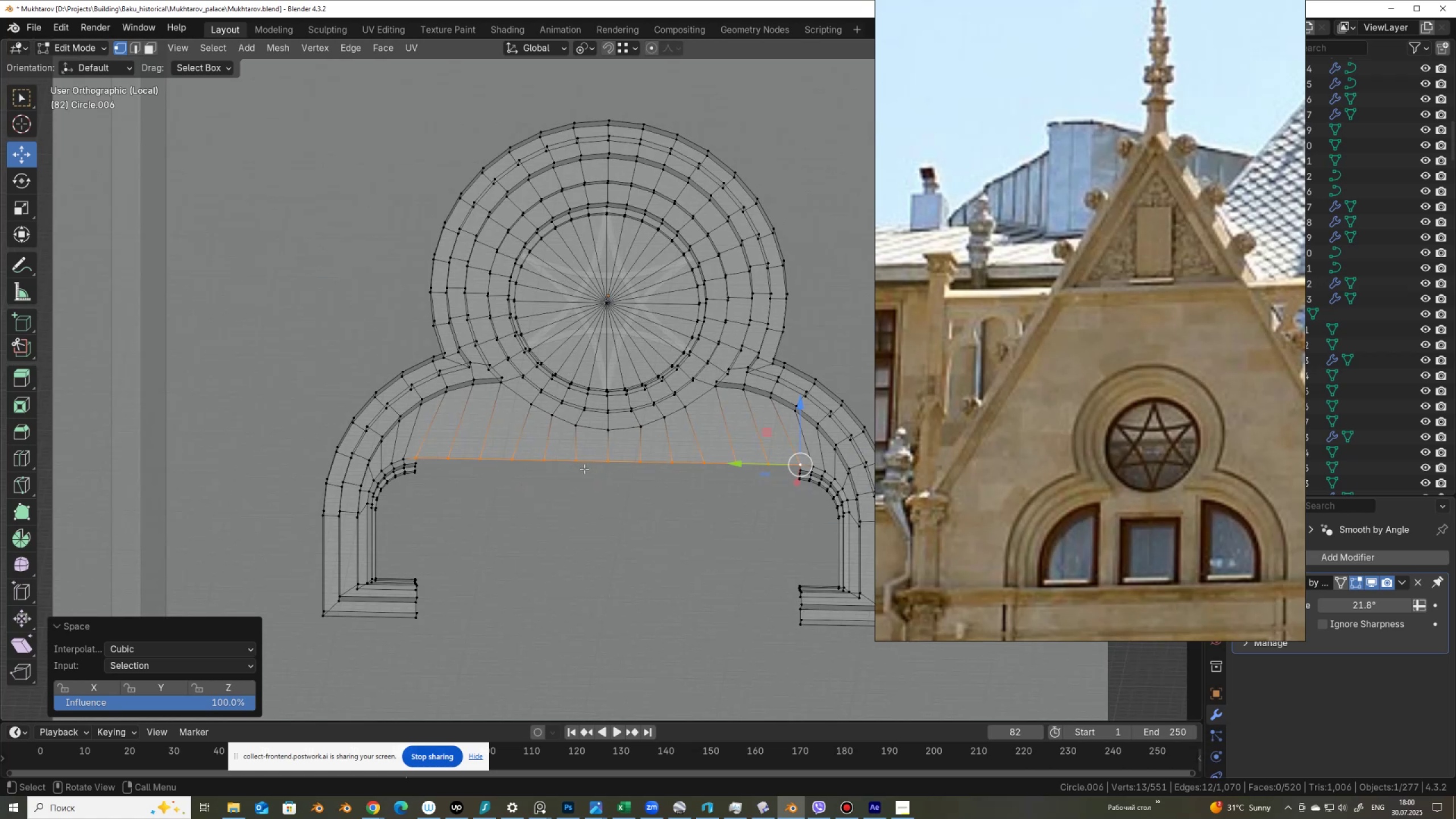 
wait(12.17)
 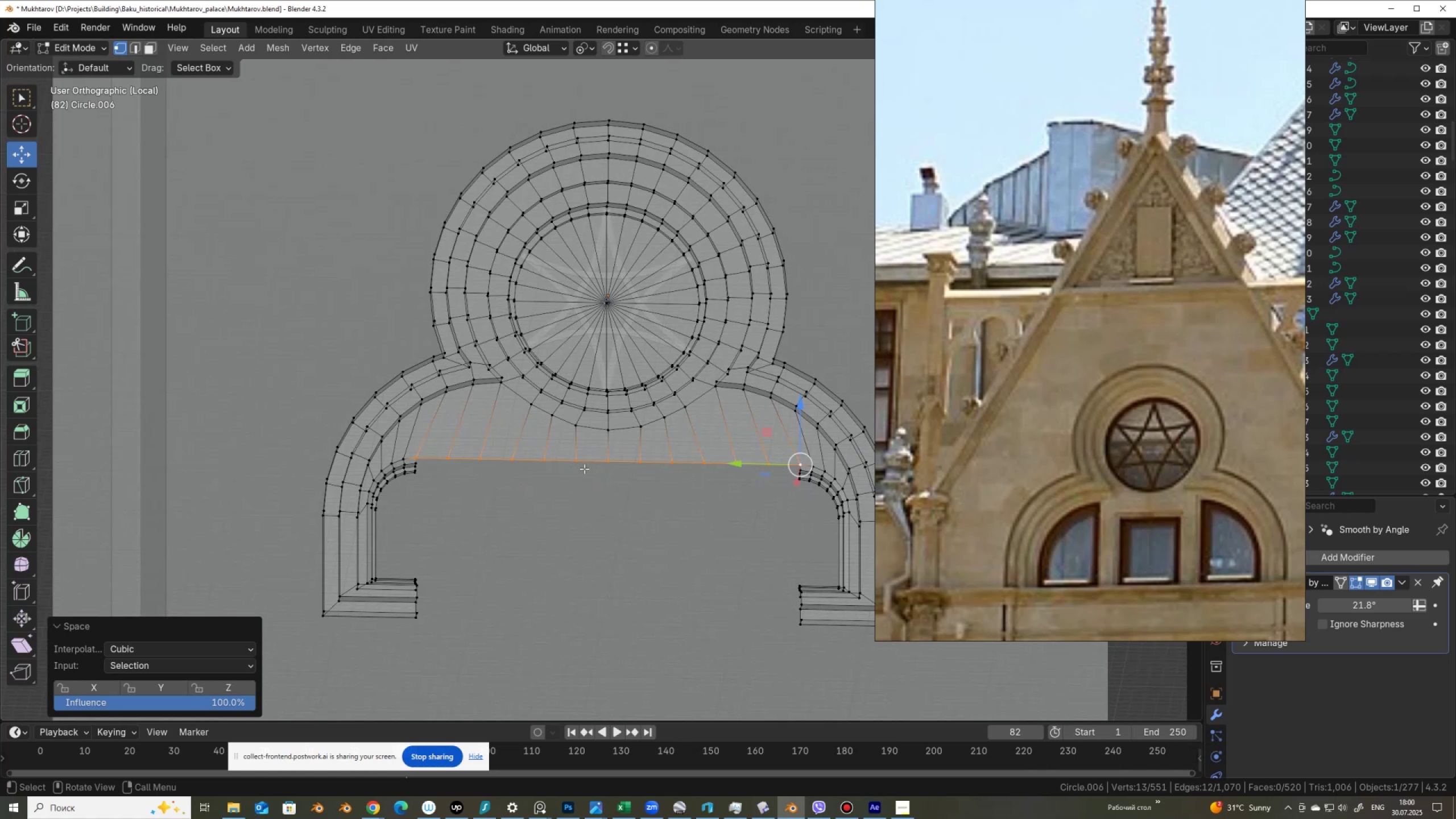 
left_click_drag(start_coordinate=[589, 475], to_coordinate=[444, 452])
 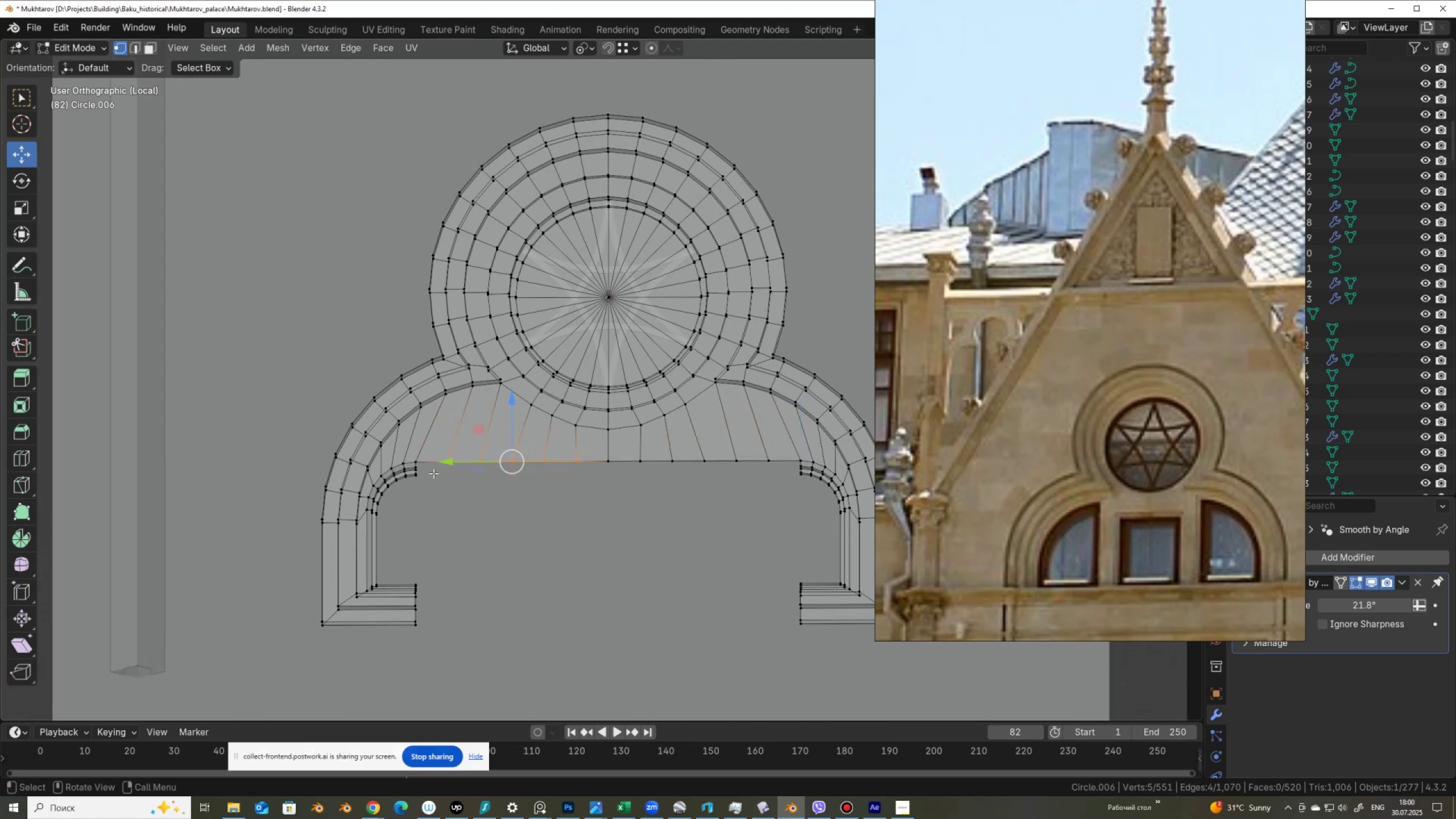 
hold_key(key=ShiftLeft, duration=1.5)
 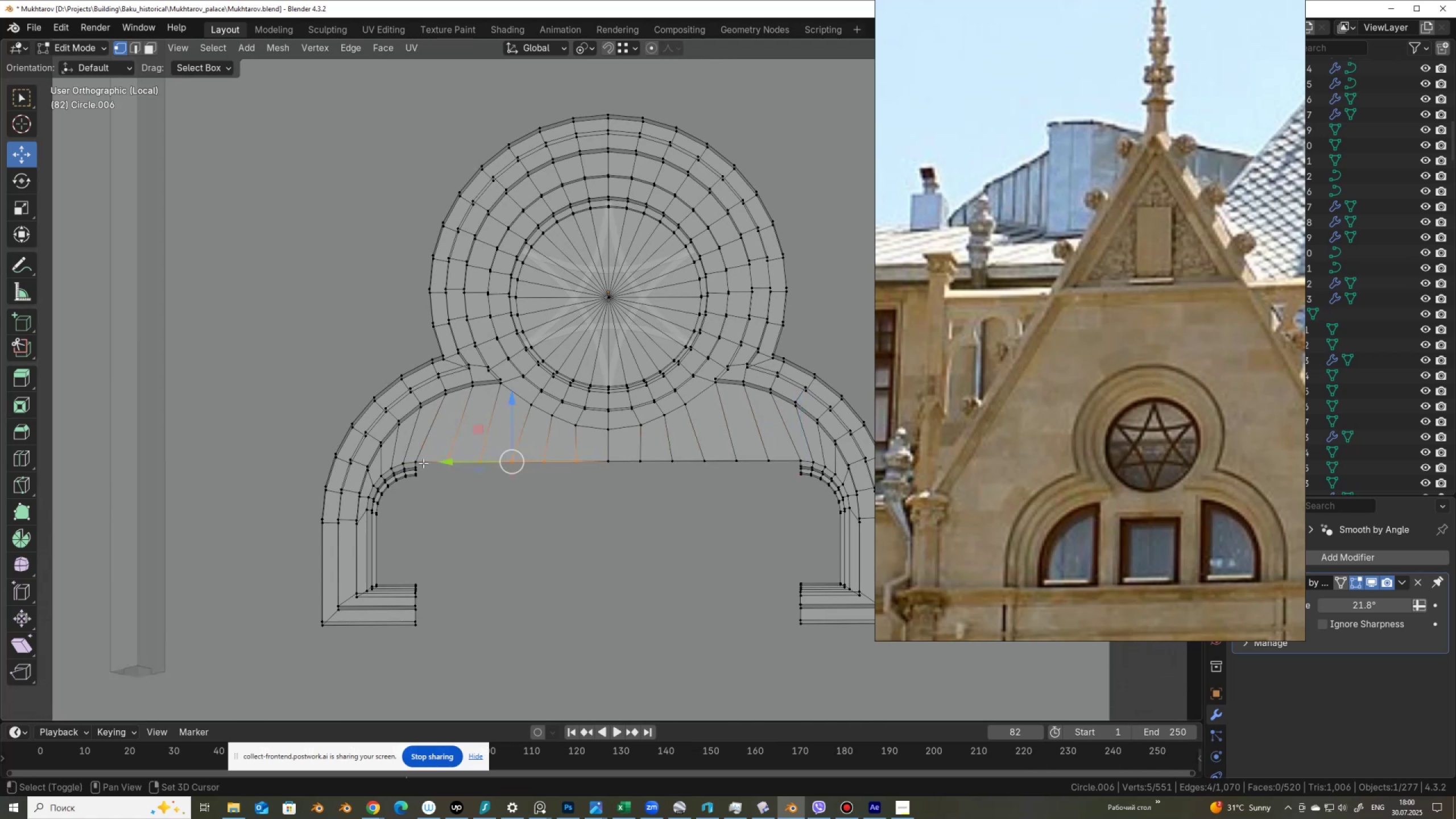 
hold_key(key=ShiftLeft, duration=0.51)
 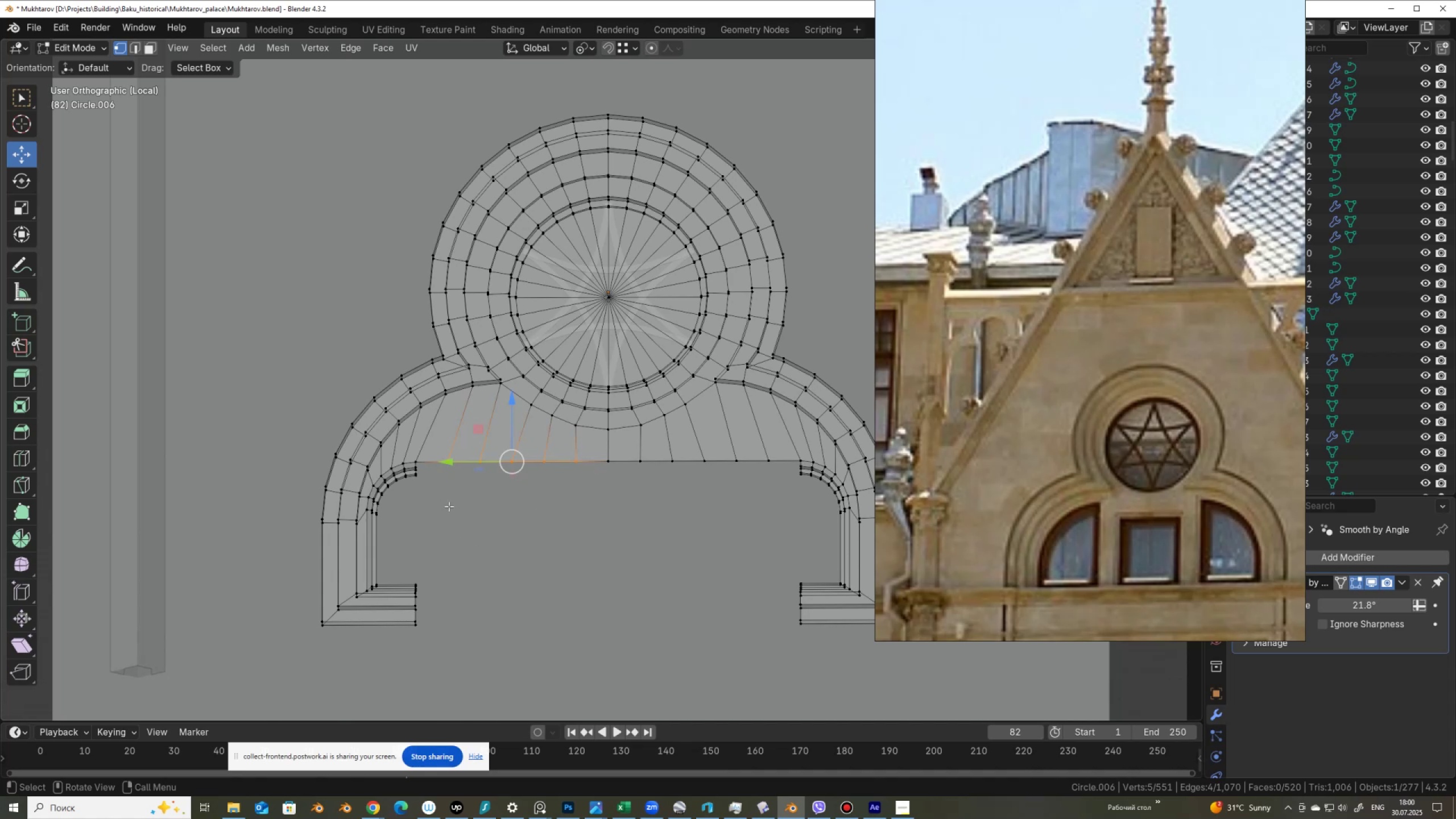 
wait(17.32)
 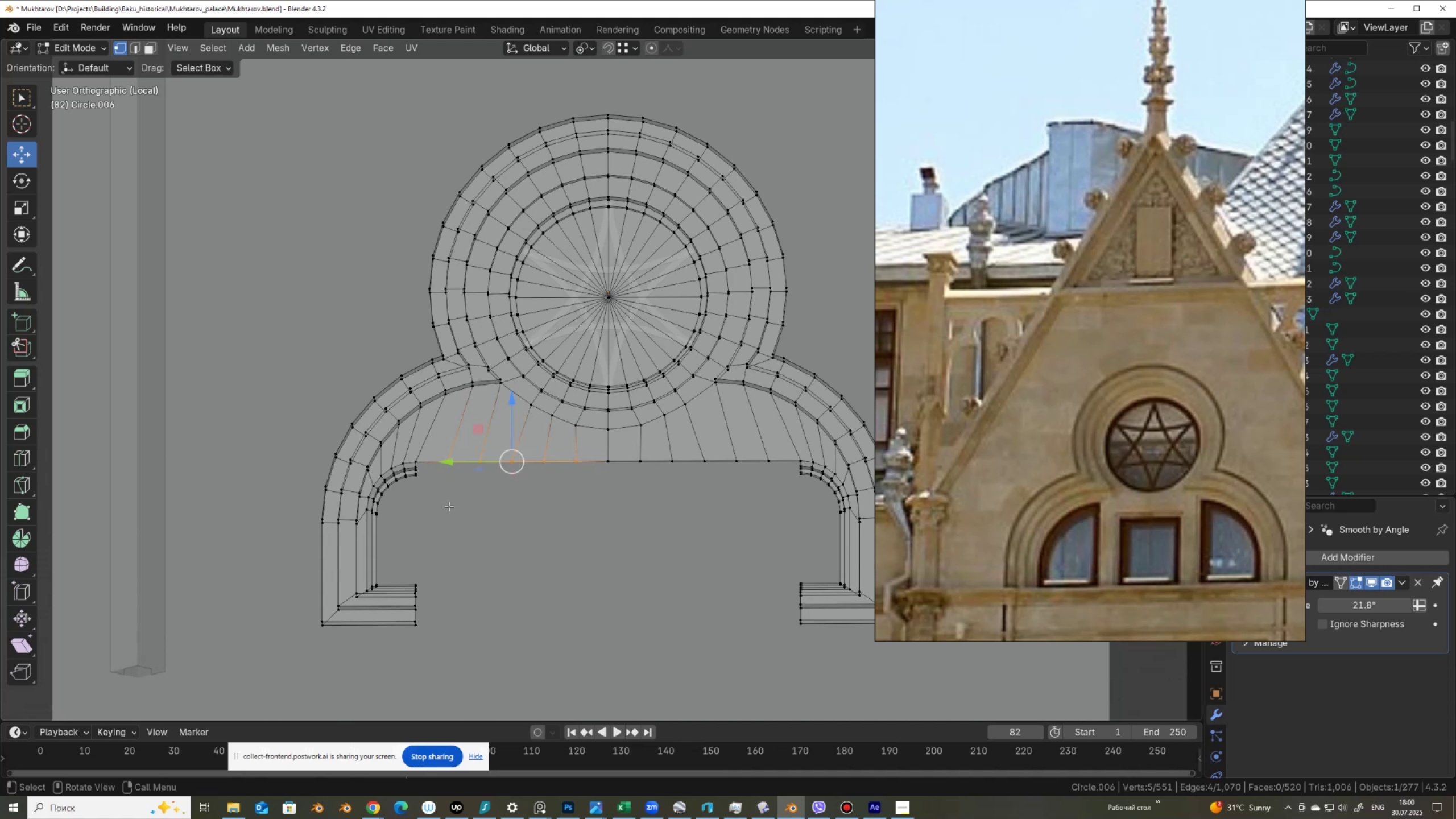 
hold_key(key=AltLeft, duration=0.8)
 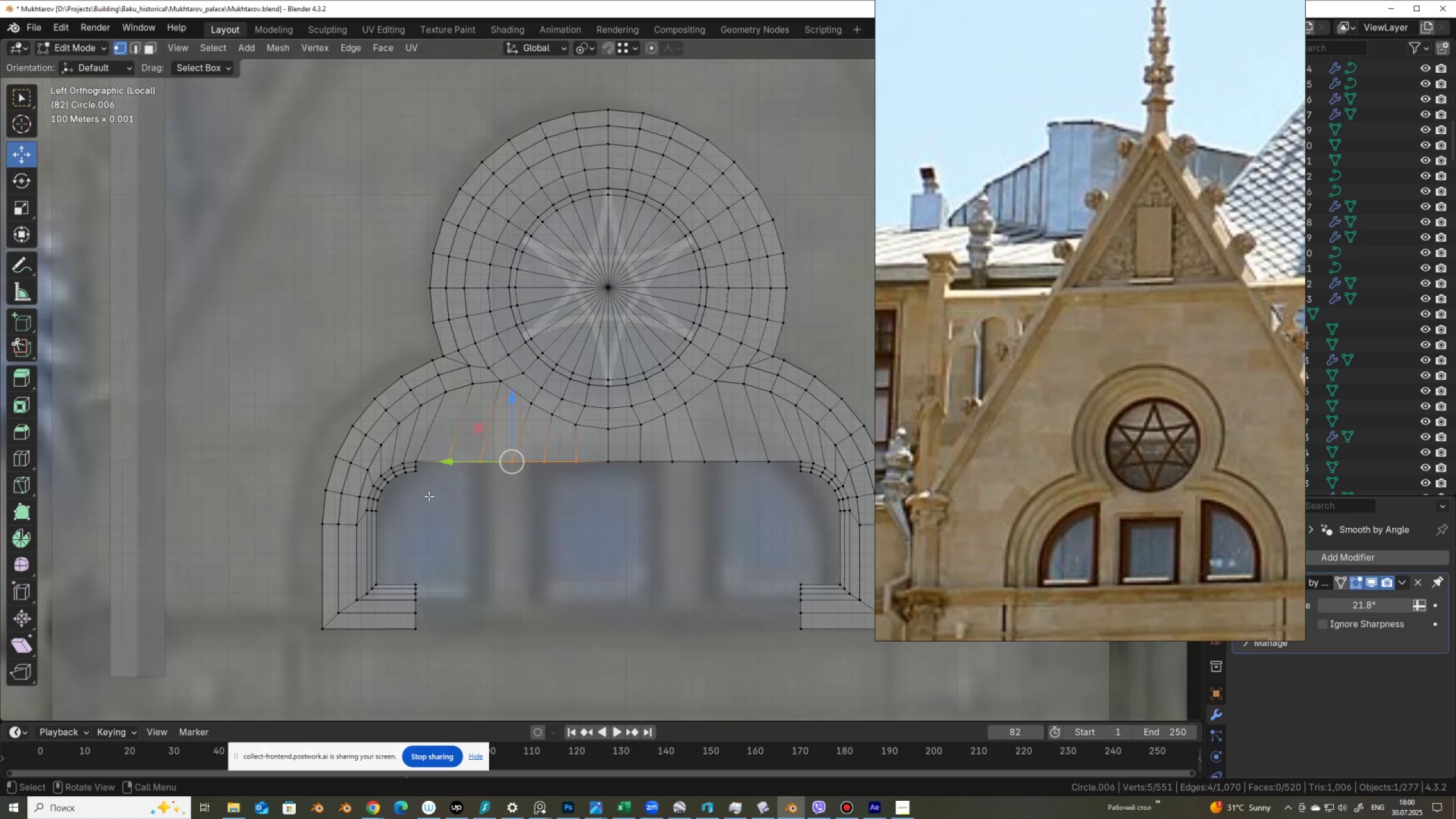 
scroll: coordinate [429, 496], scroll_direction: down, amount: 1.0
 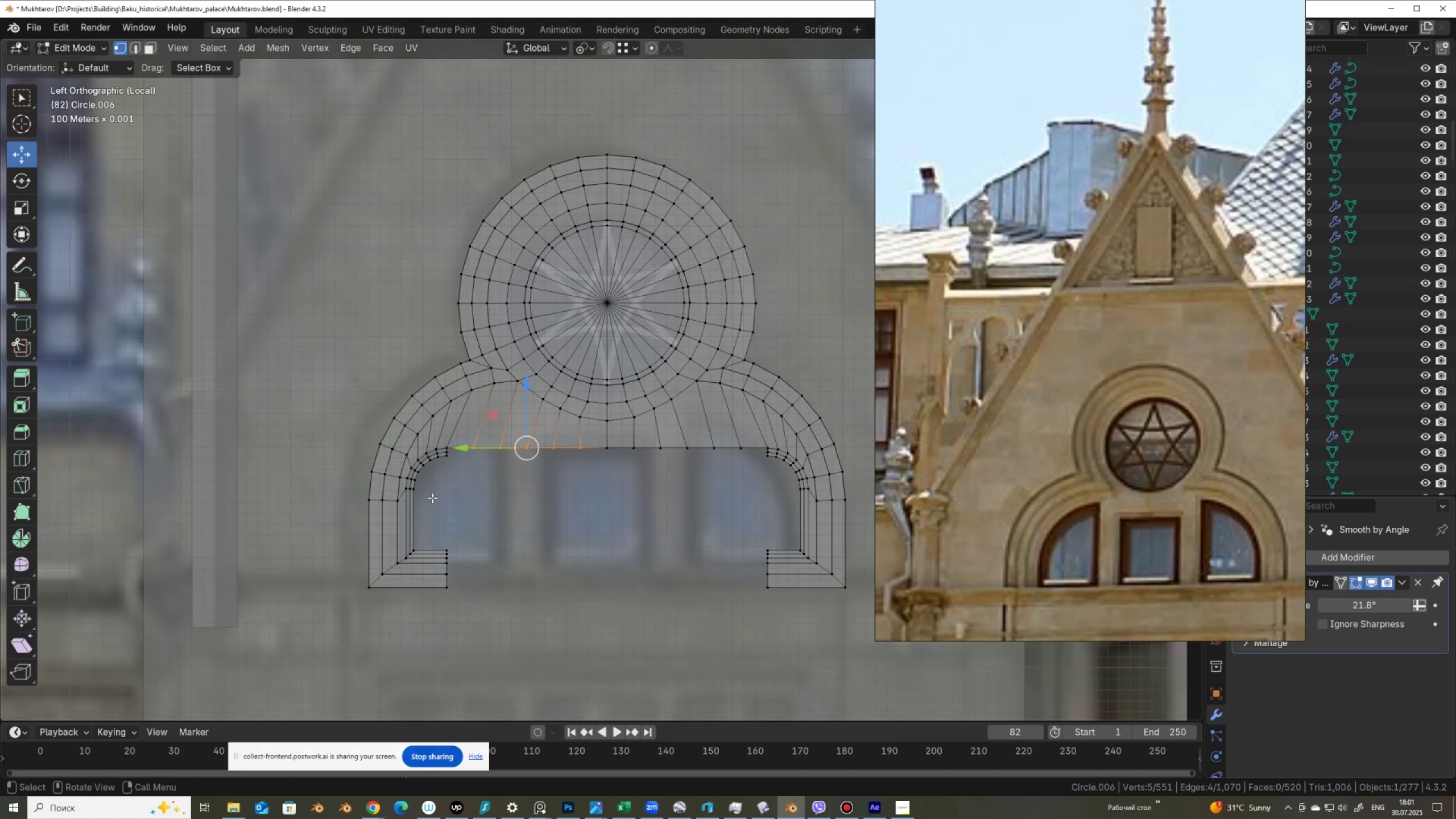 
wait(23.79)
 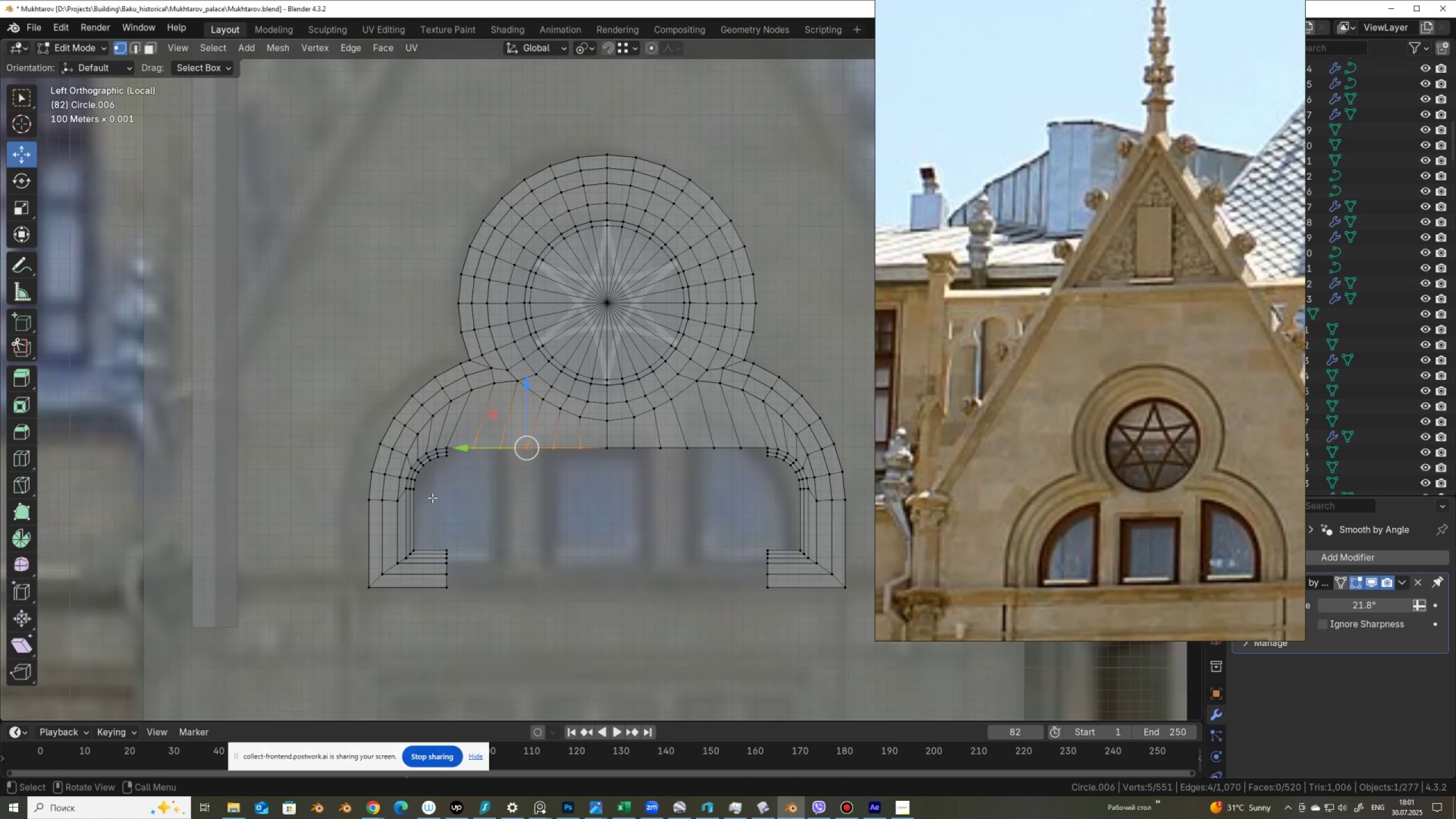 
scroll: coordinate [388, 470], scroll_direction: up, amount: 1.0
 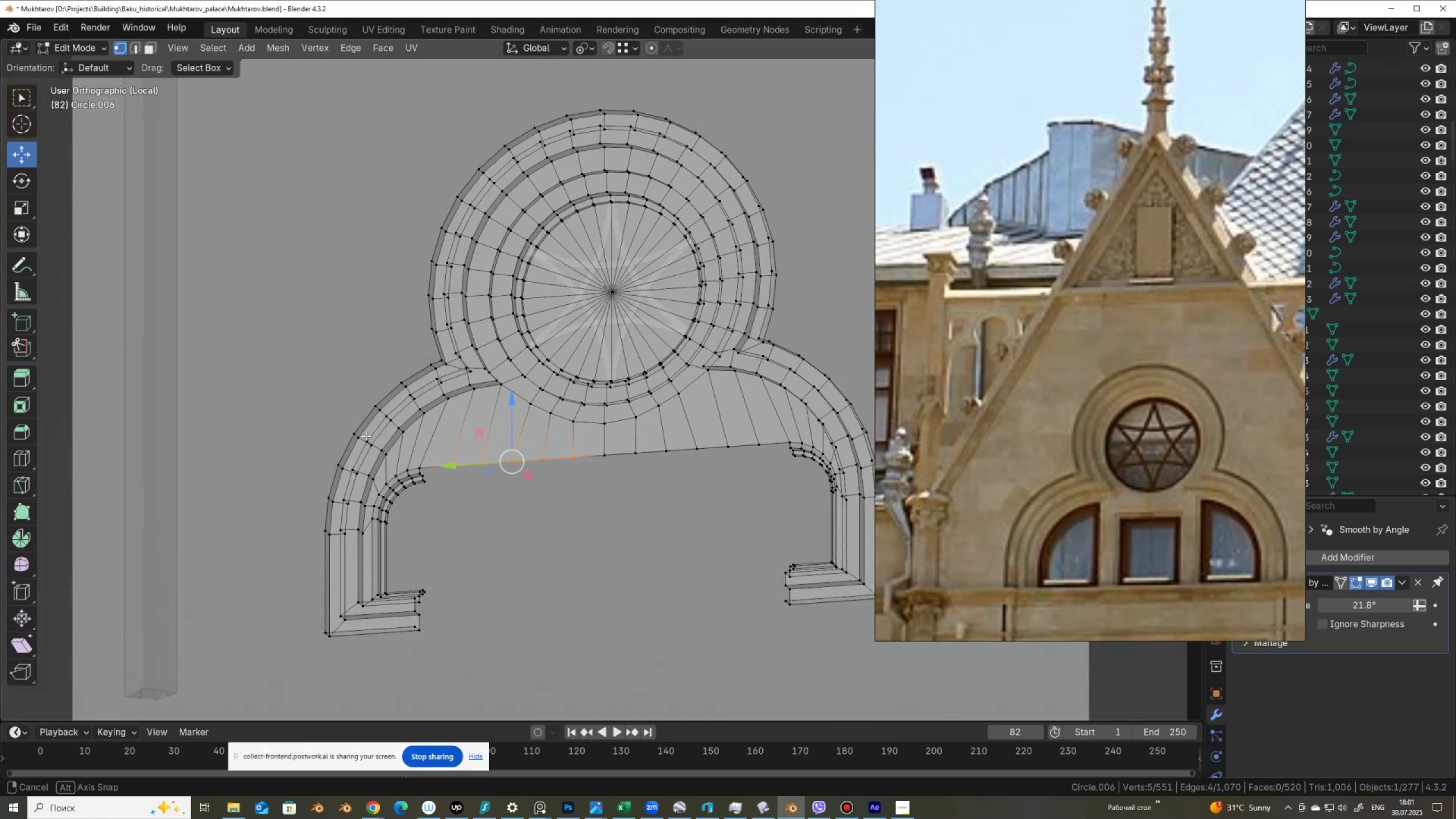 
wait(7.45)
 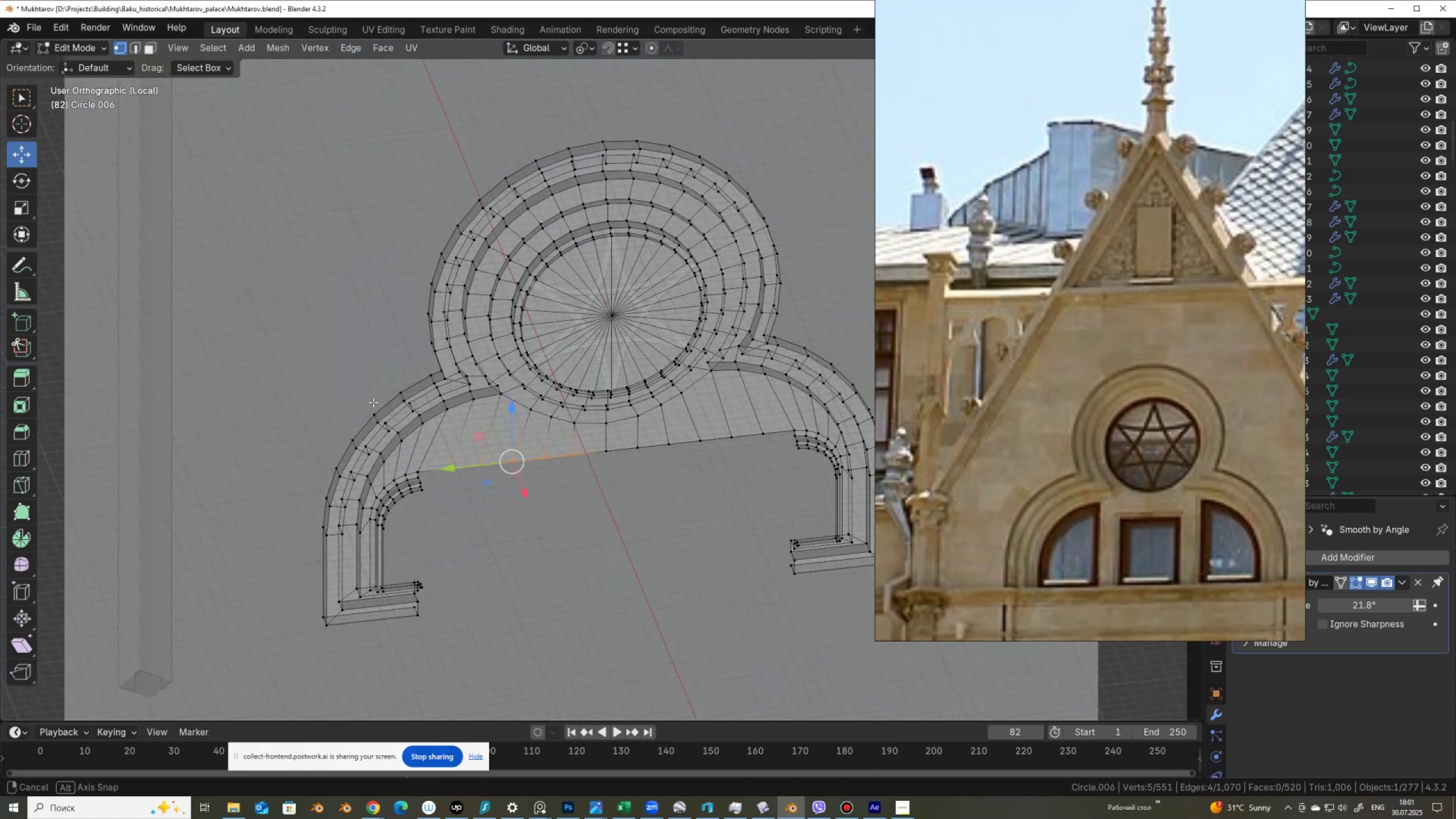 
key(3)
 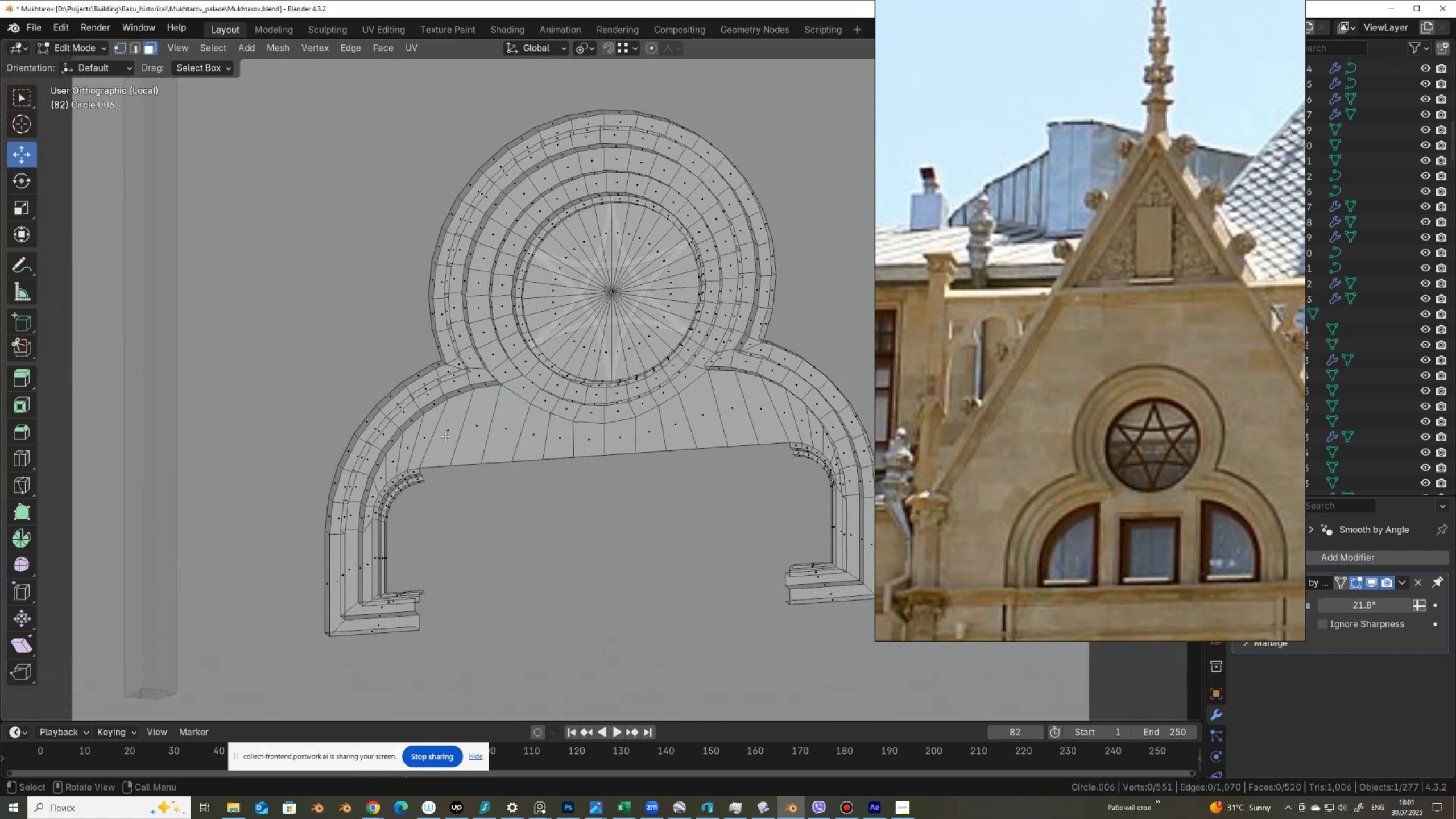 
hold_key(key=AltLeft, duration=0.36)
left_click([425, 440])
 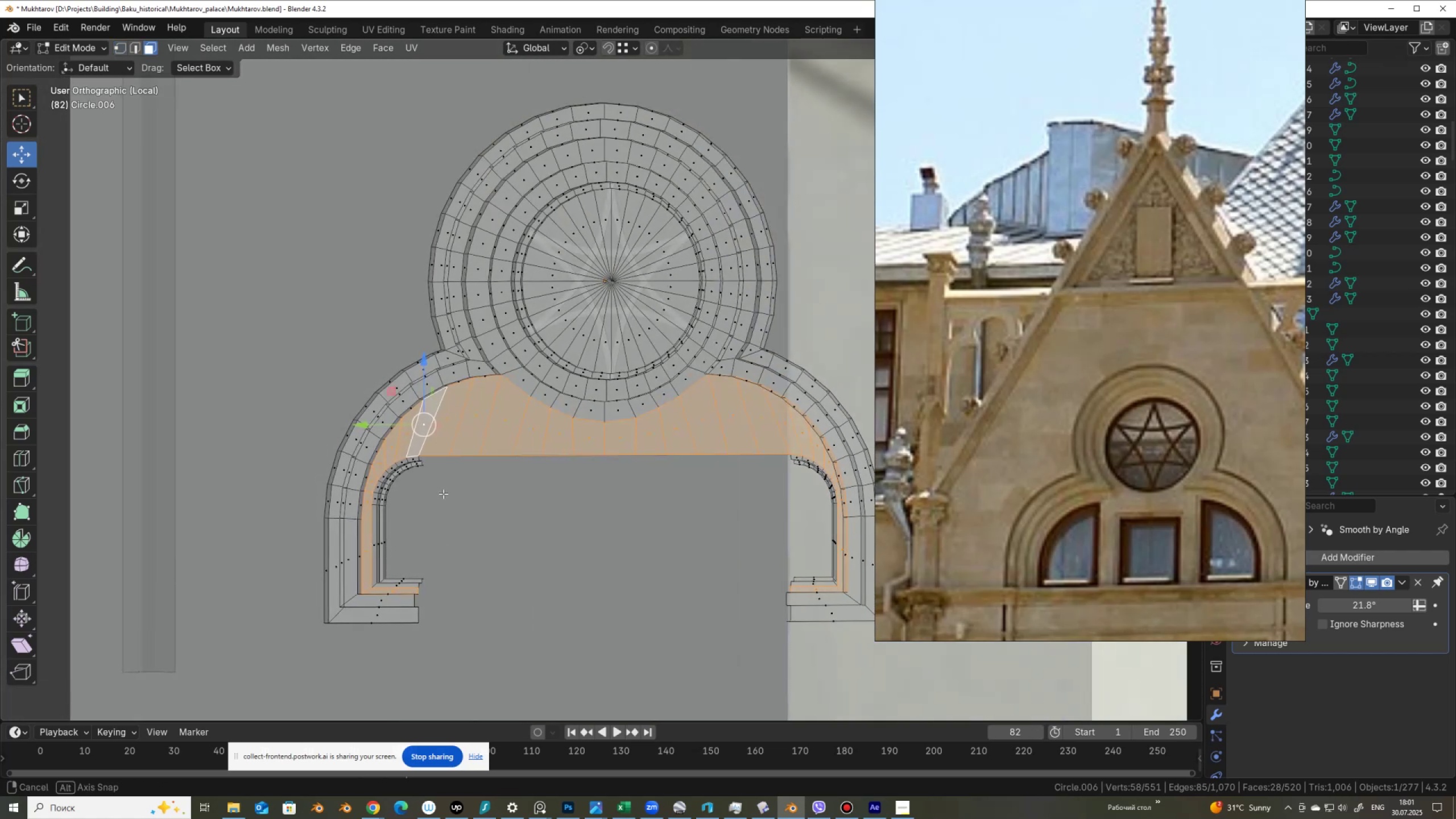 
hold_key(key=AltLeft, duration=1.54)
 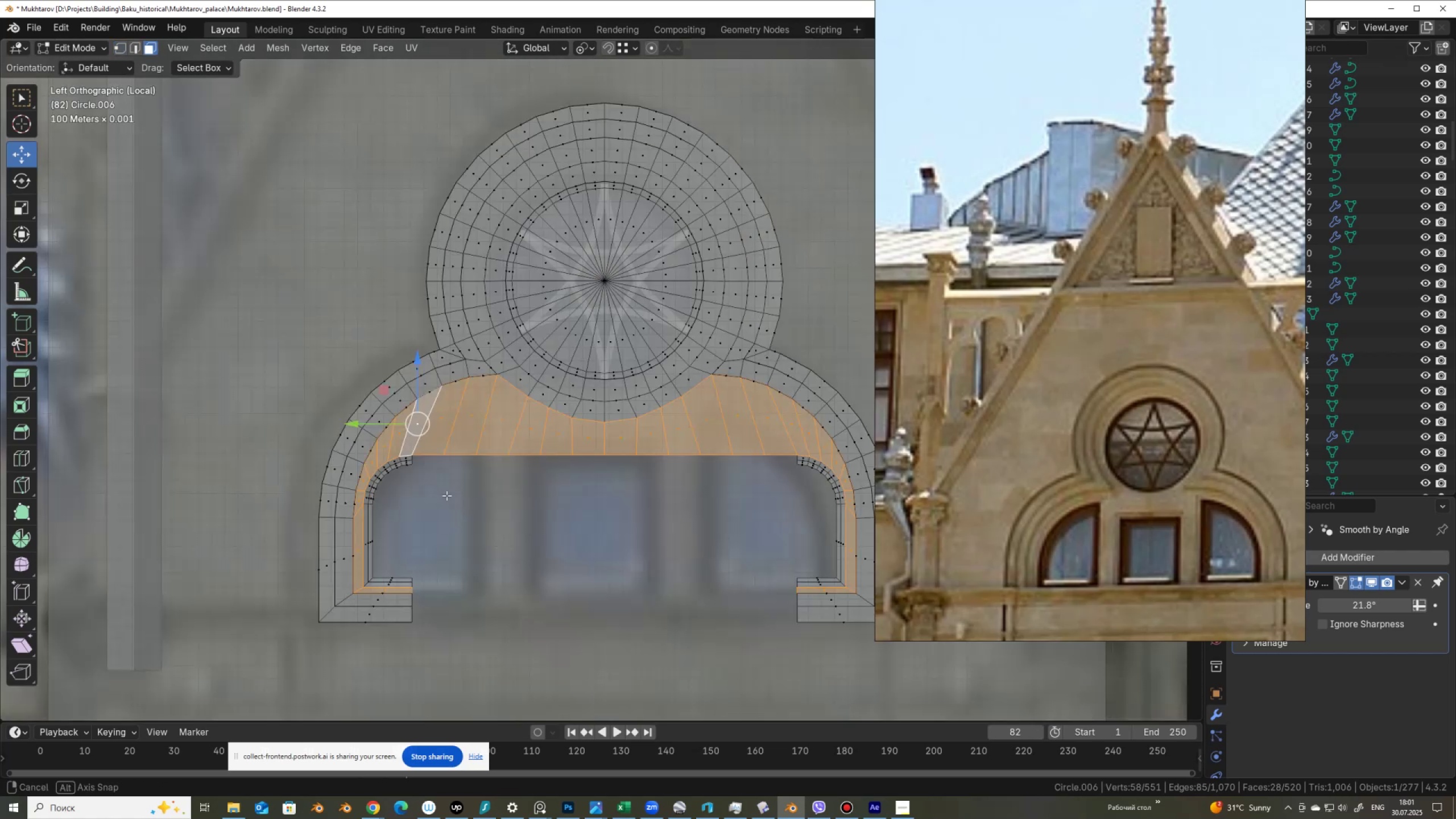 
hold_key(key=AltLeft, duration=1.51)
 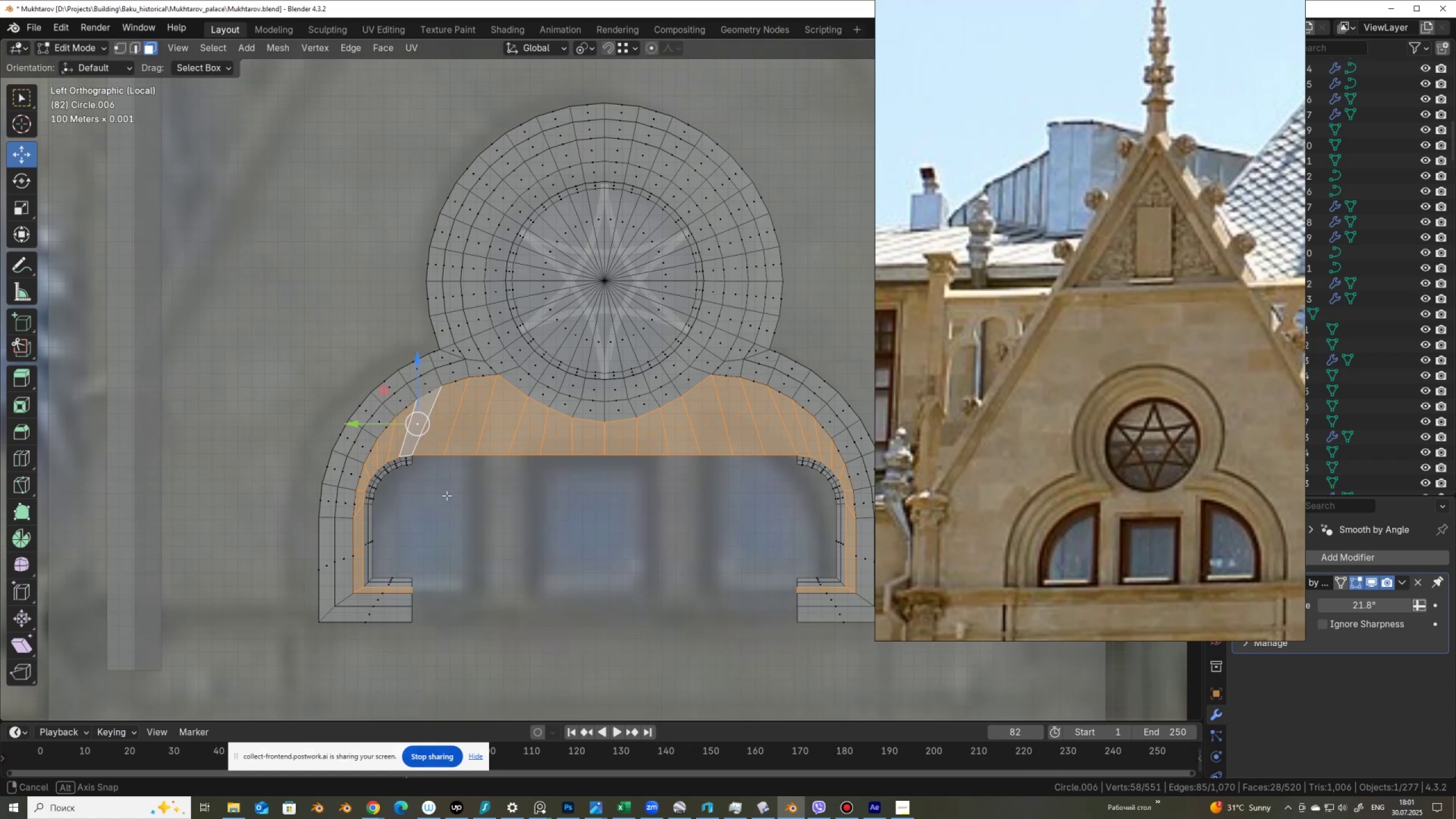 
hold_key(key=AltLeft, duration=0.74)
 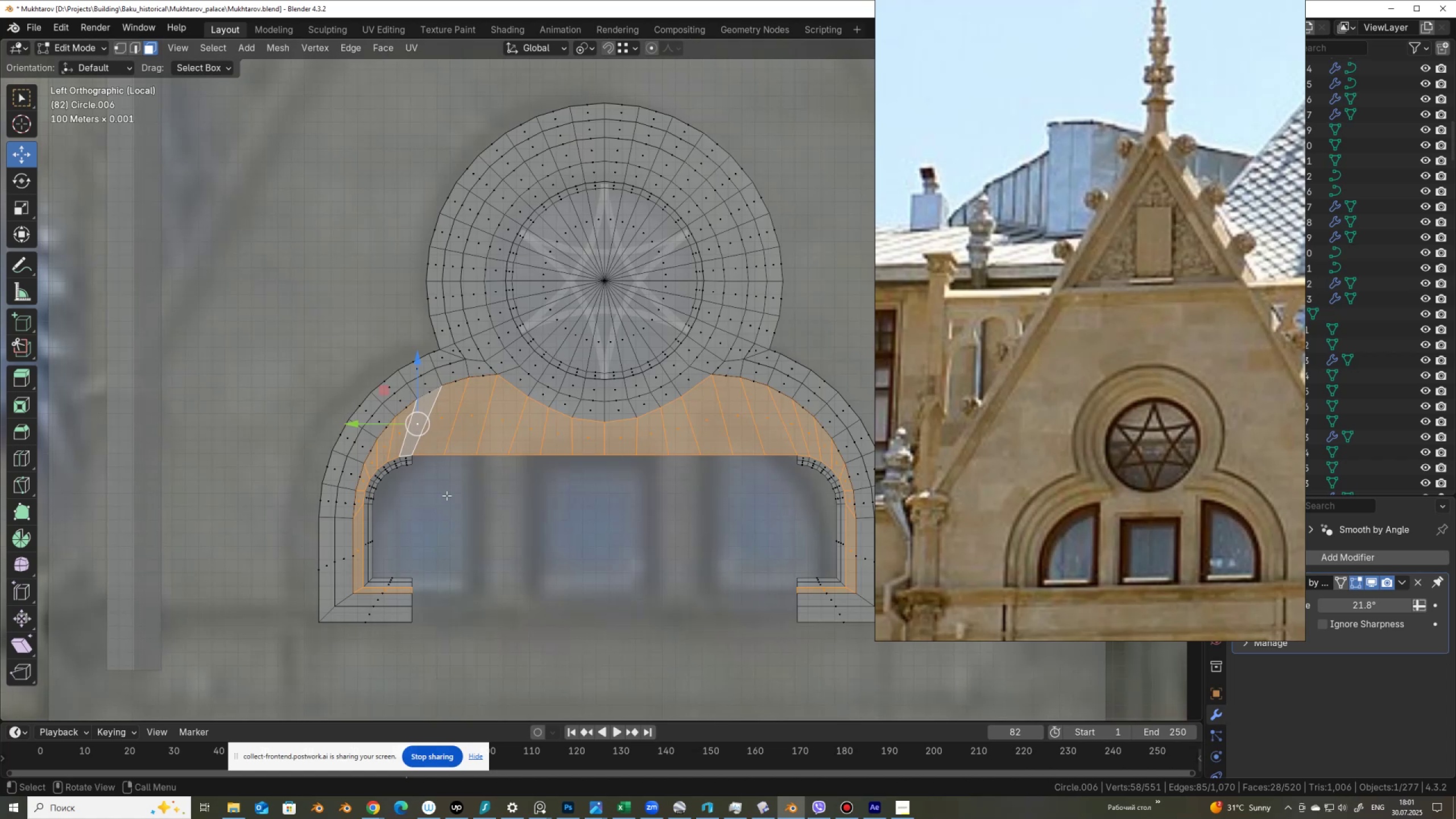 
key(X)
 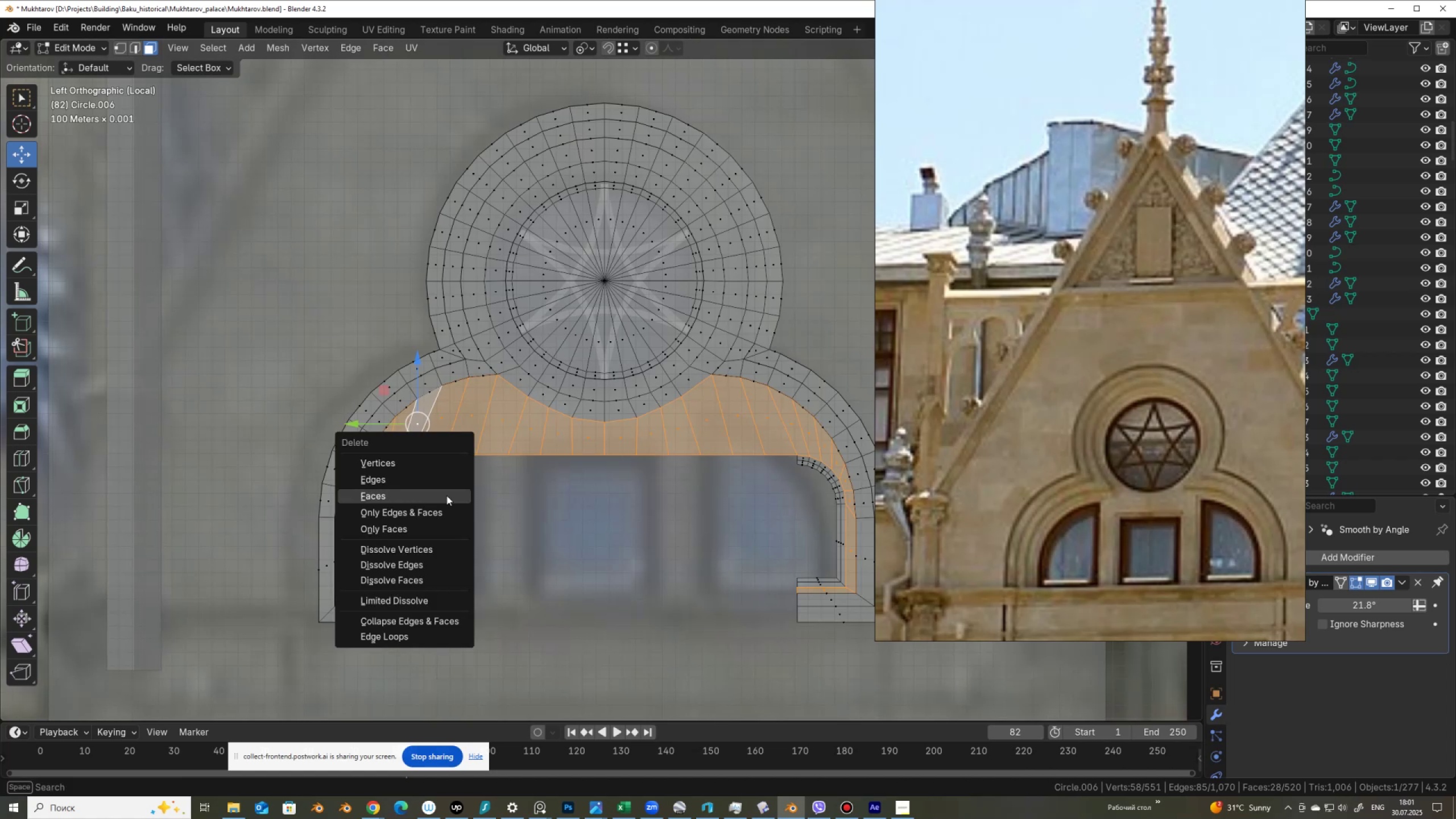 
left_click([446, 495])
 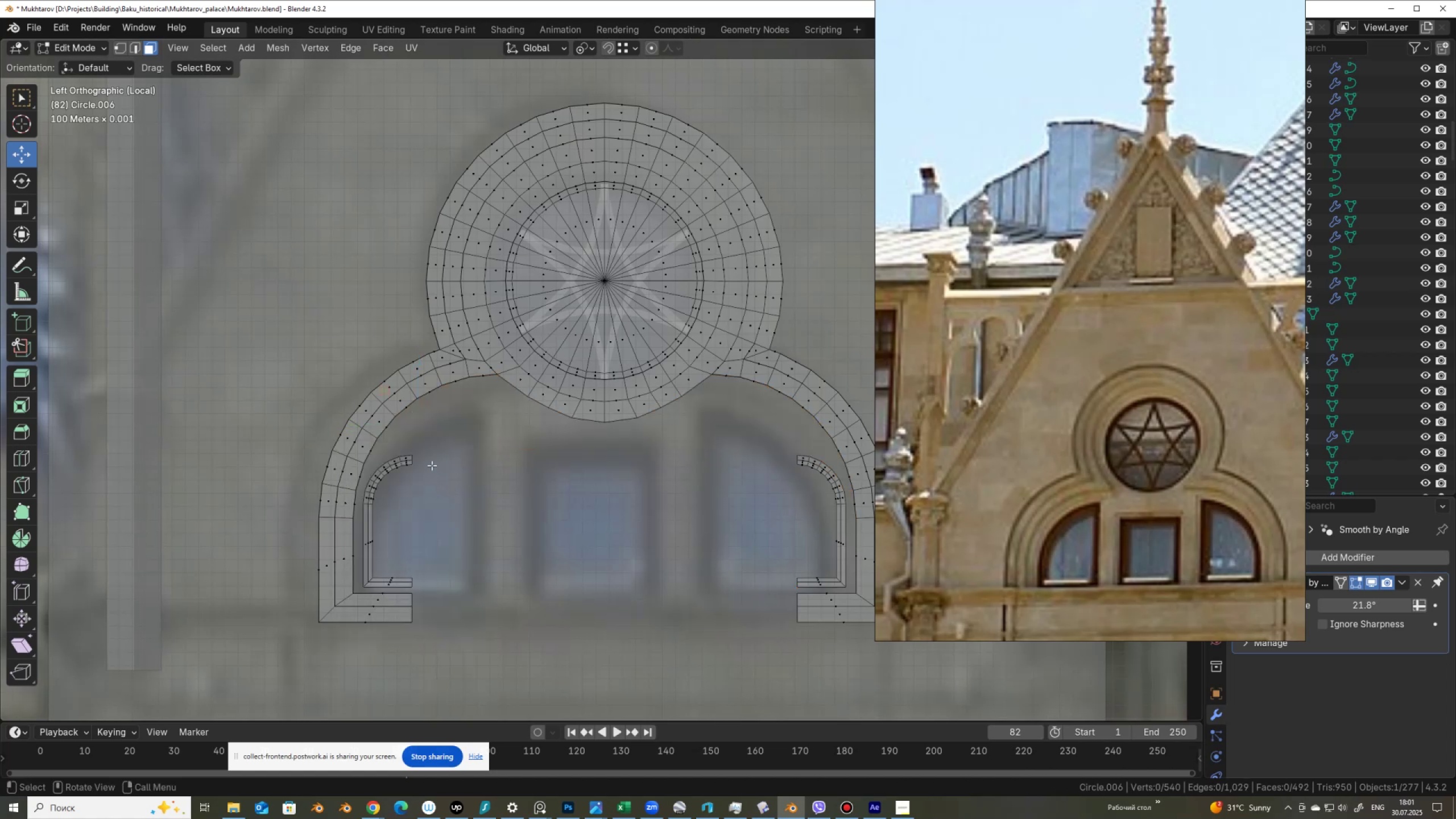 
left_click([406, 452])
 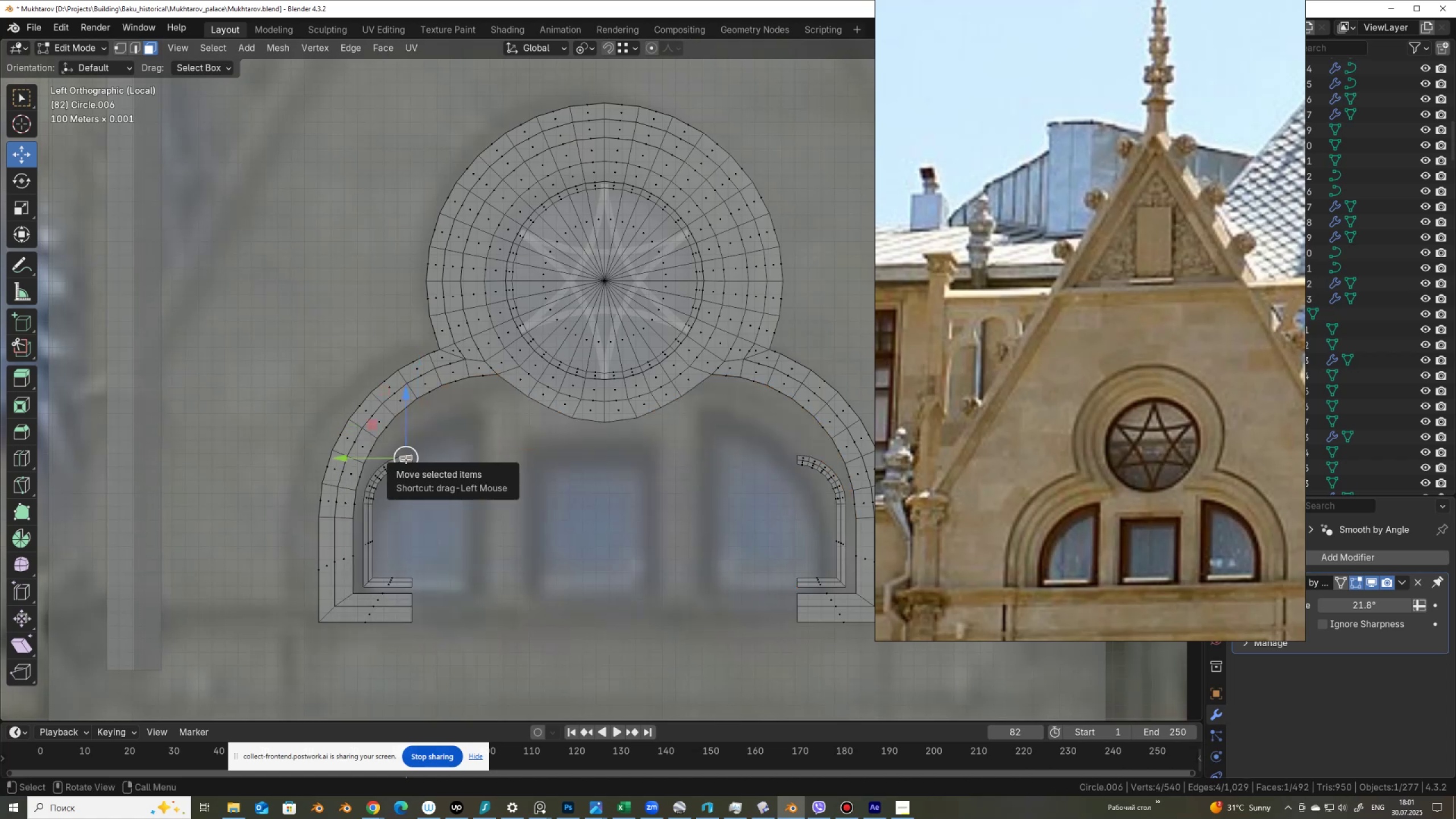 
type(llx)
 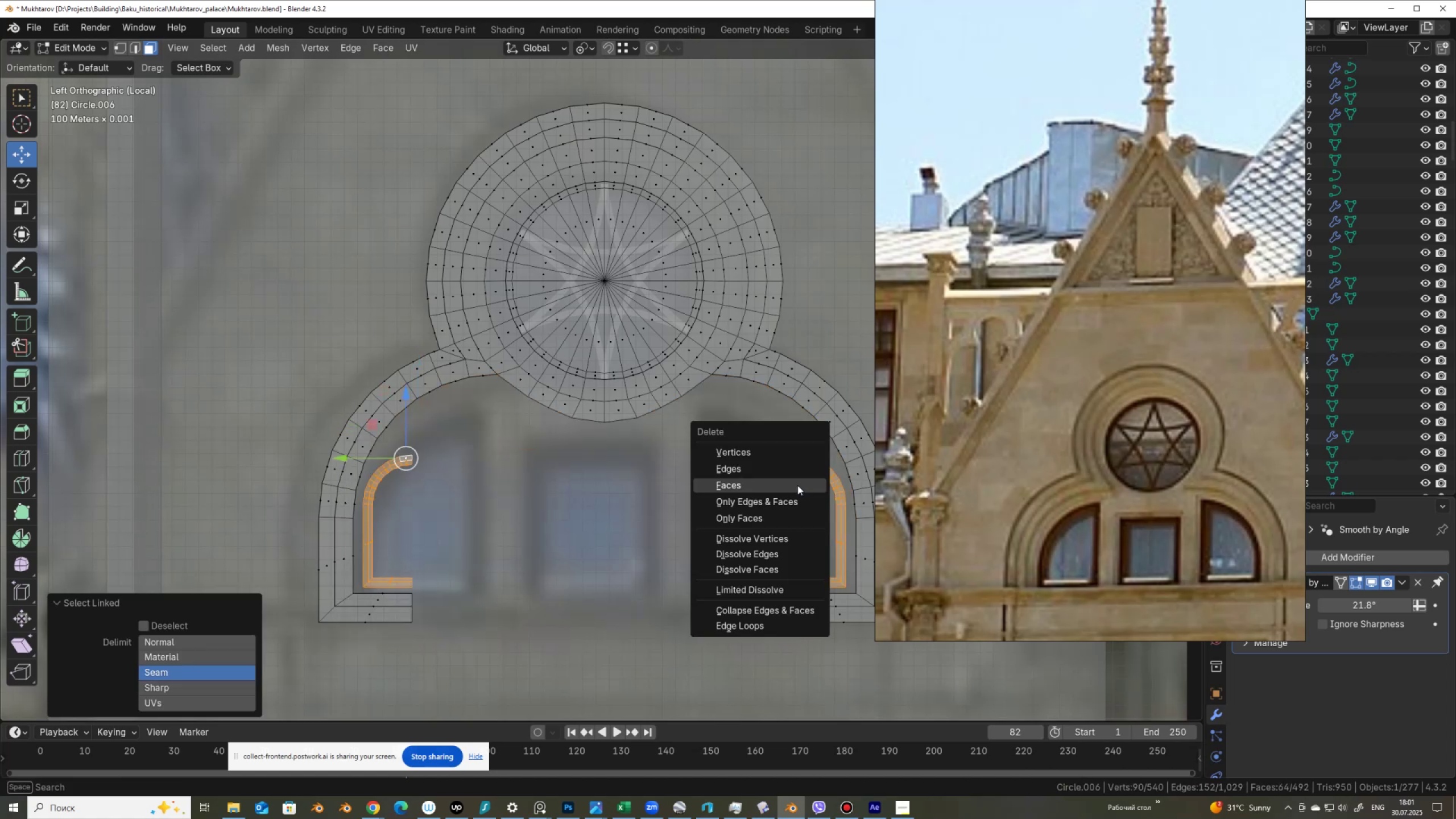 
left_click([797, 485])
 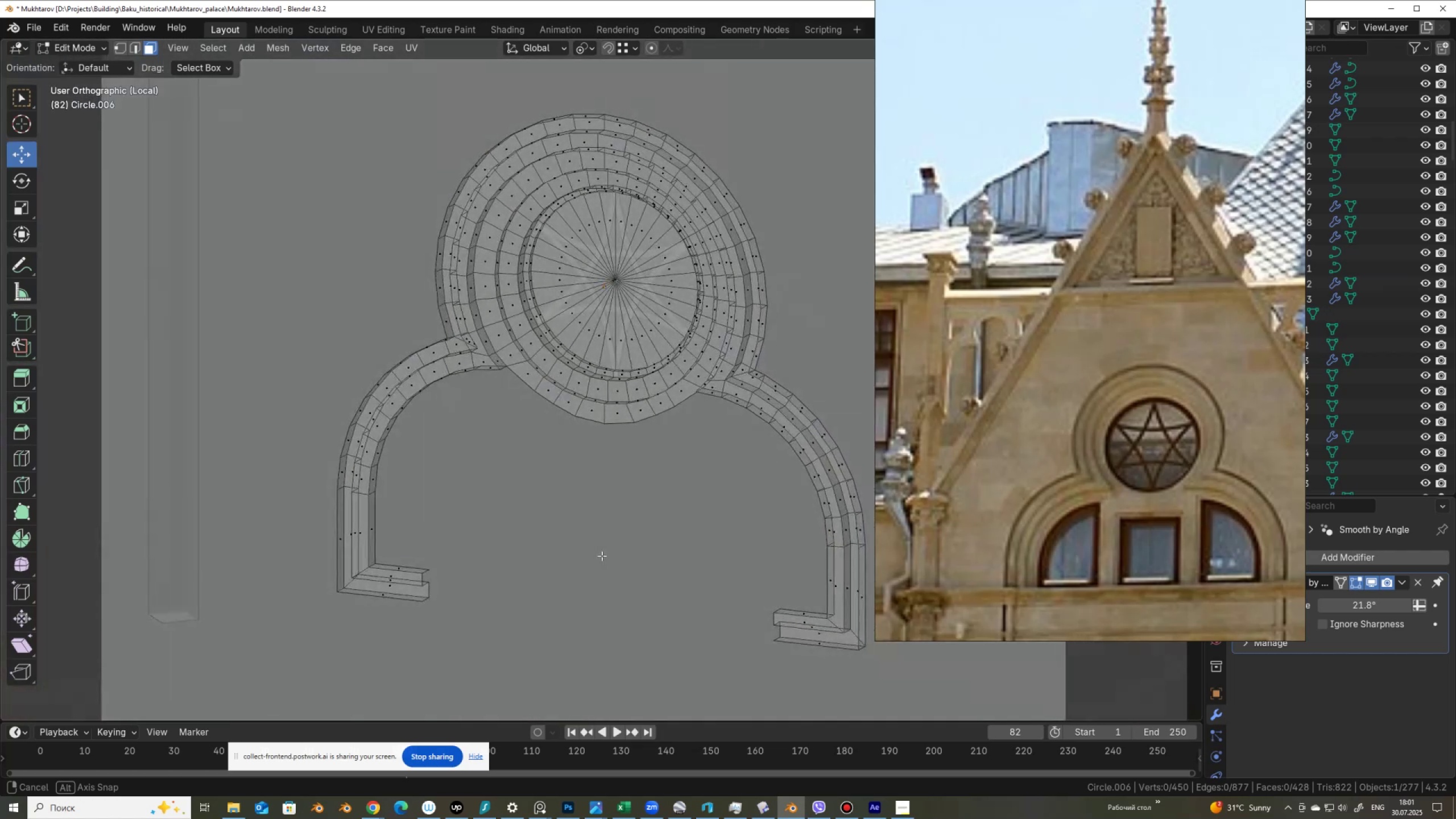 
key(2)
 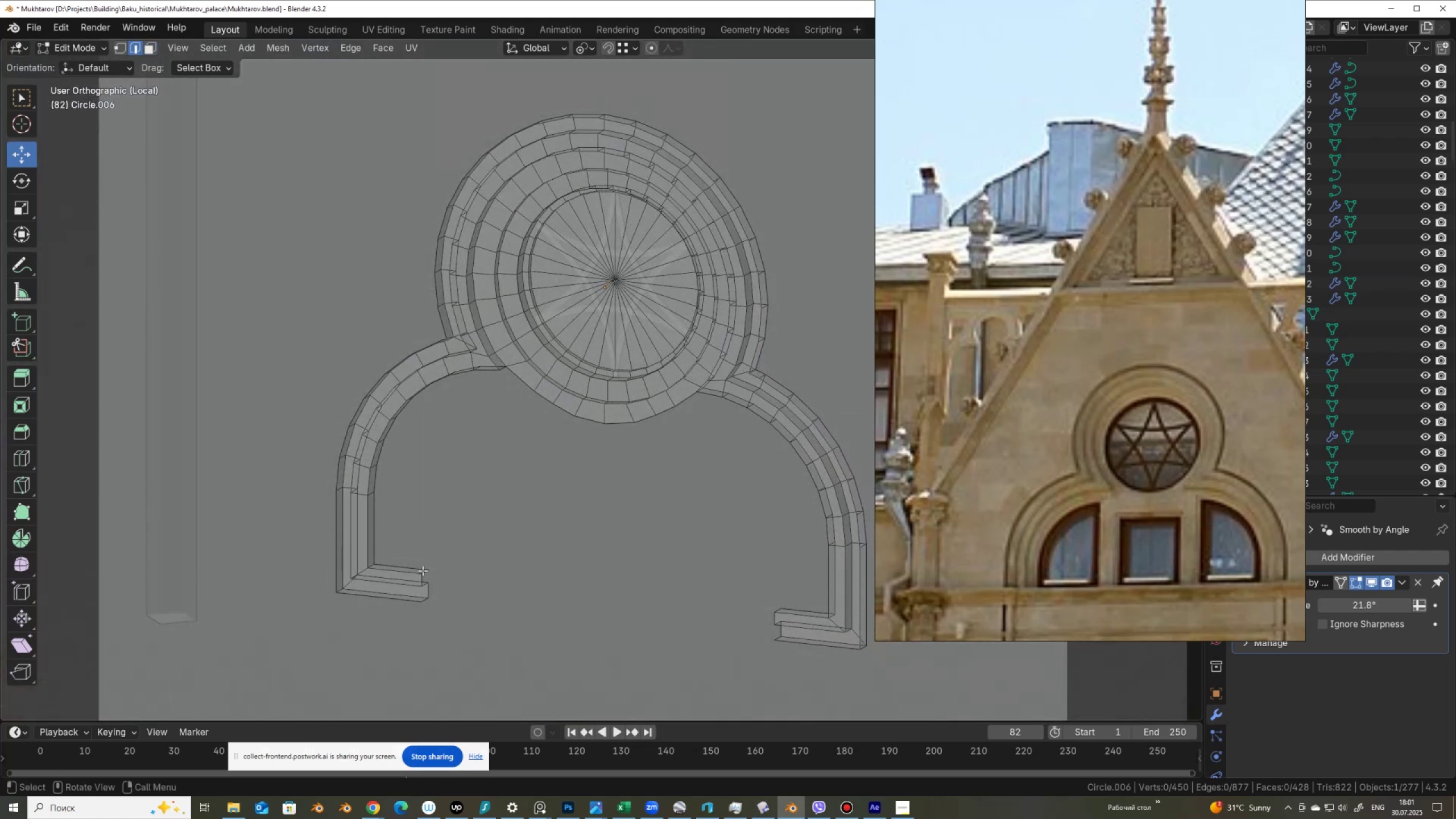 
left_click([424, 570])
 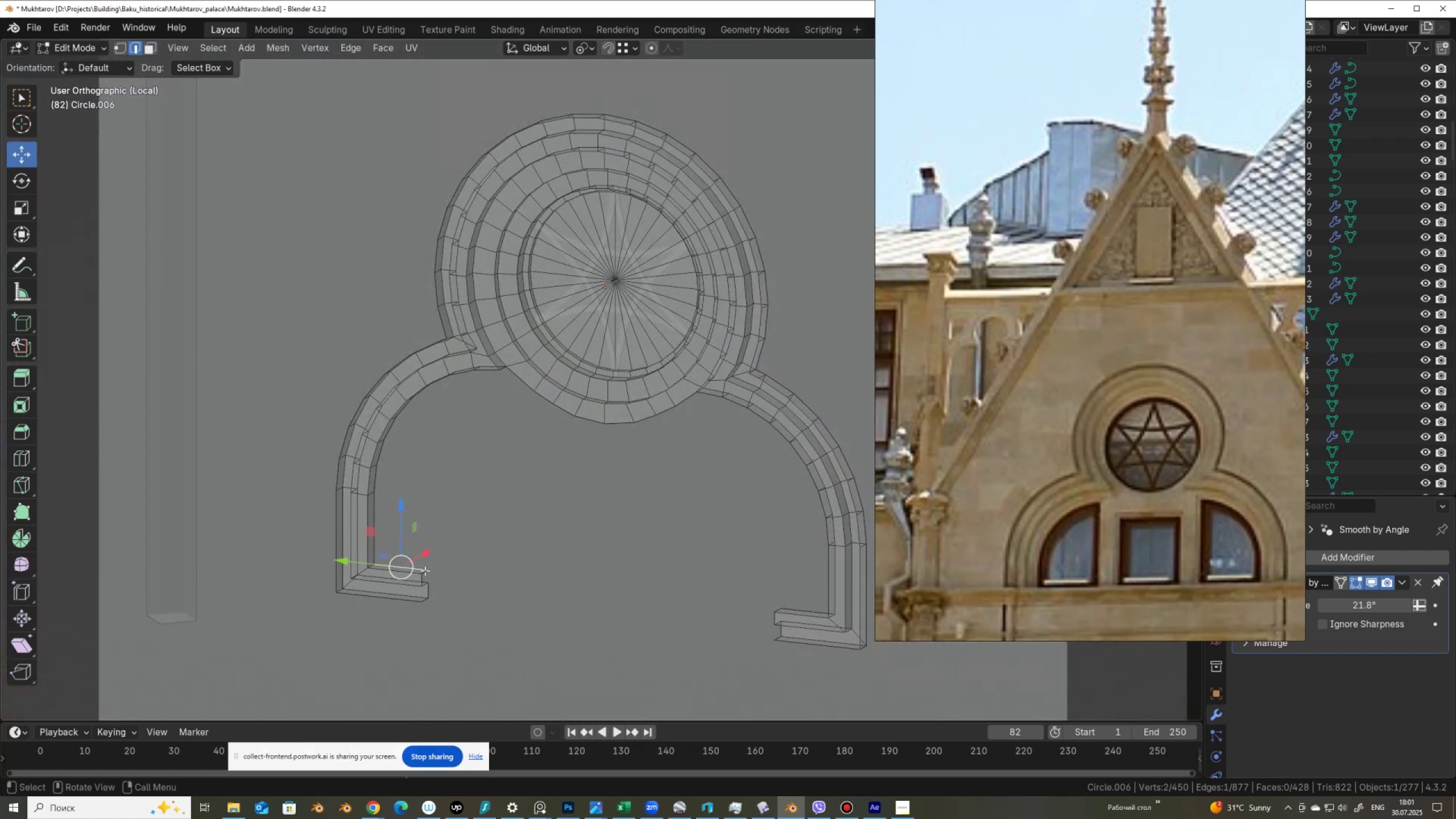 
hold_key(key=ShiftLeft, duration=0.85)
left_click([778, 610])
 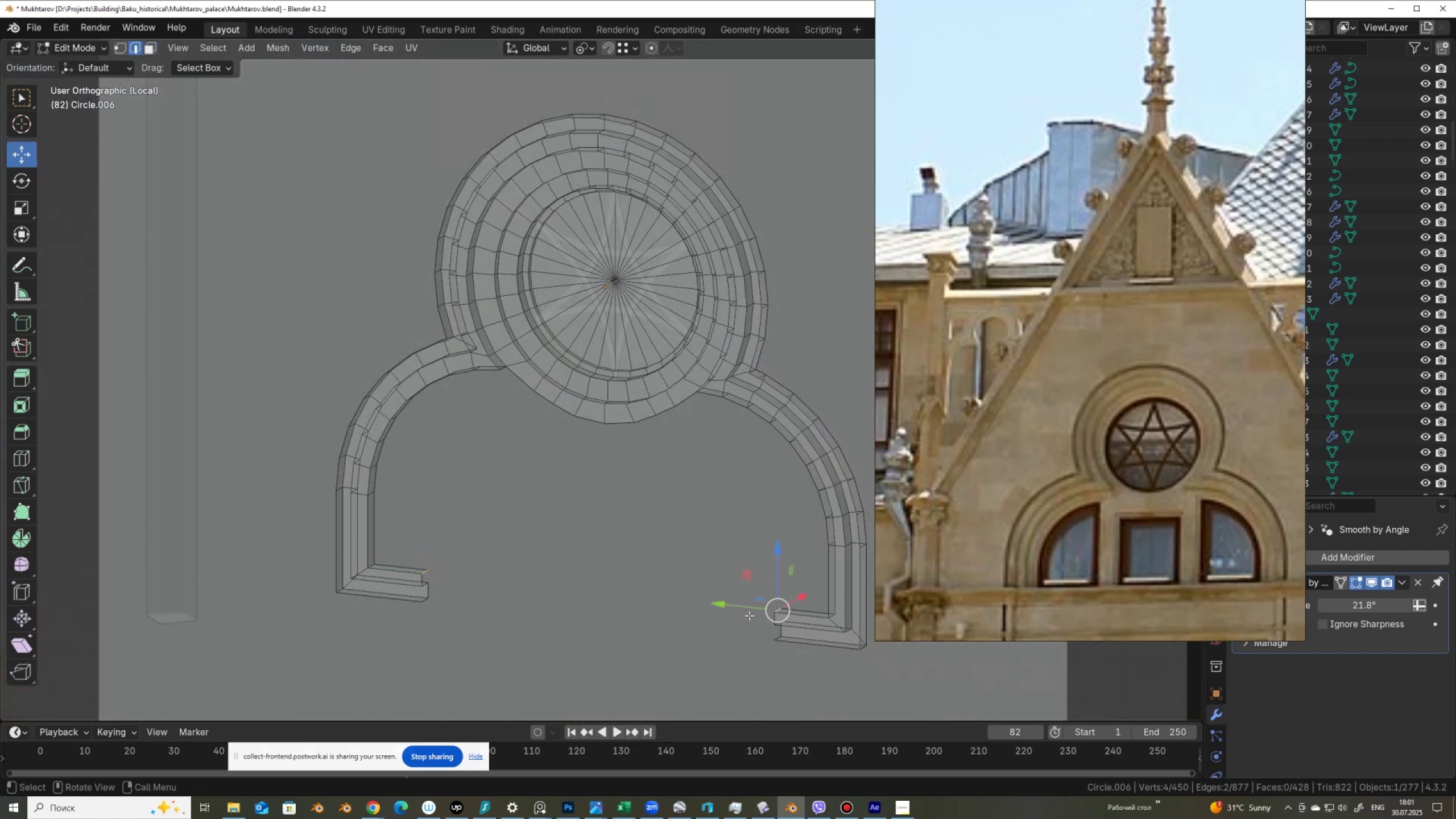 
key(F)
 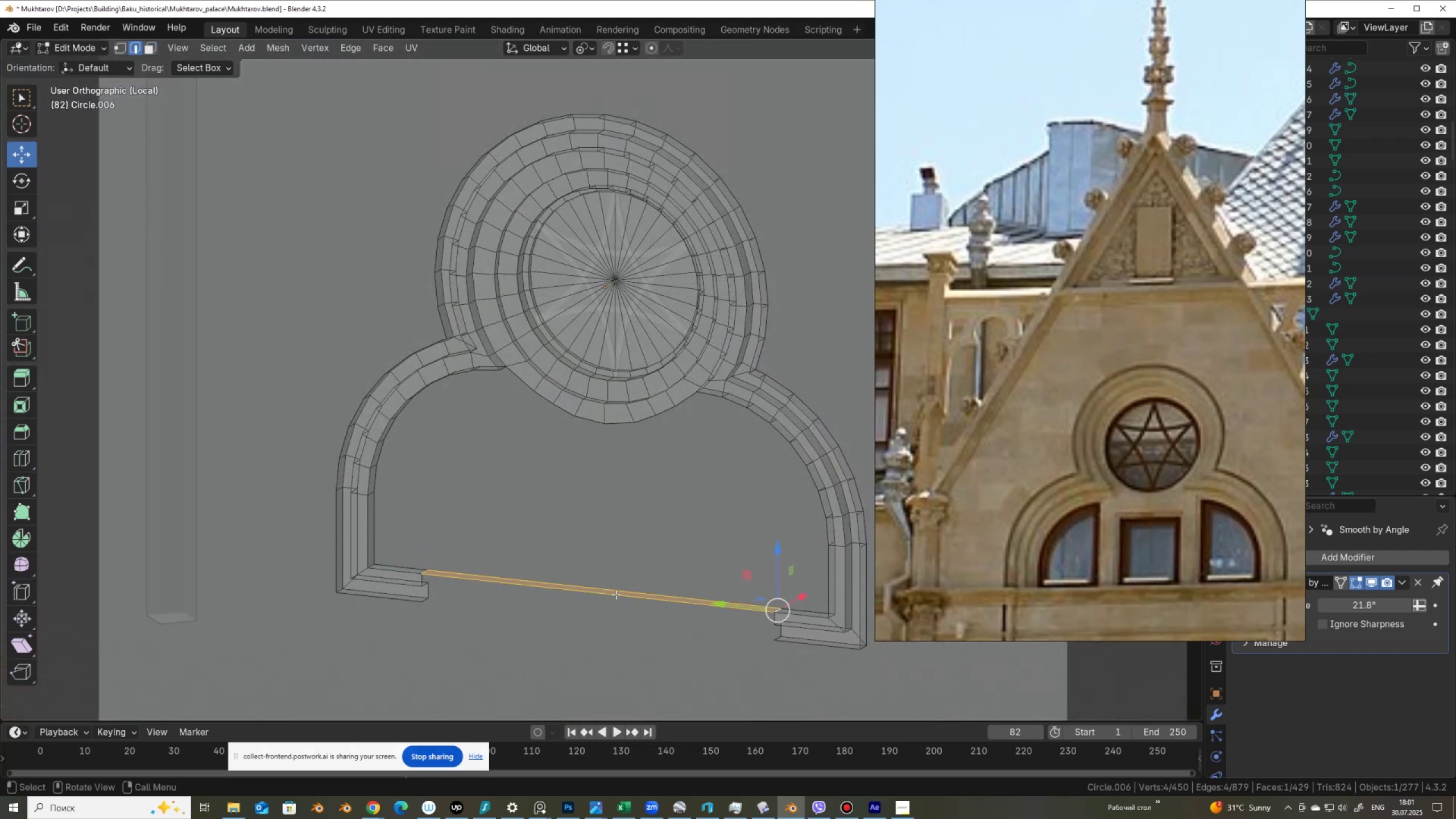 
left_click([616, 594])
 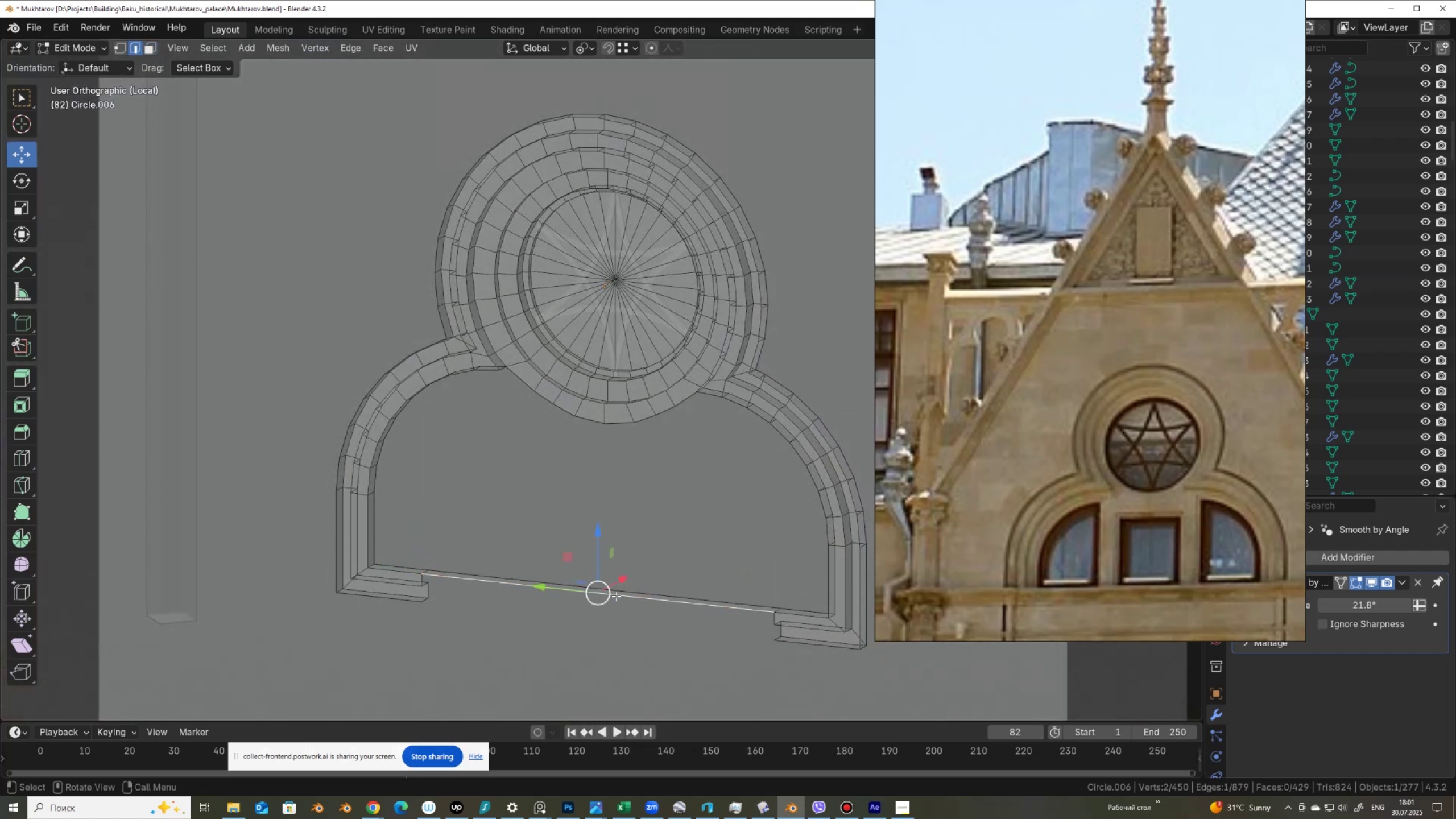 
type(ffff)
 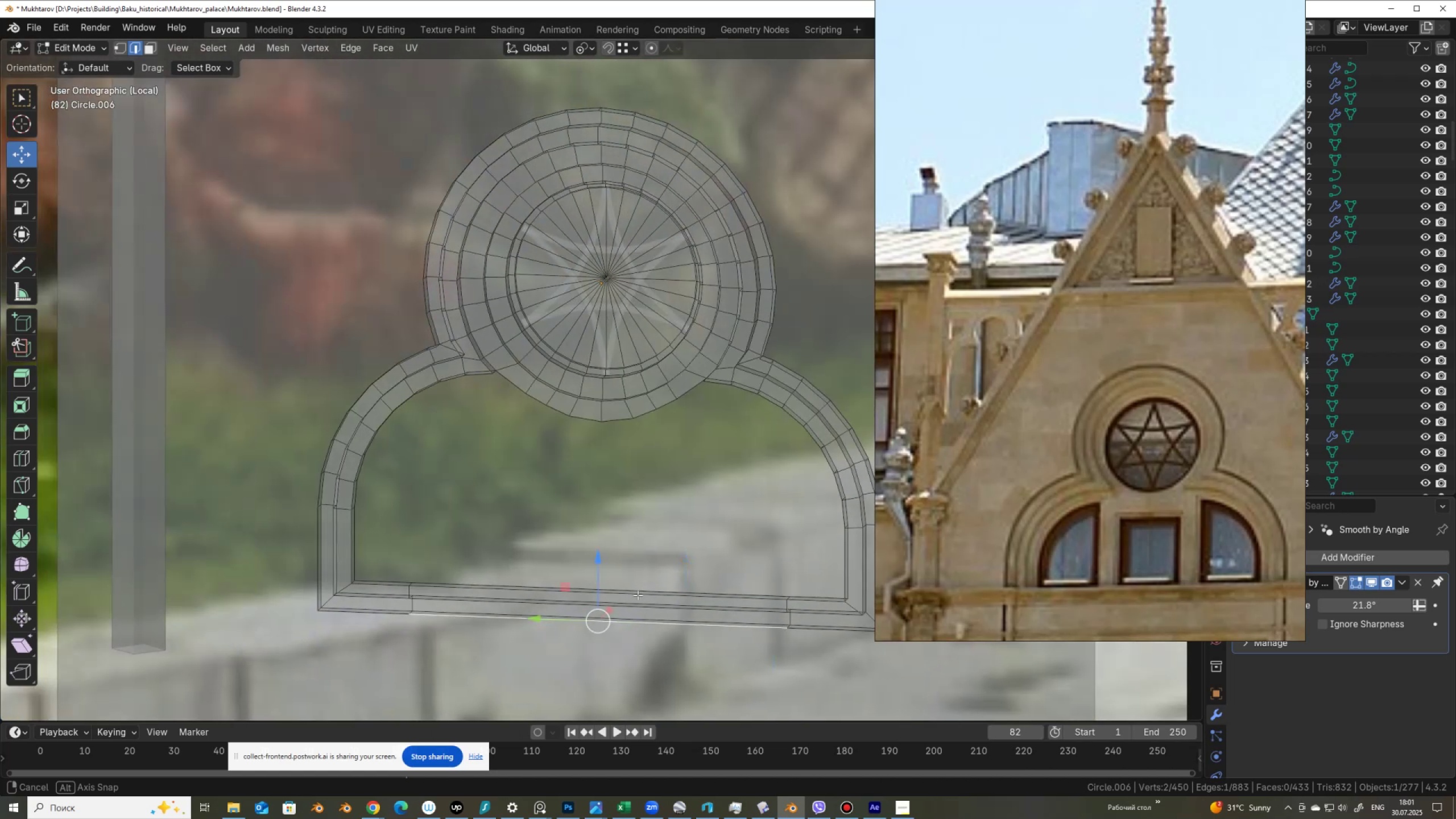 
wait(7.87)
 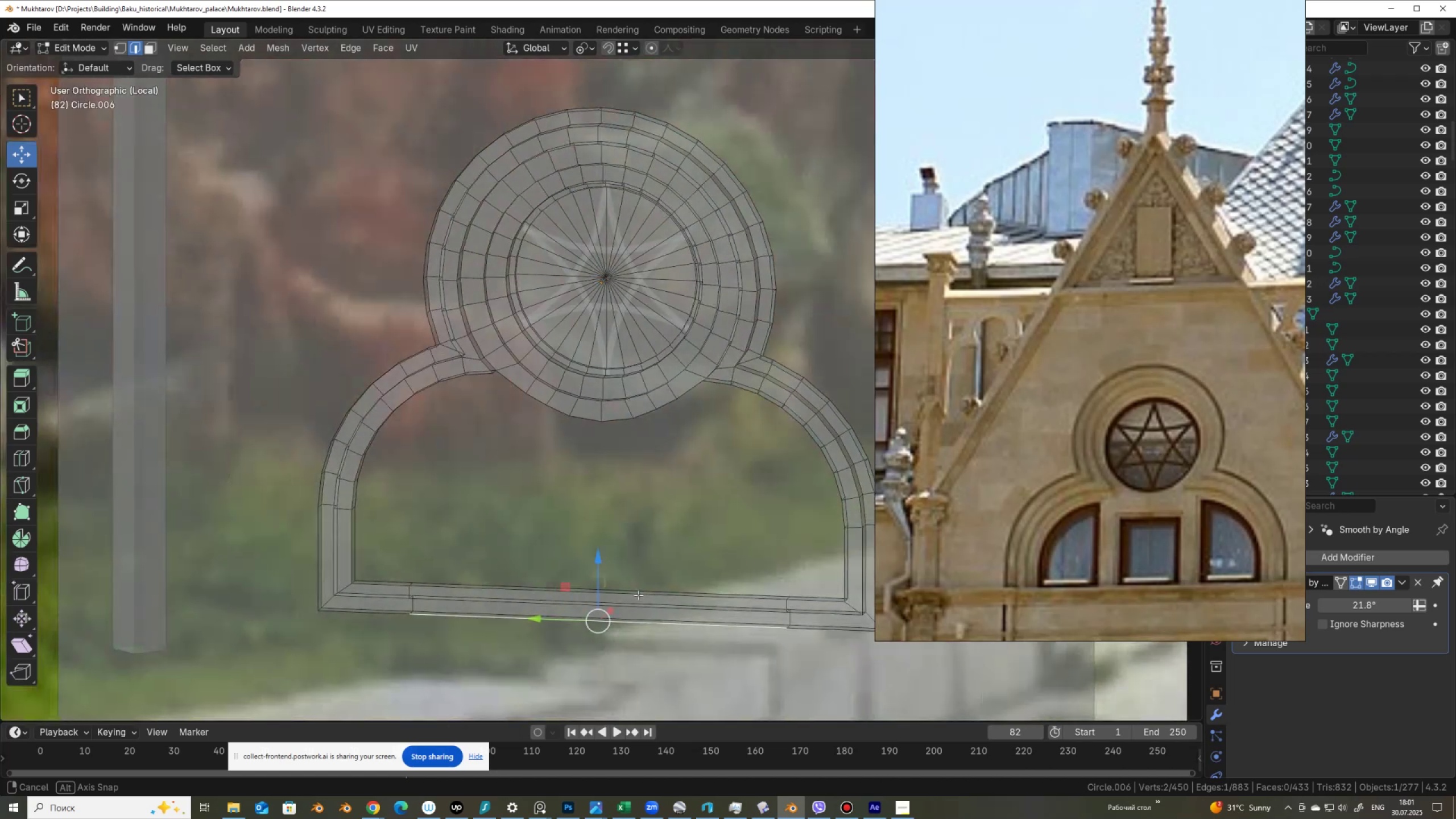 
hold_key(key=AltLeft, duration=0.65)
 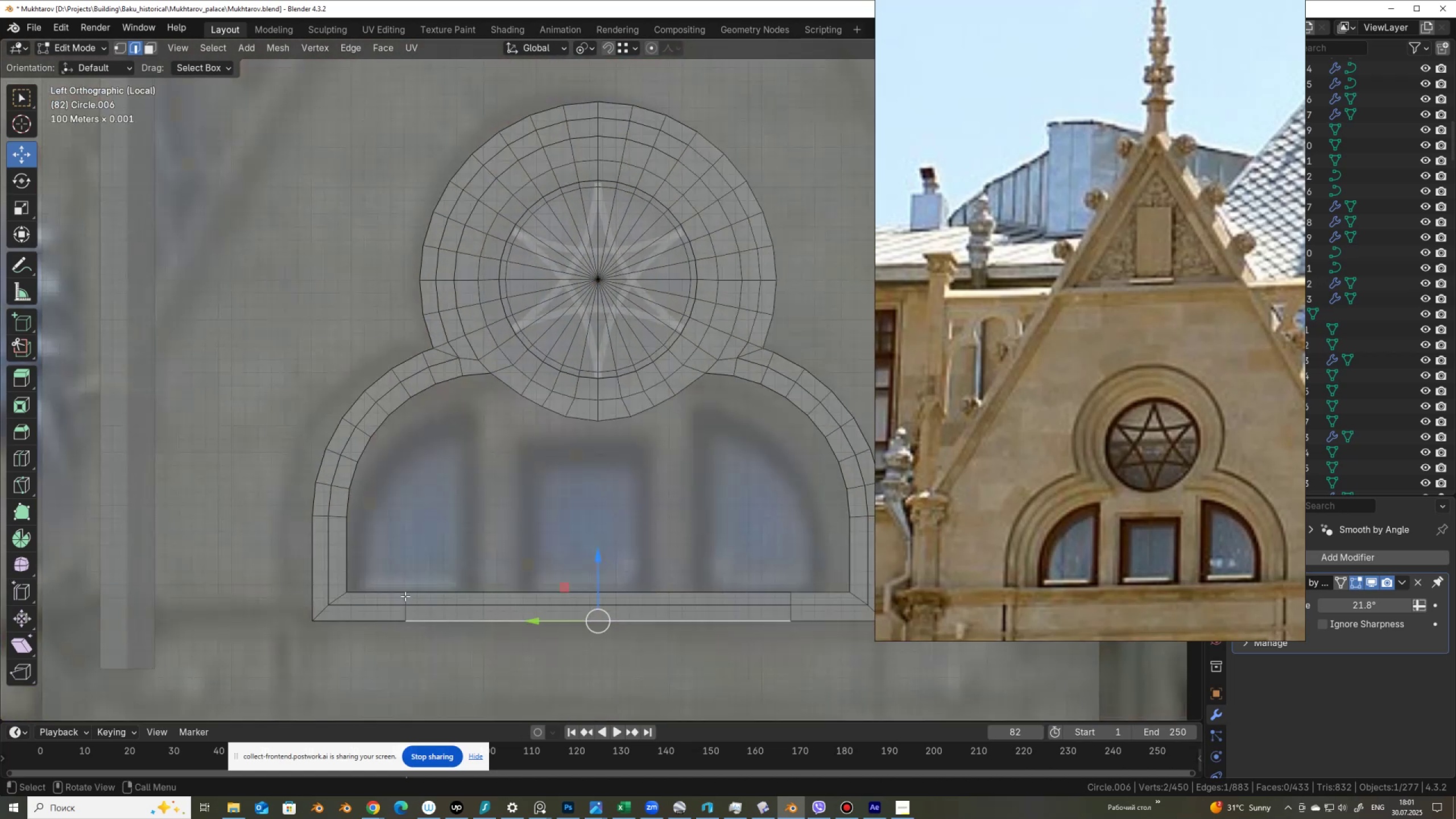 
hold_key(key=AltLeft, duration=0.35)
left_click([405, 596])
 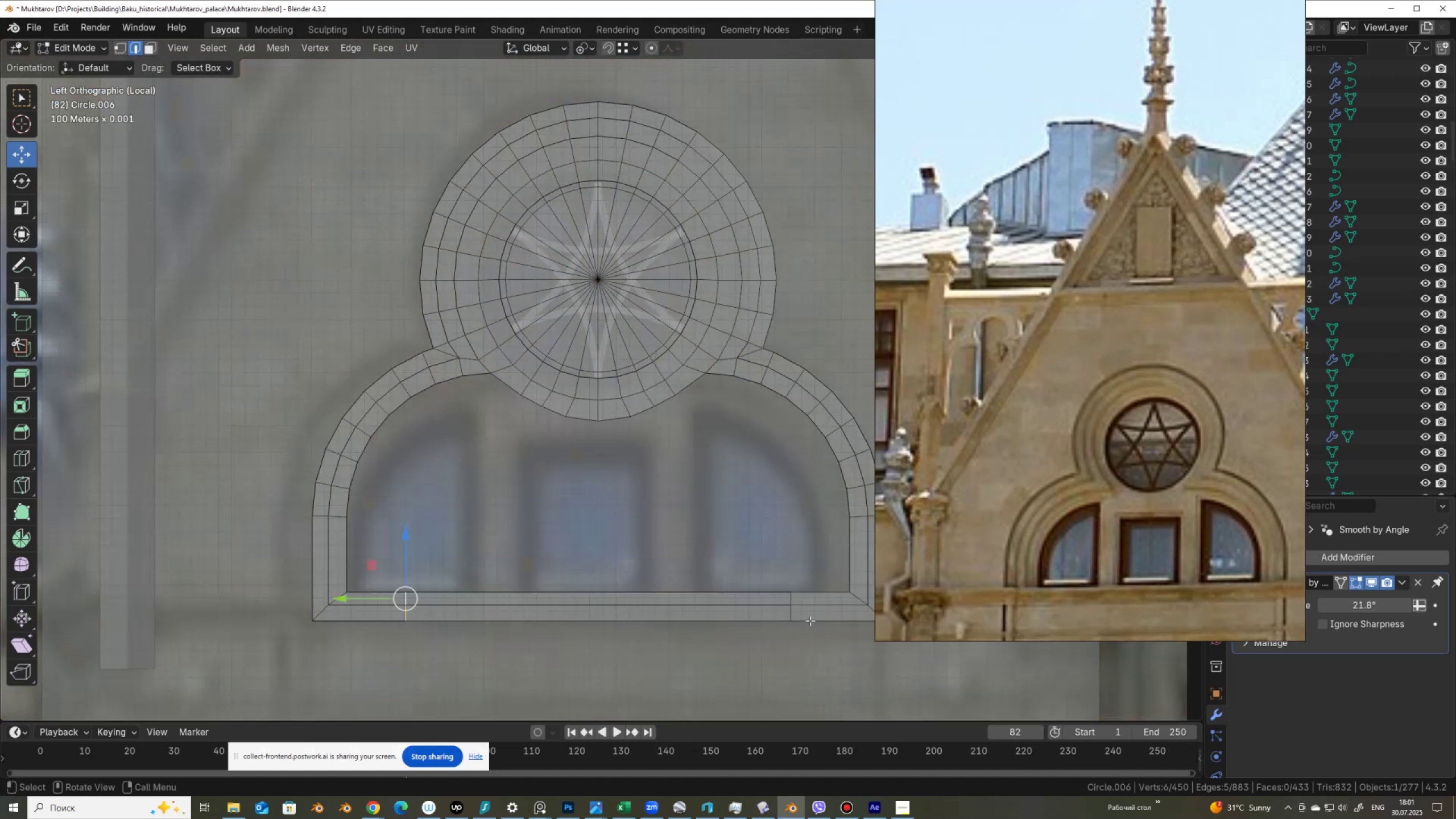 
hold_key(key=AltLeft, duration=0.72)
hold_key(key=ShiftLeft, duration=0.7)
left_click([789, 600])
 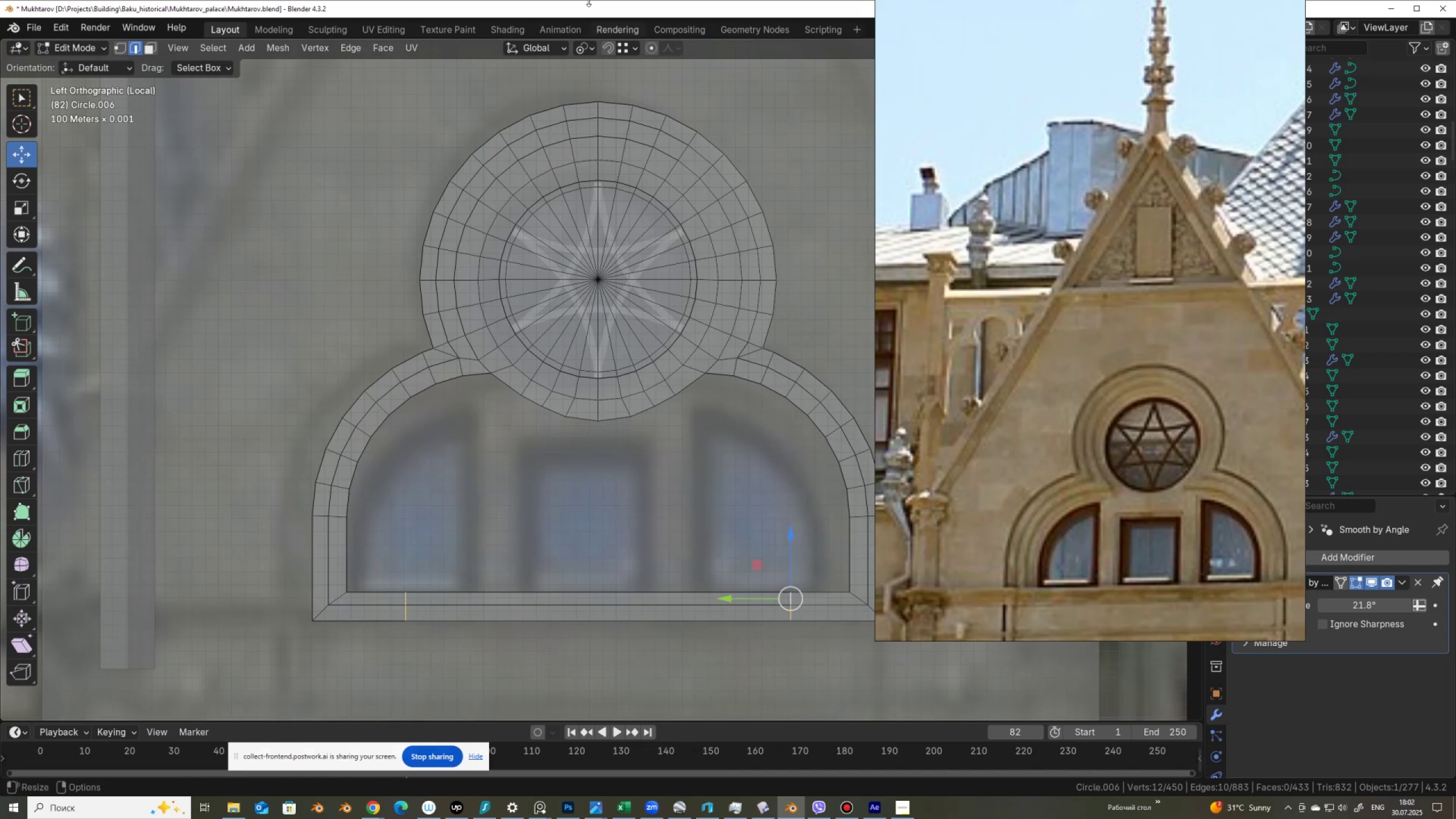 
left_click([584, 46])
 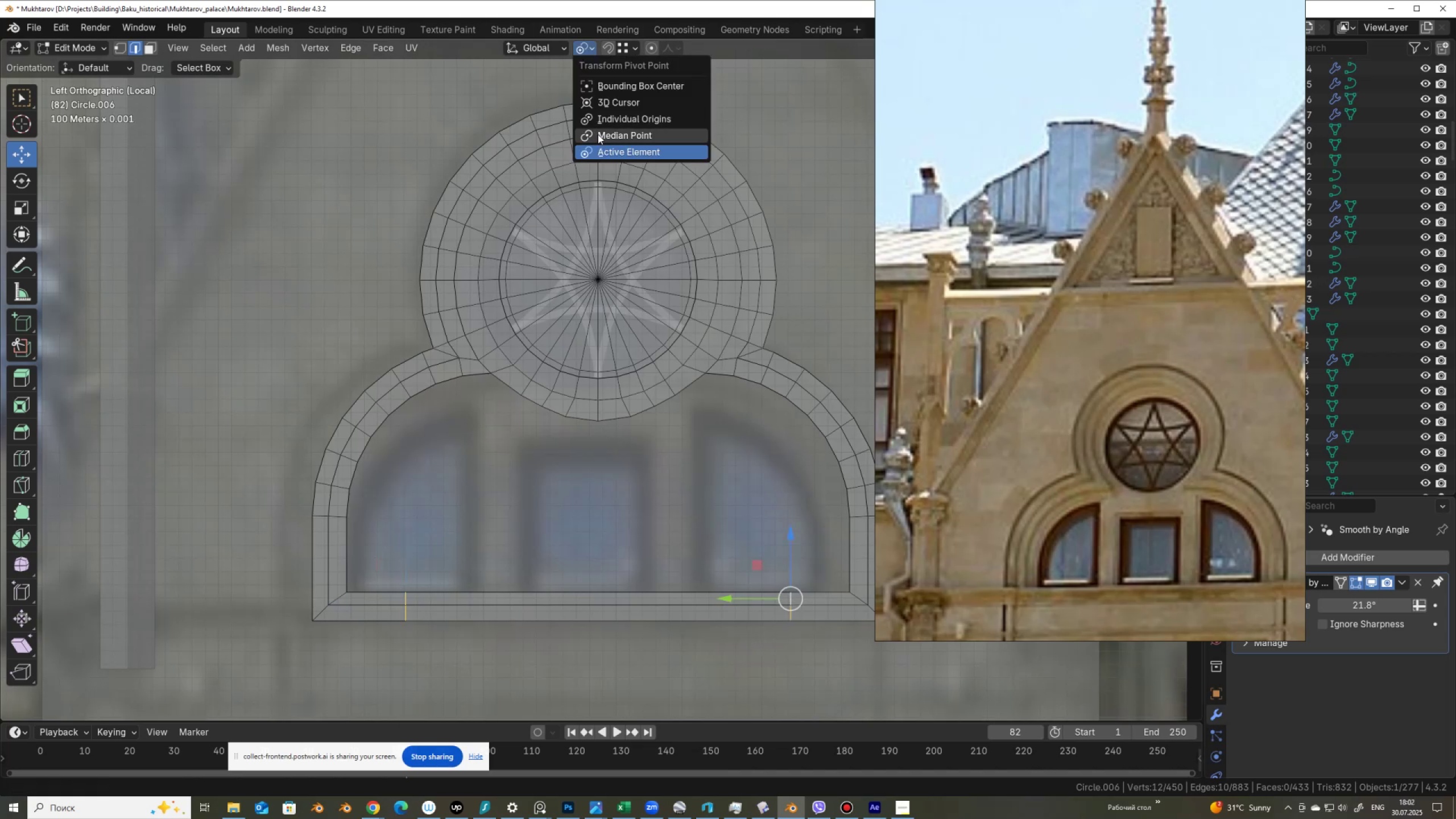 
left_click([598, 136])
 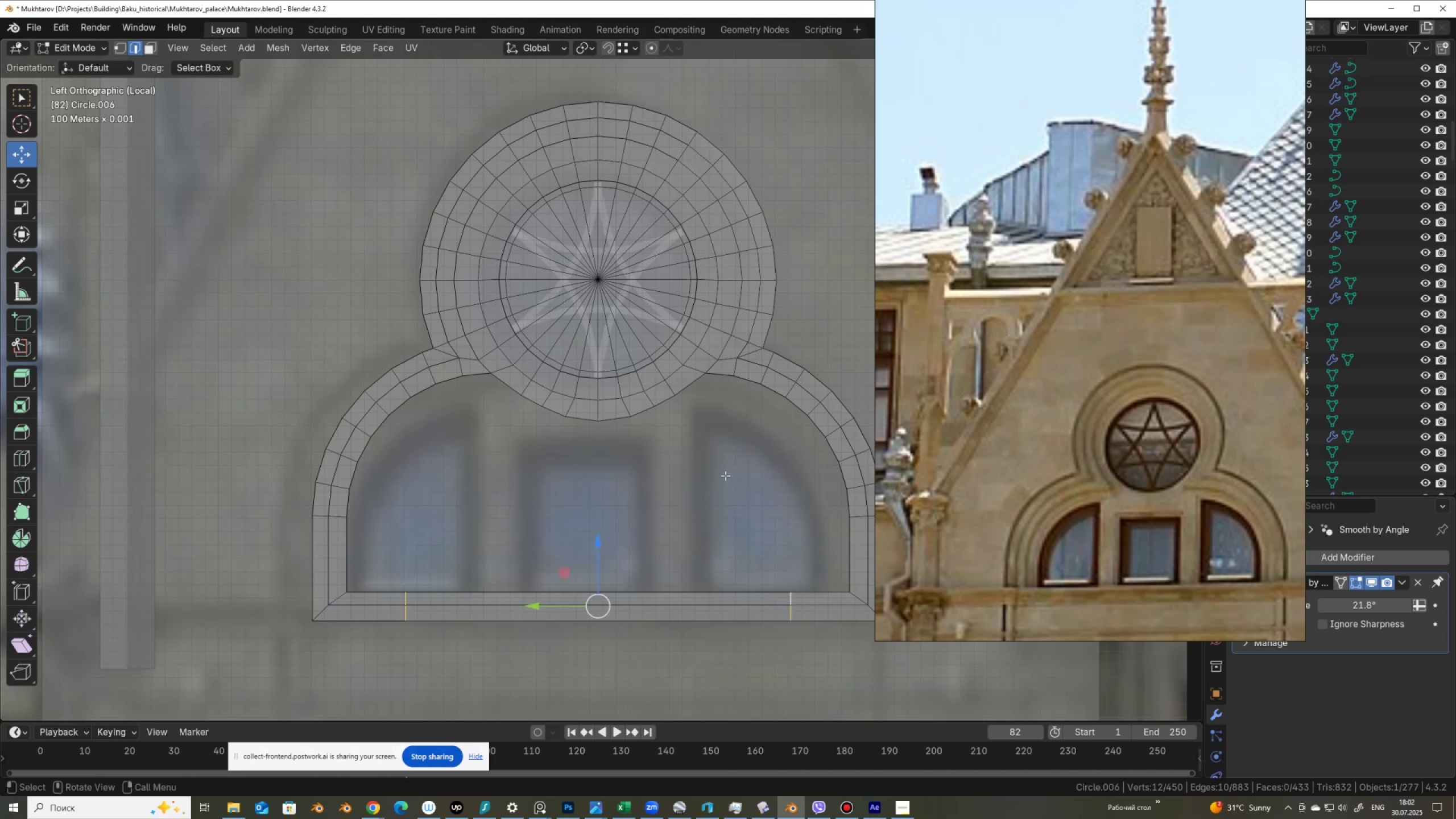 
type(sy)
 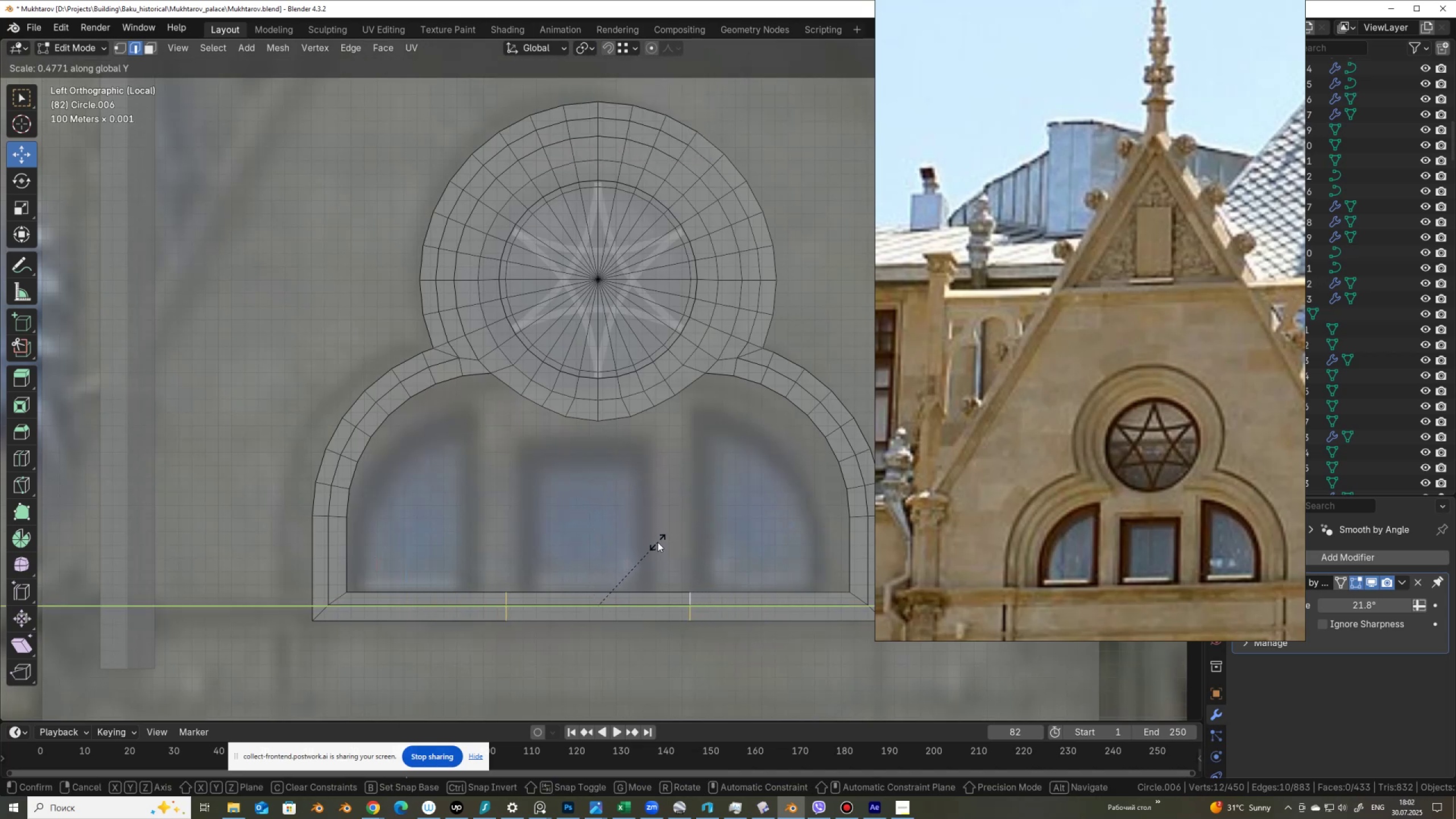 
wait(5.17)
 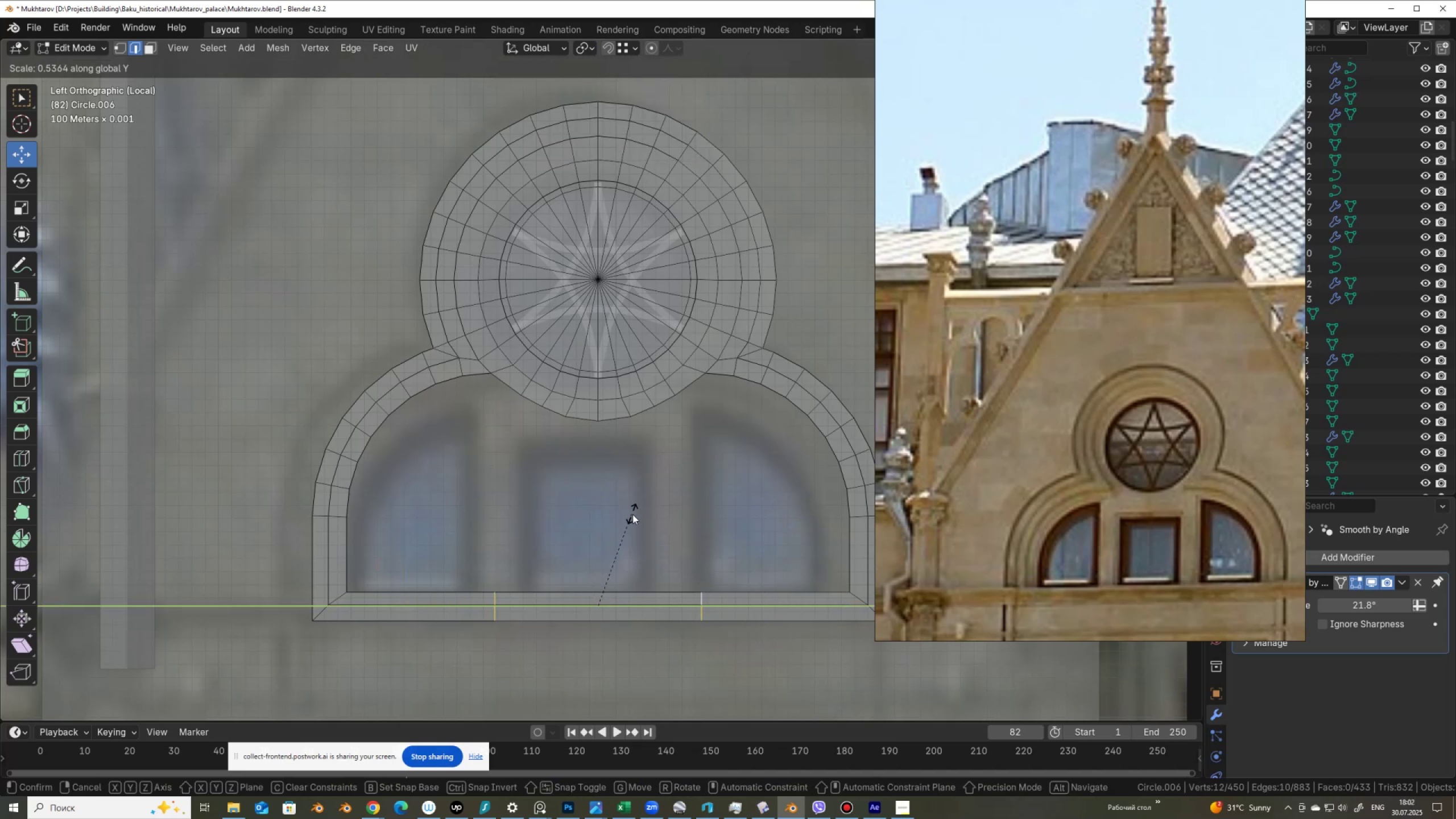 
left_click([657, 543])
 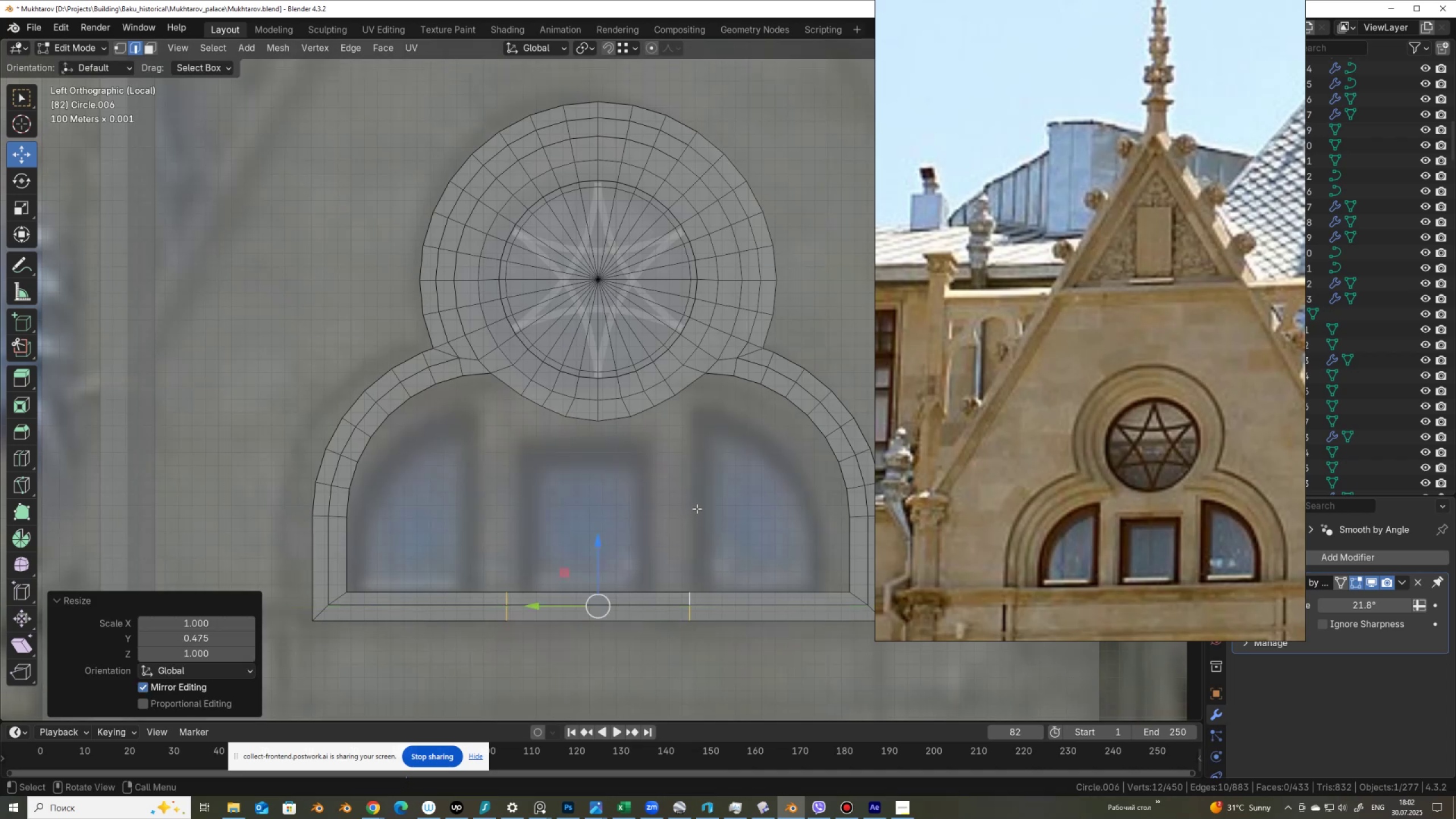 
key(Control+B)
 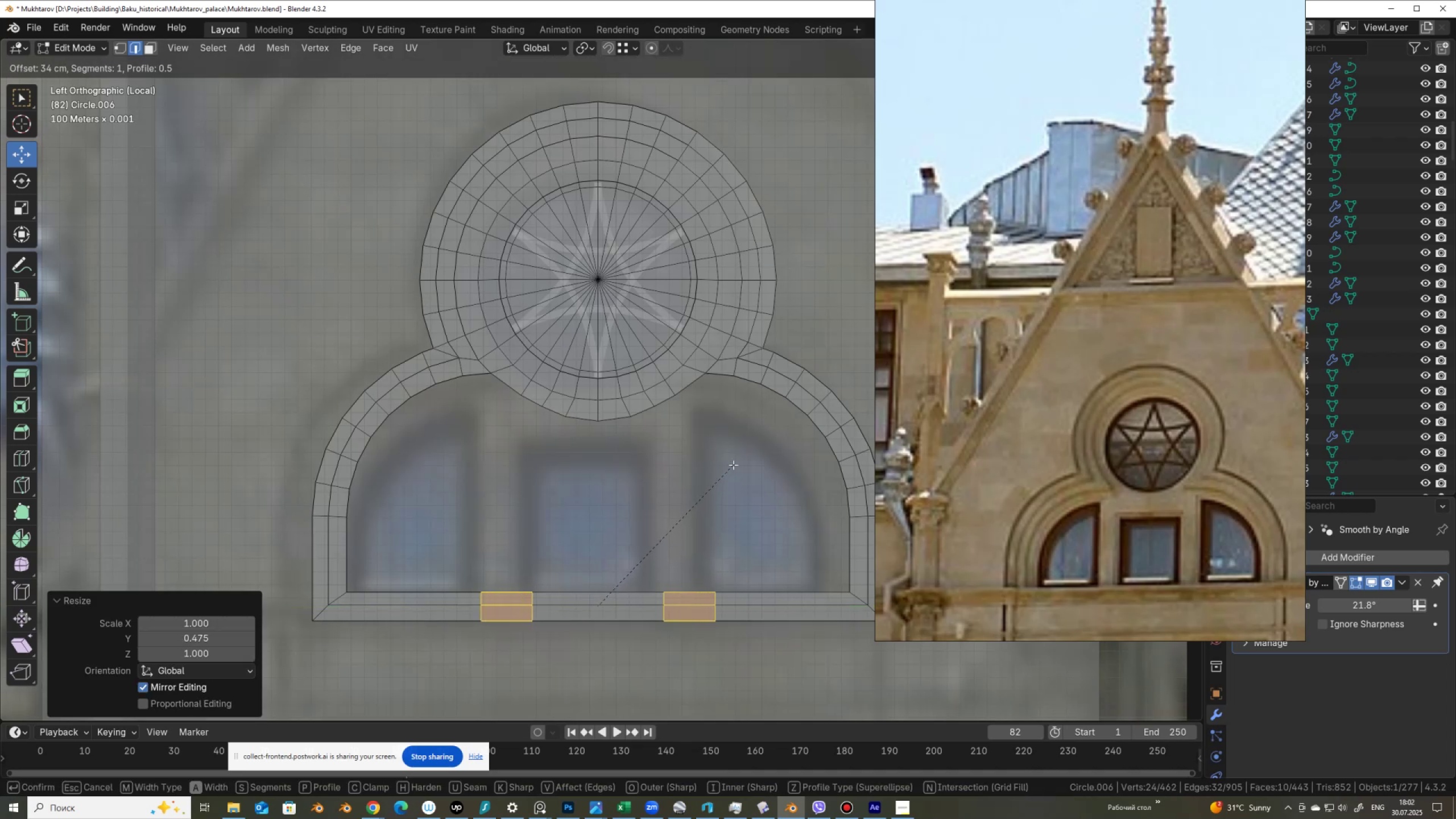 
wait(9.65)
 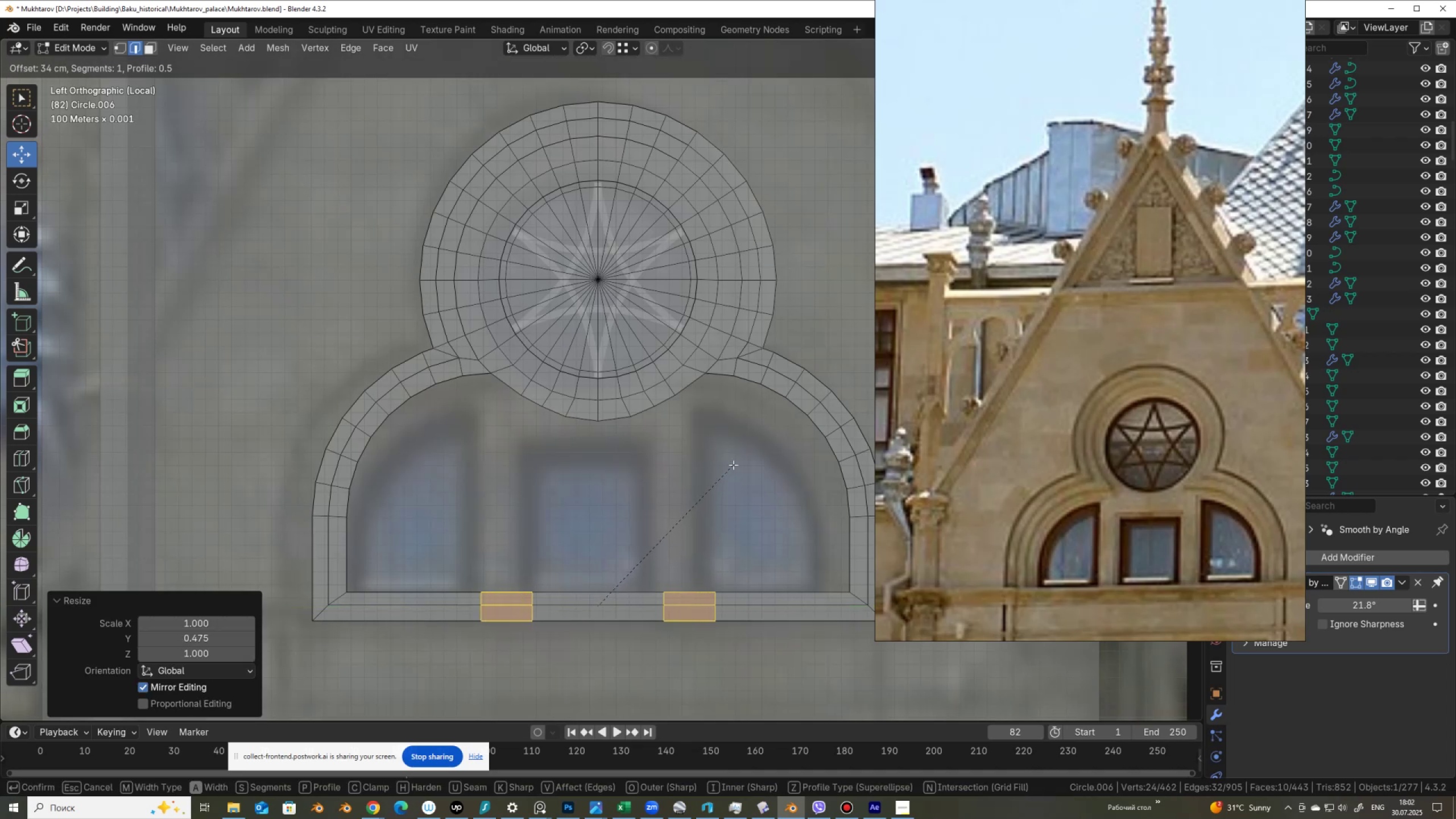 
left_click([733, 465])
 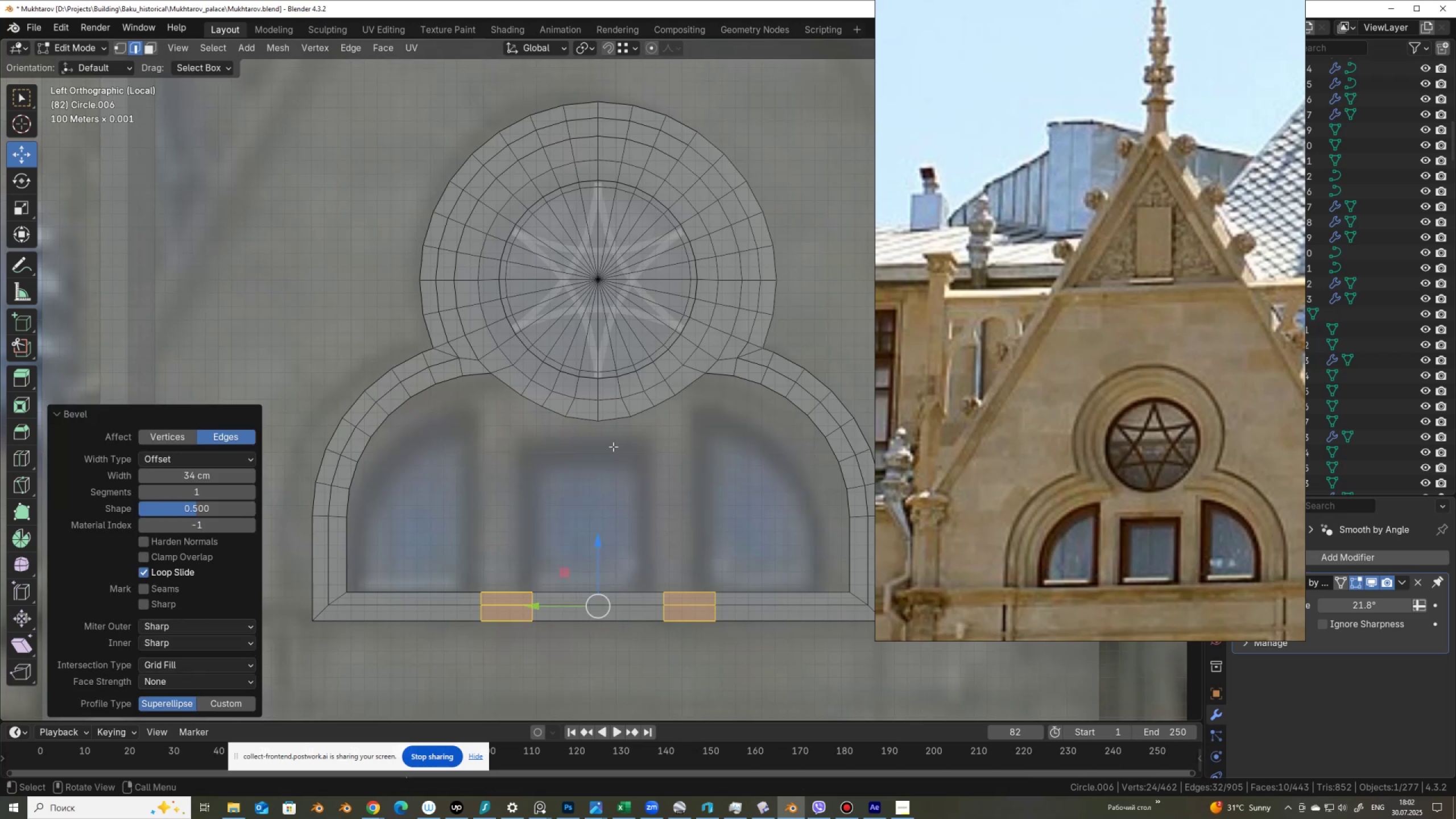 
left_click([514, 581])
 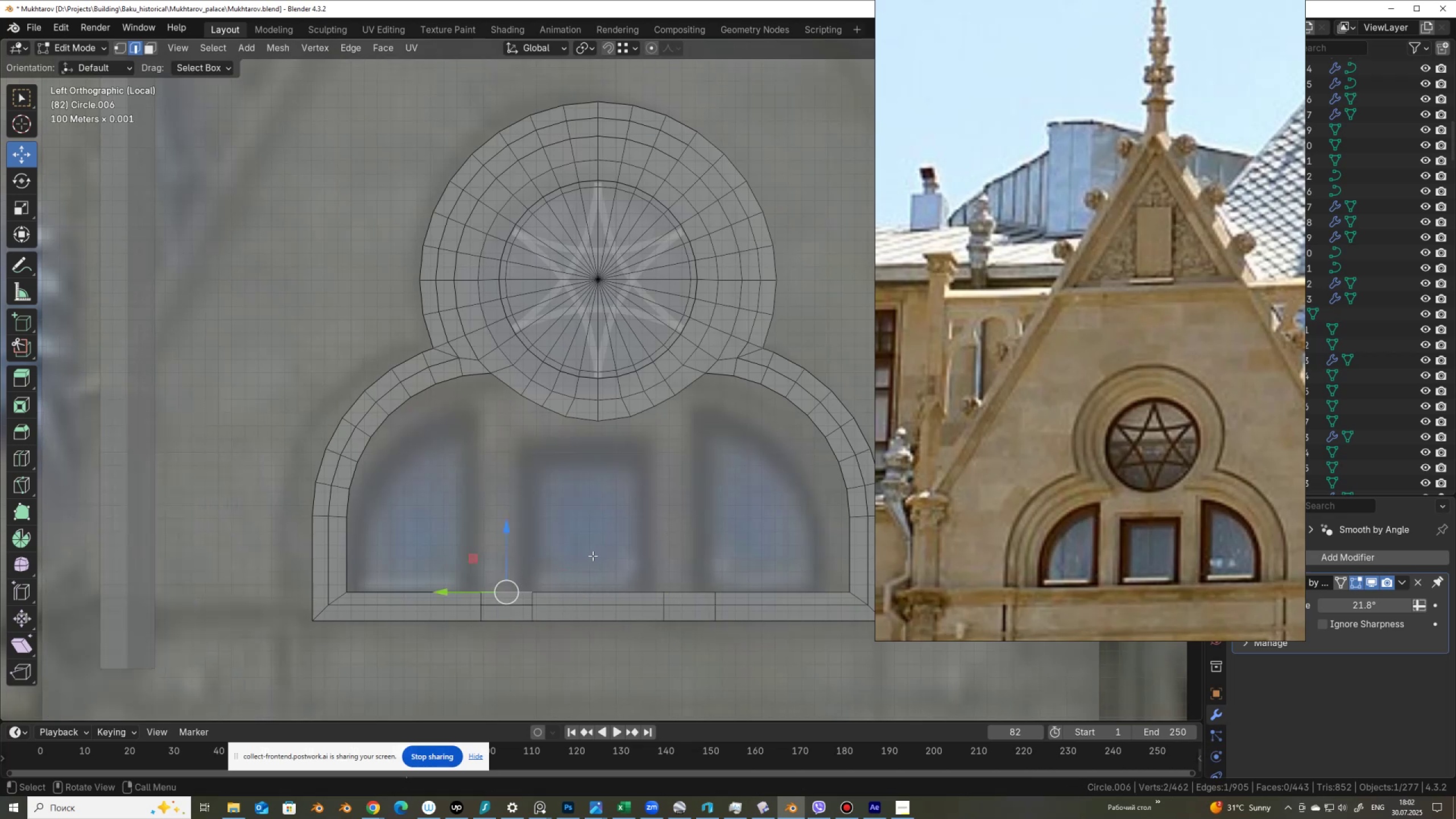 
scroll: coordinate [607, 581], scroll_direction: down, amount: 1.0
 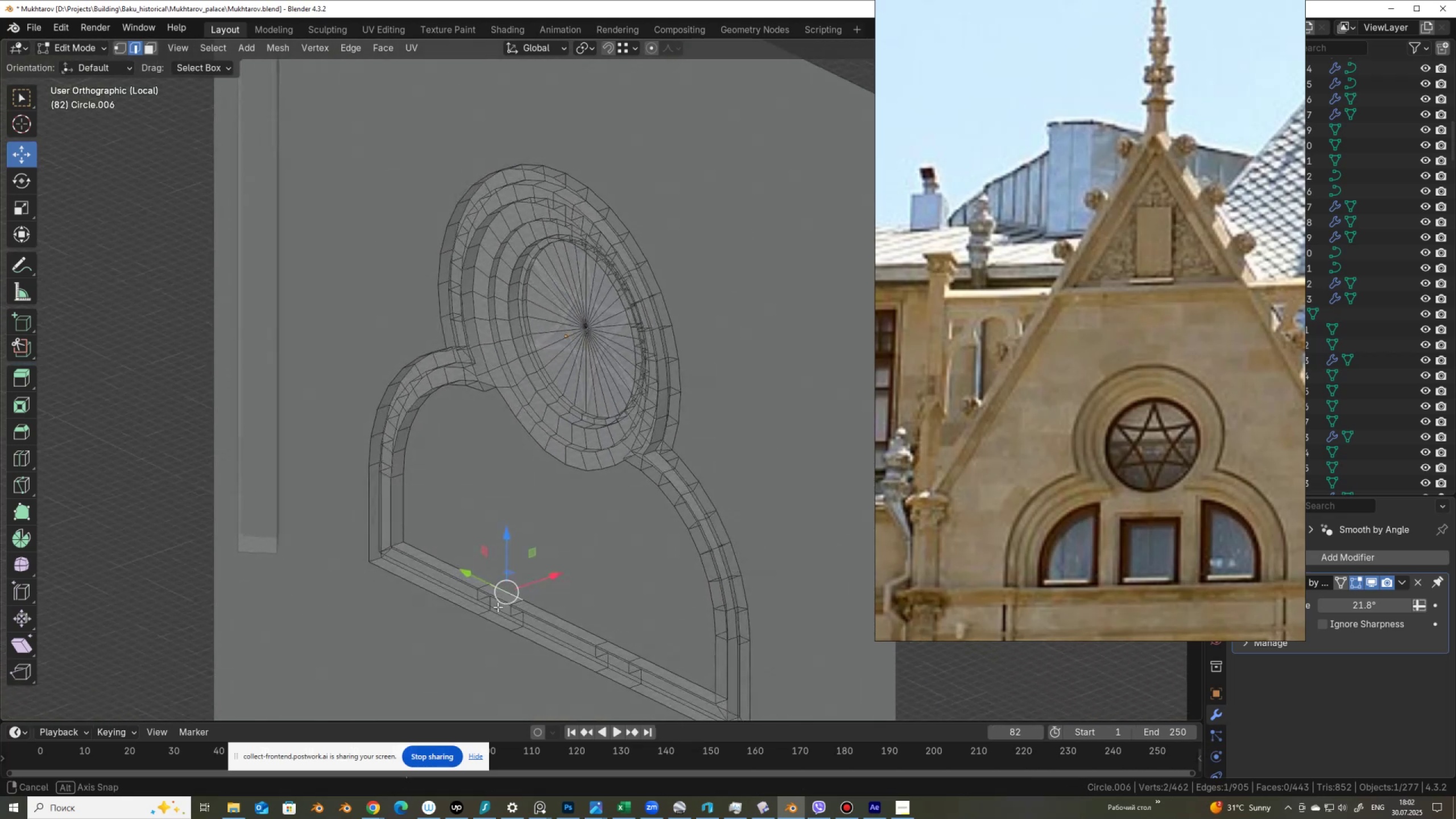 
key(Alt+AltLeft)
 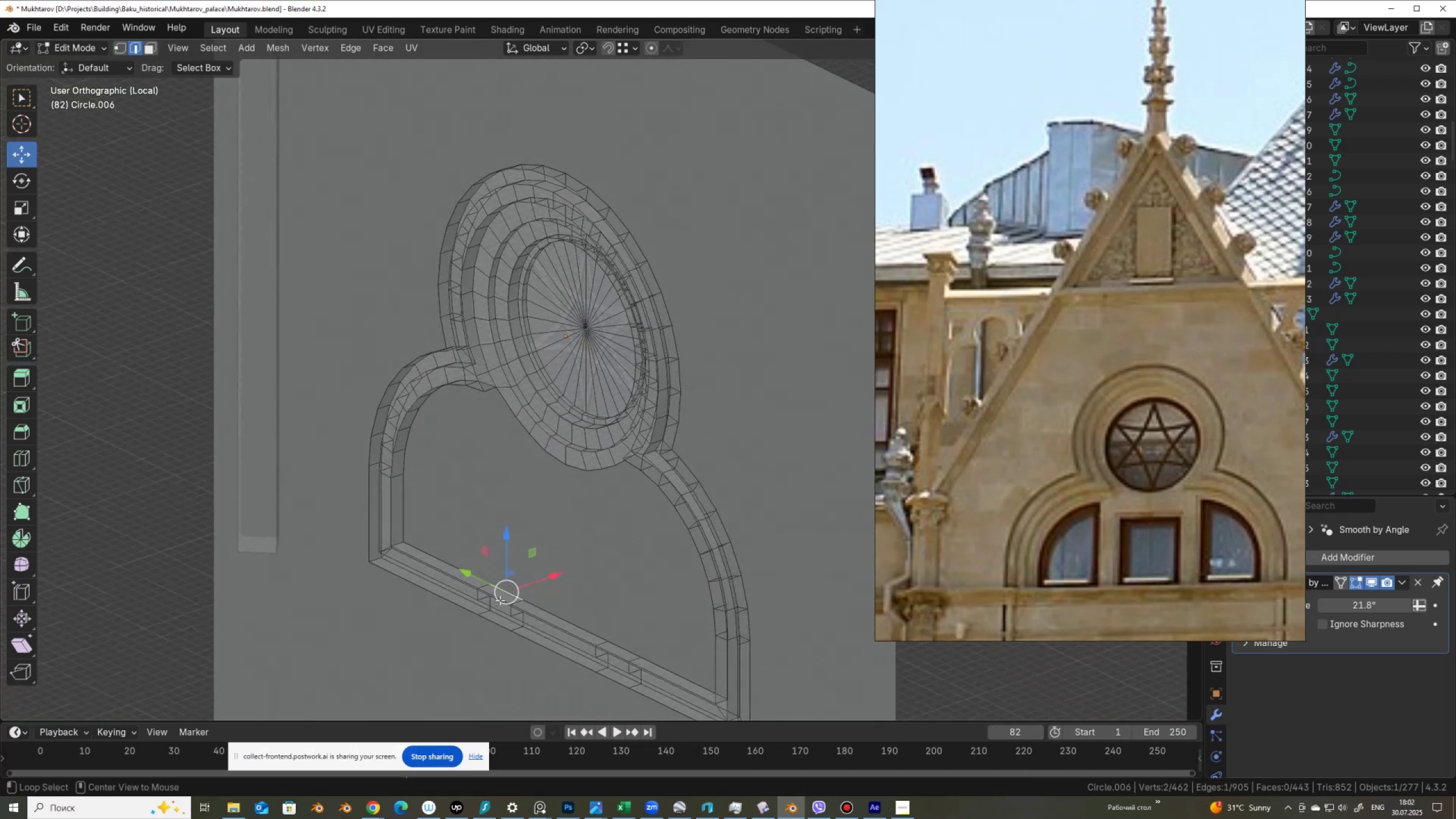 
key(Alt+Z)
 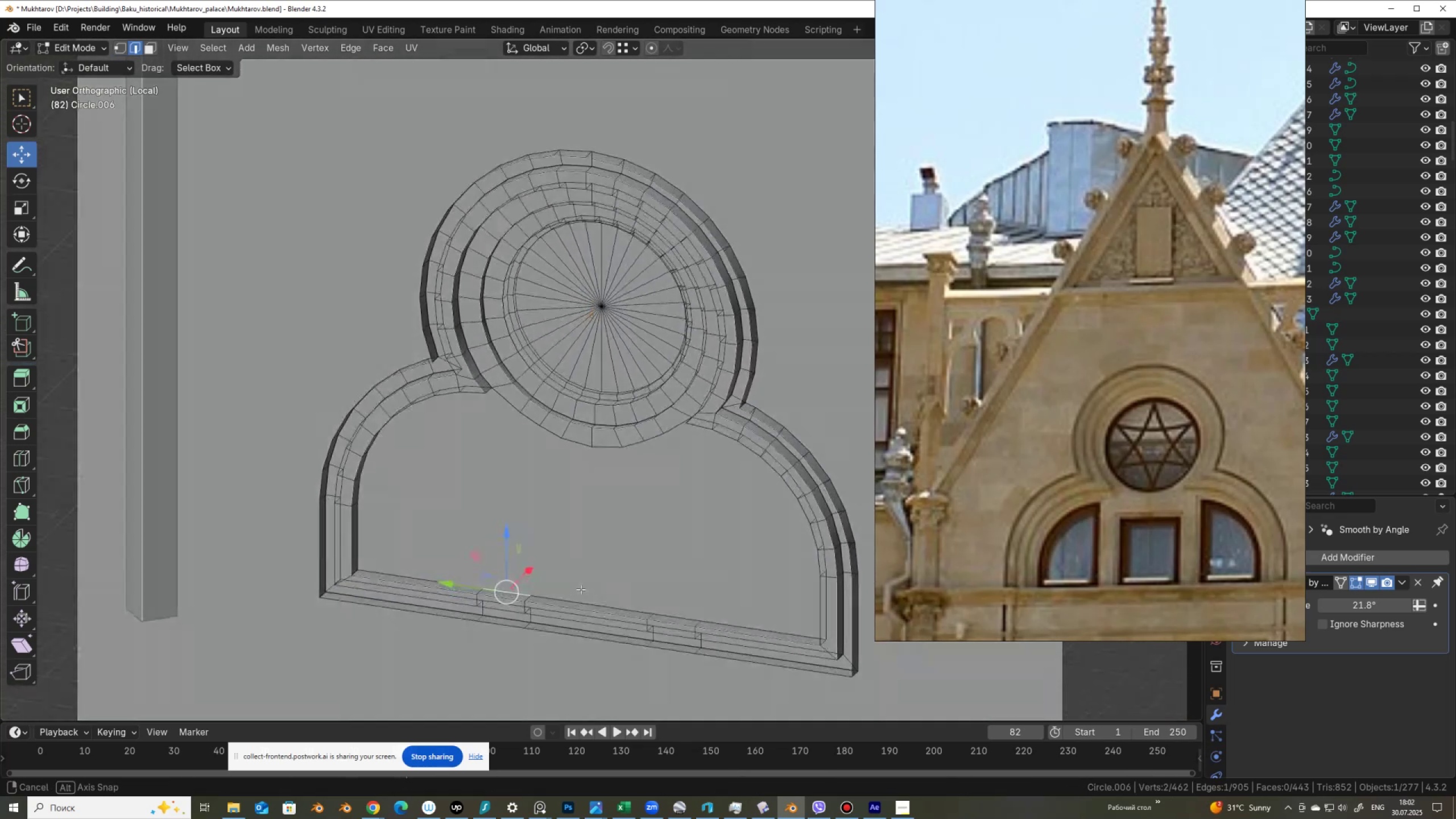 
hold_key(key=ShiftLeft, duration=0.62)
left_click([671, 610])
 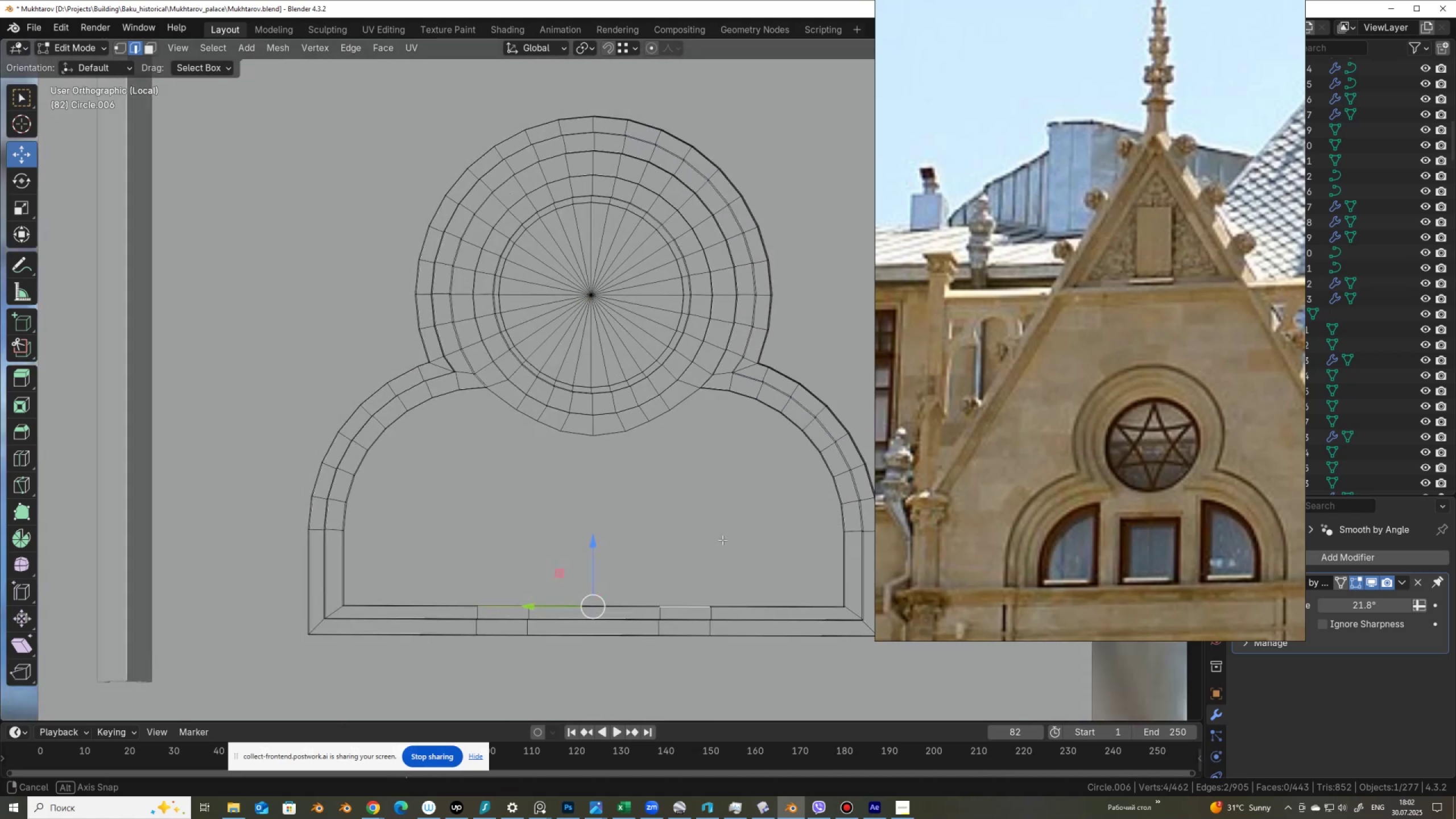 
hold_key(key=AltLeft, duration=0.5)
 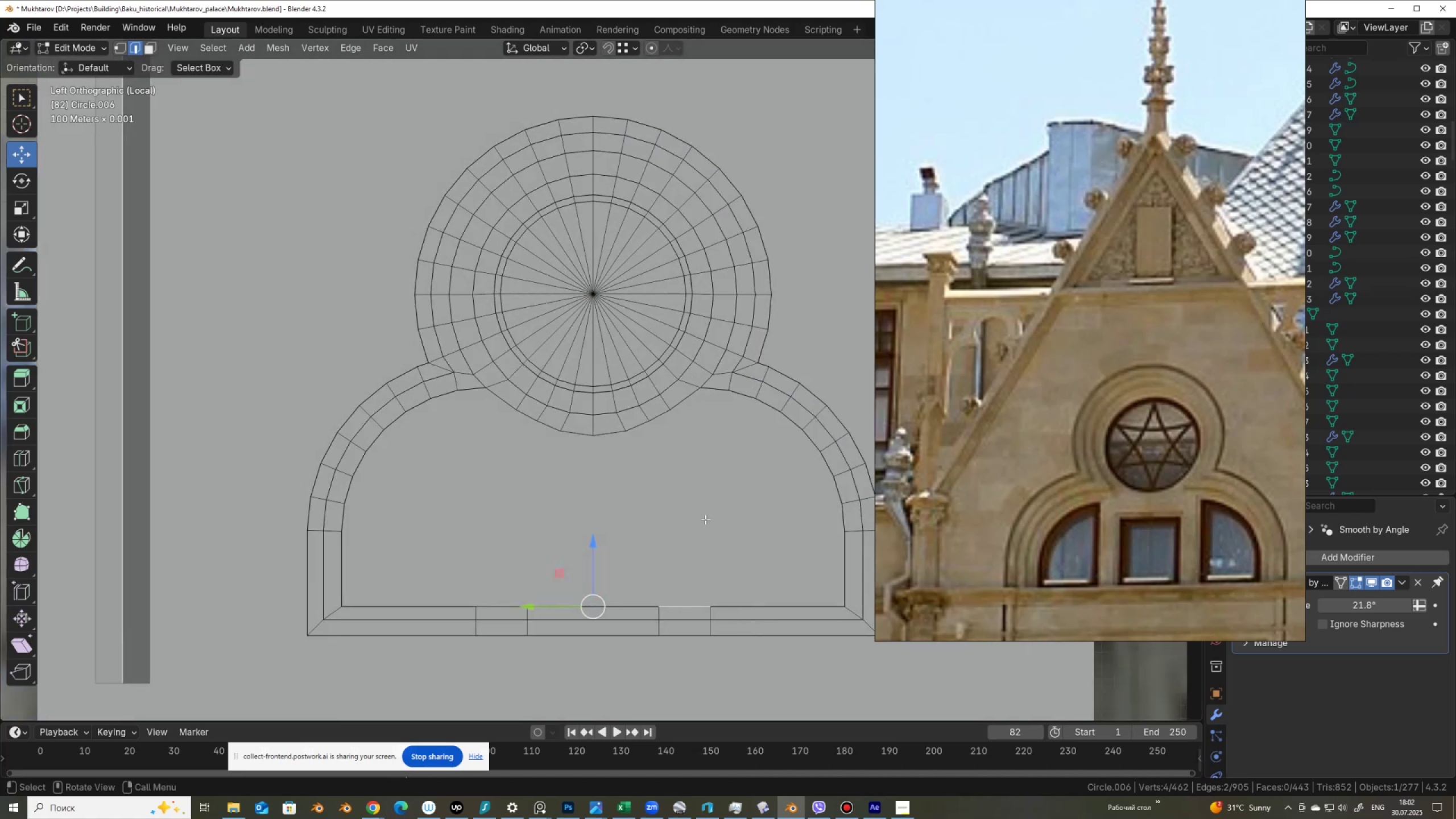 
key(E)
 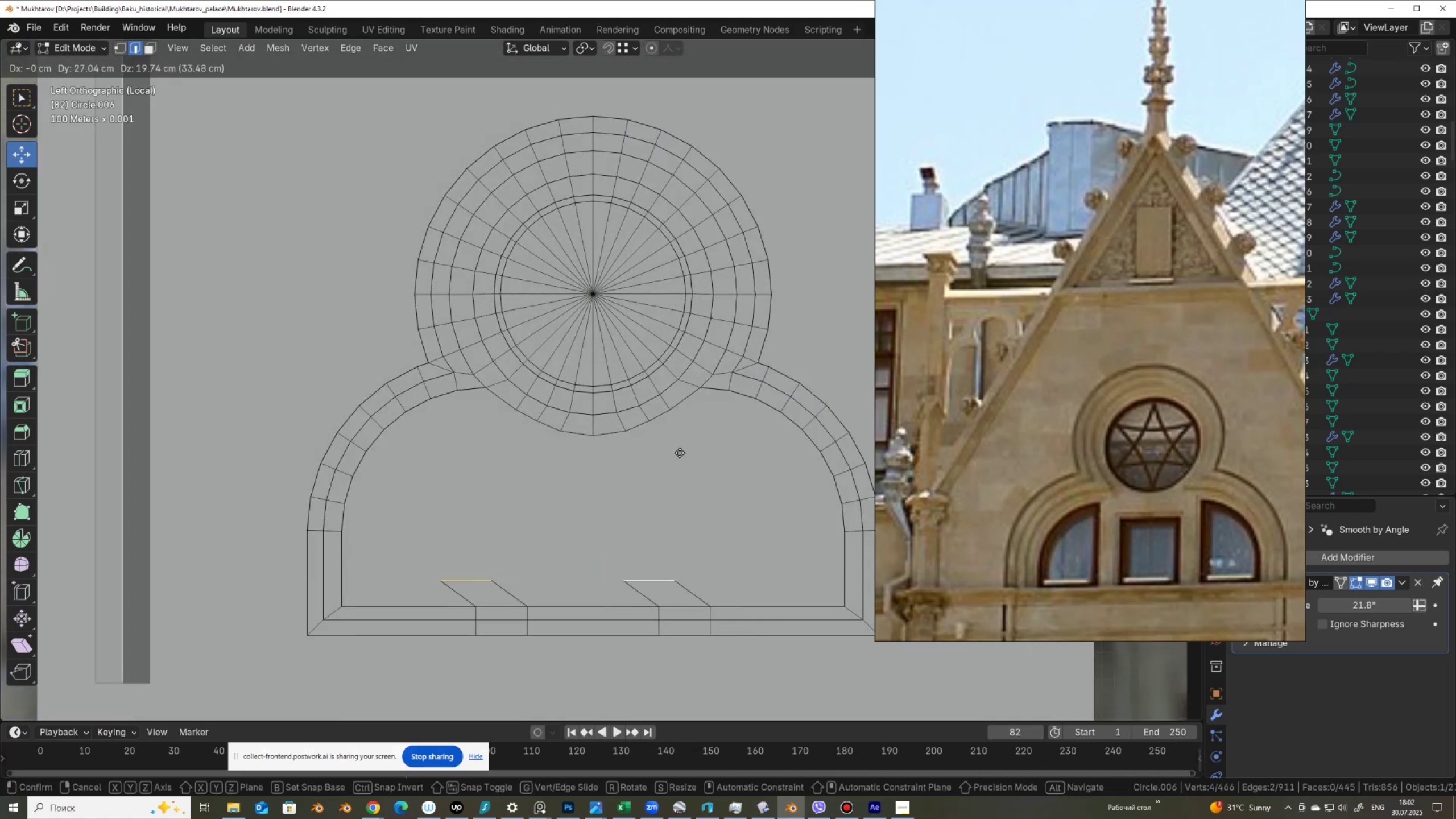 
right_click([680, 453])
 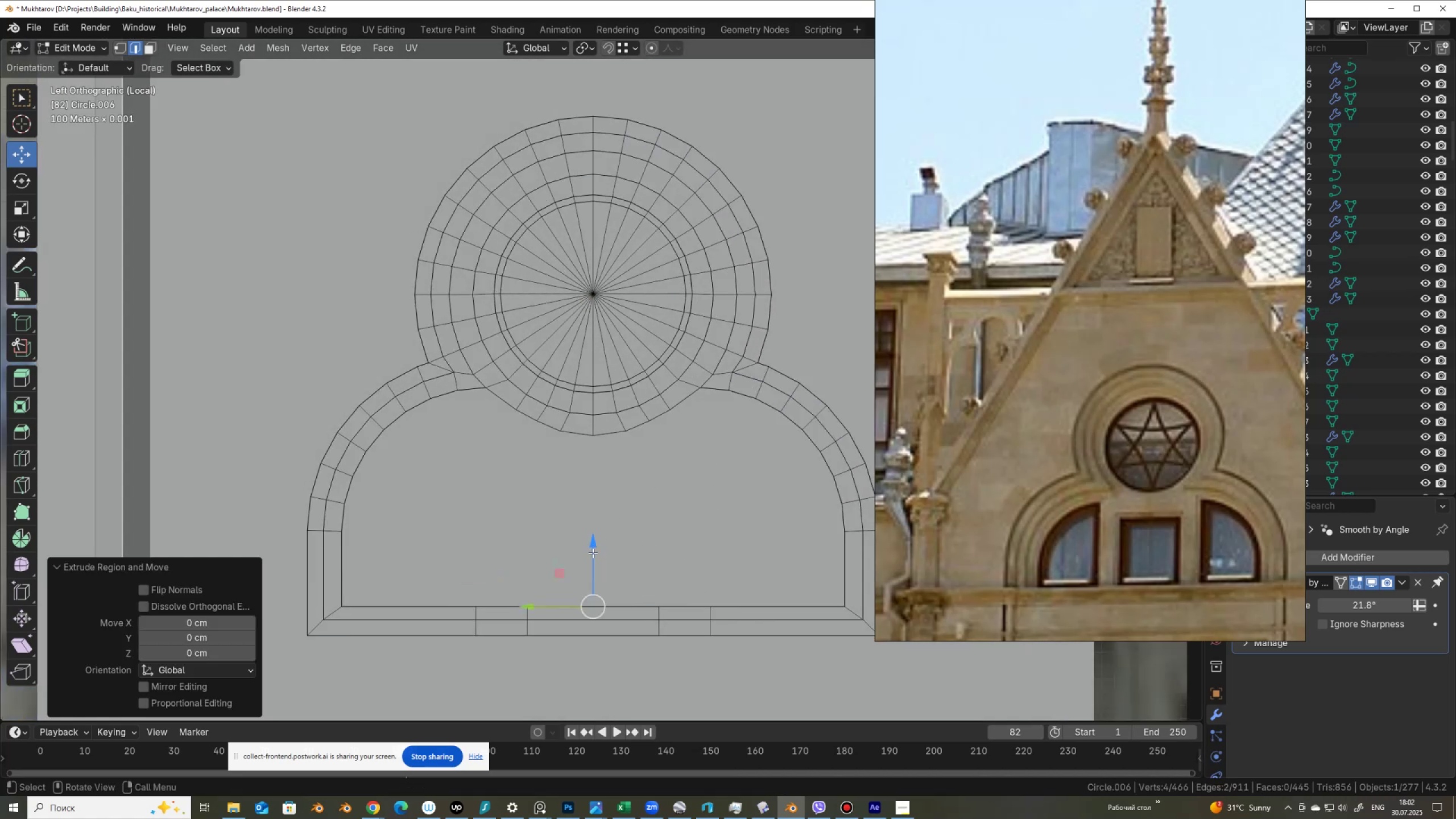 
left_click_drag(start_coordinate=[593, 553], to_coordinate=[605, 456])
 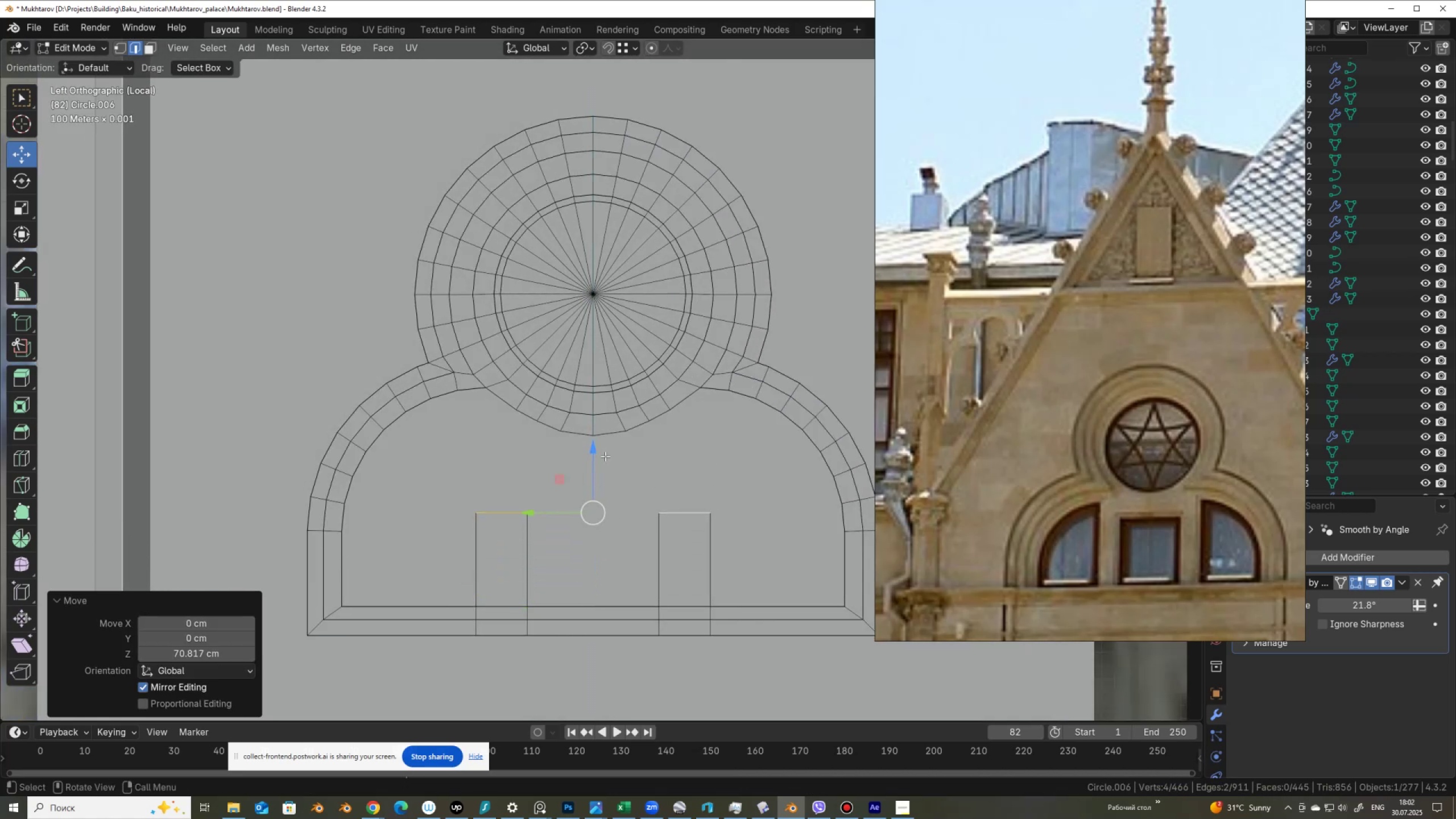 
key(Alt+AltLeft)
 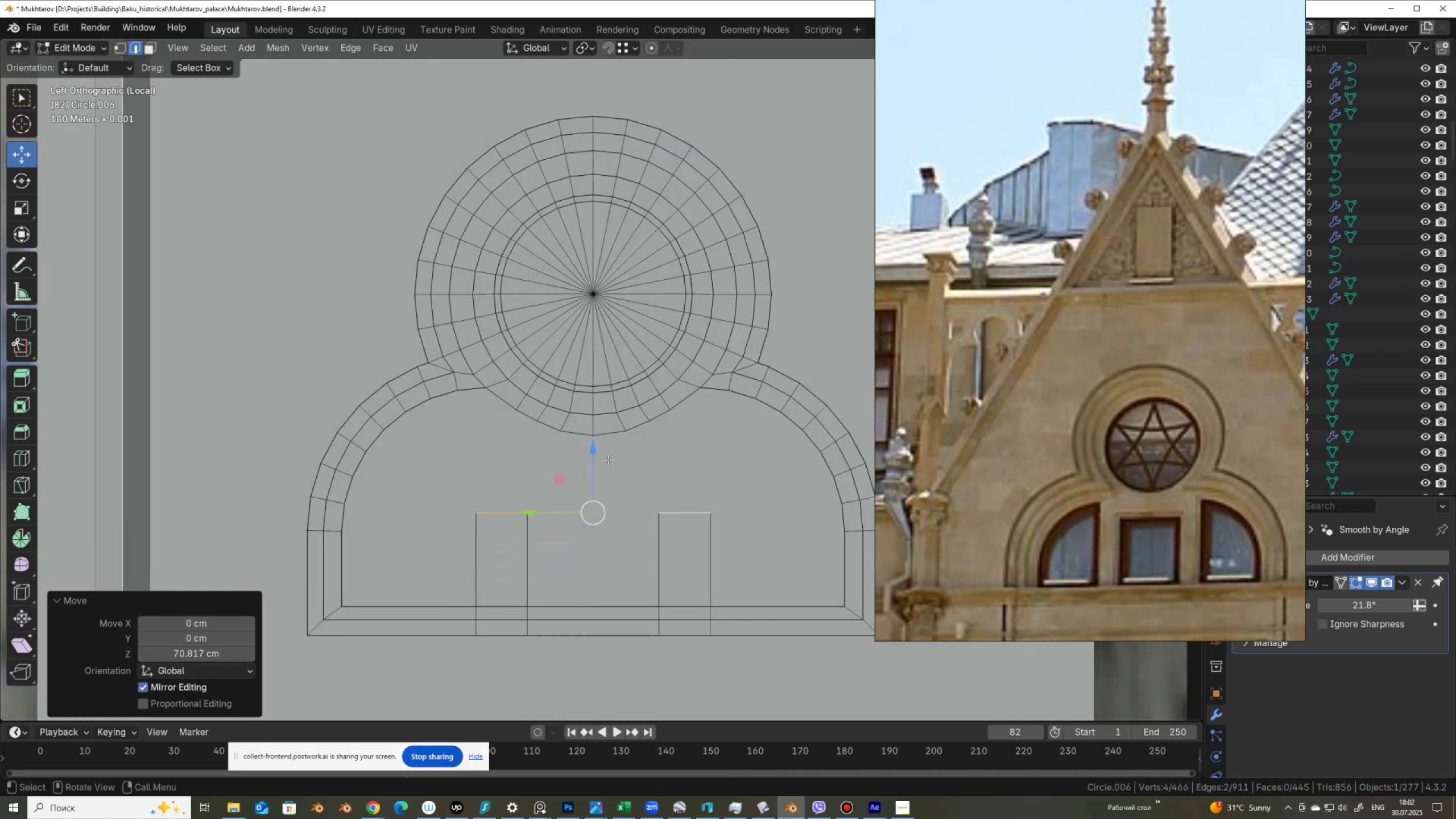 
key(Alt+Z)
 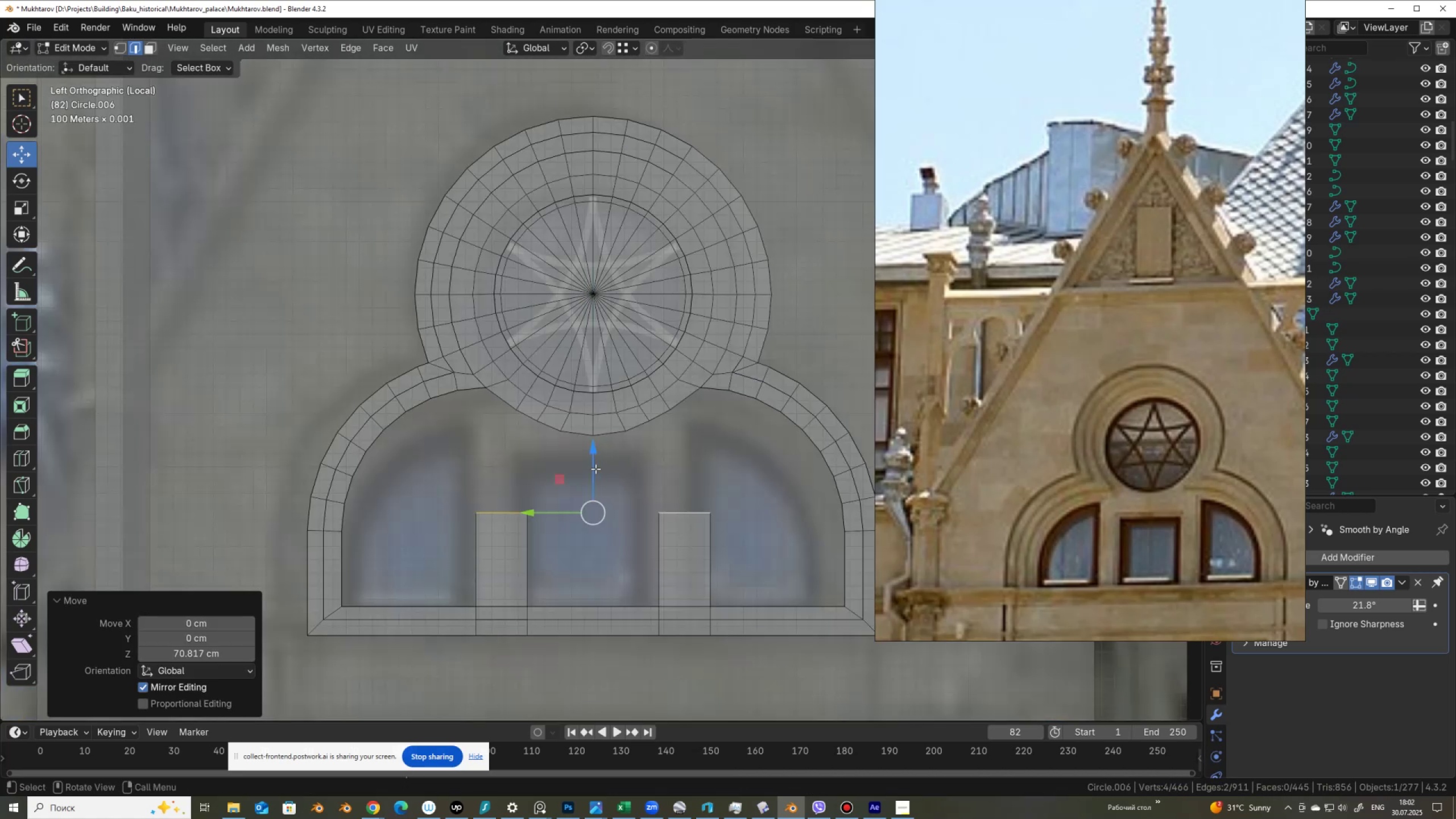 
left_click_drag(start_coordinate=[595, 458], to_coordinate=[597, 396])
 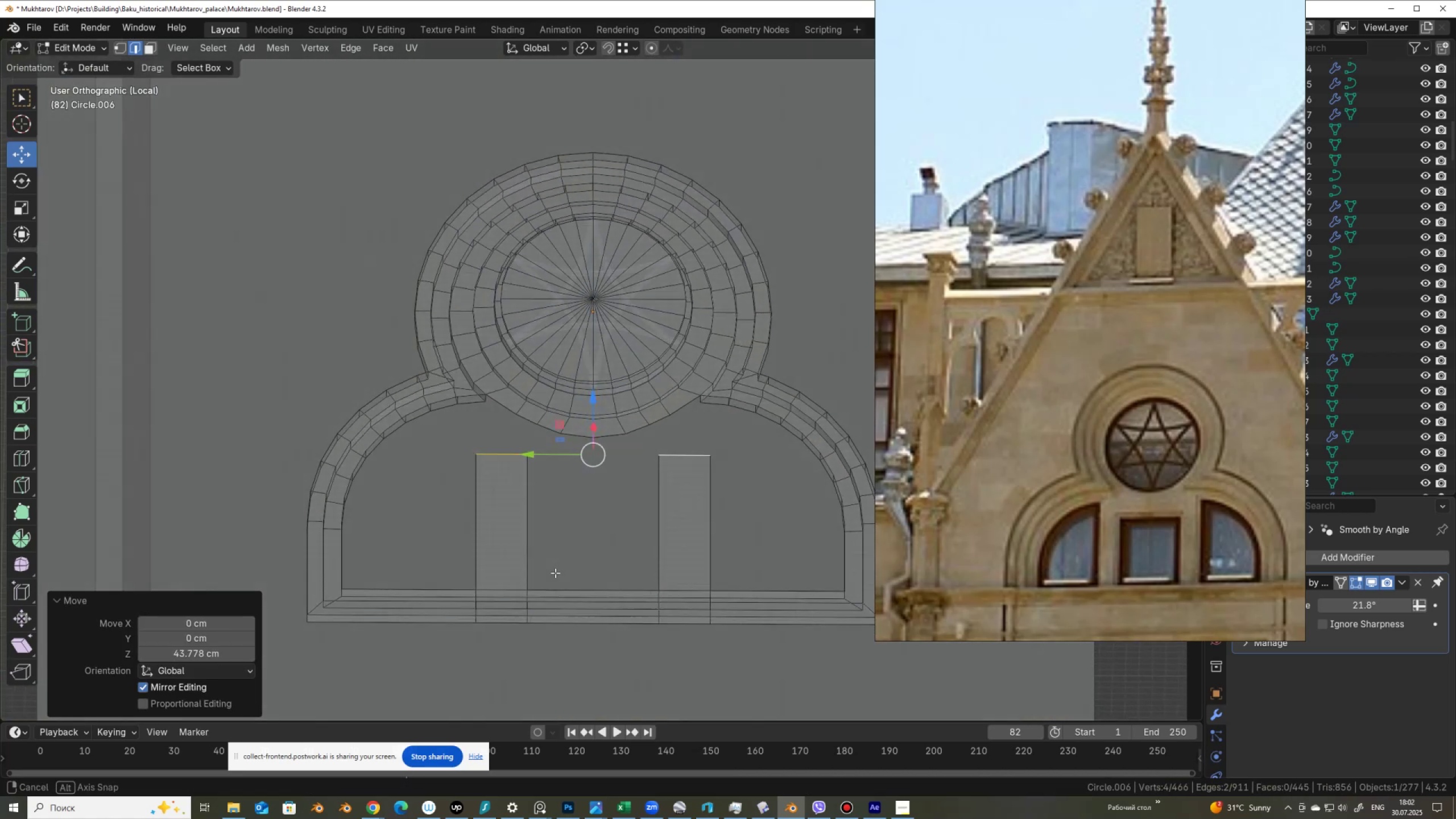 
left_click([559, 578])
 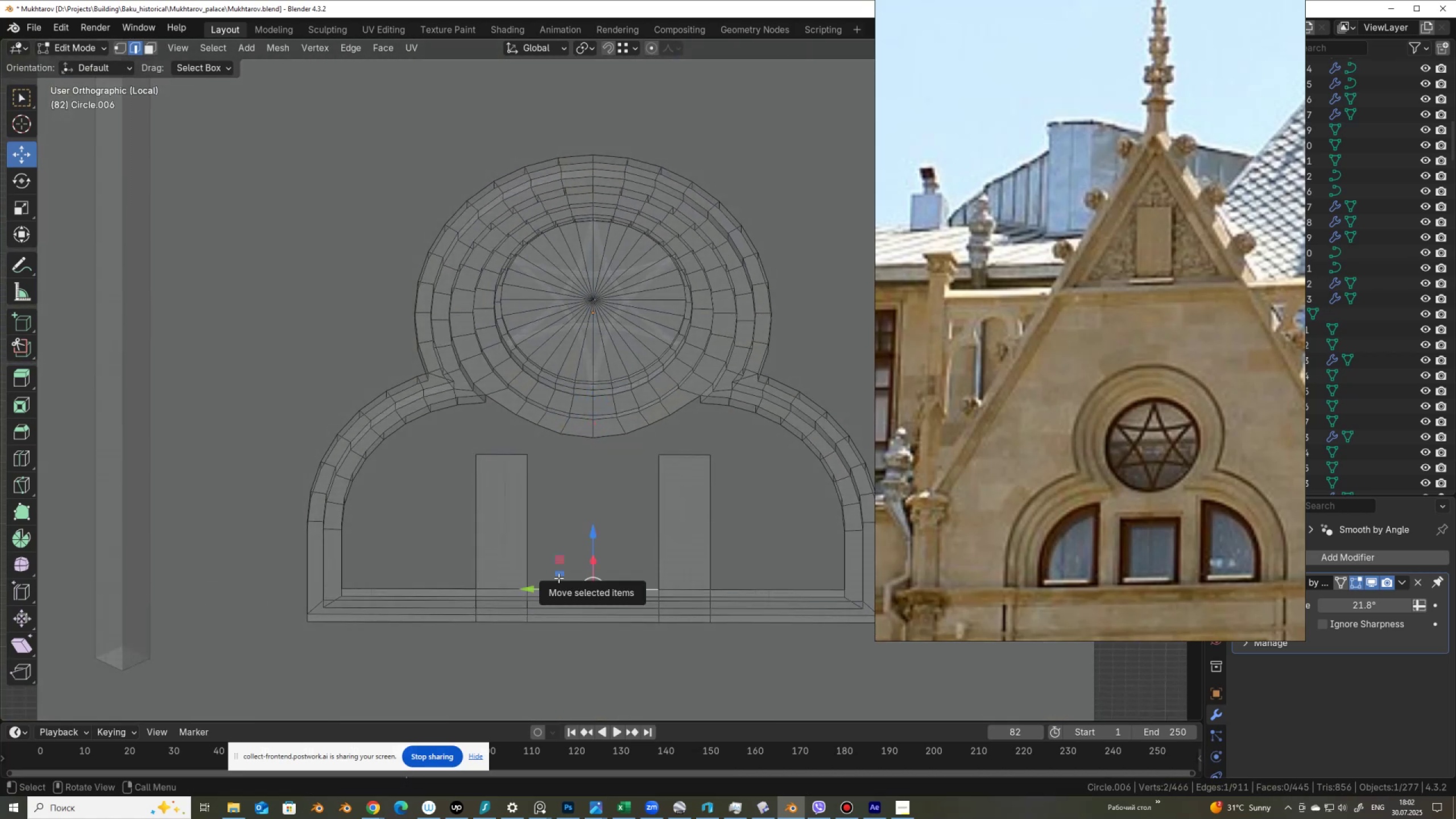 
key(F)
 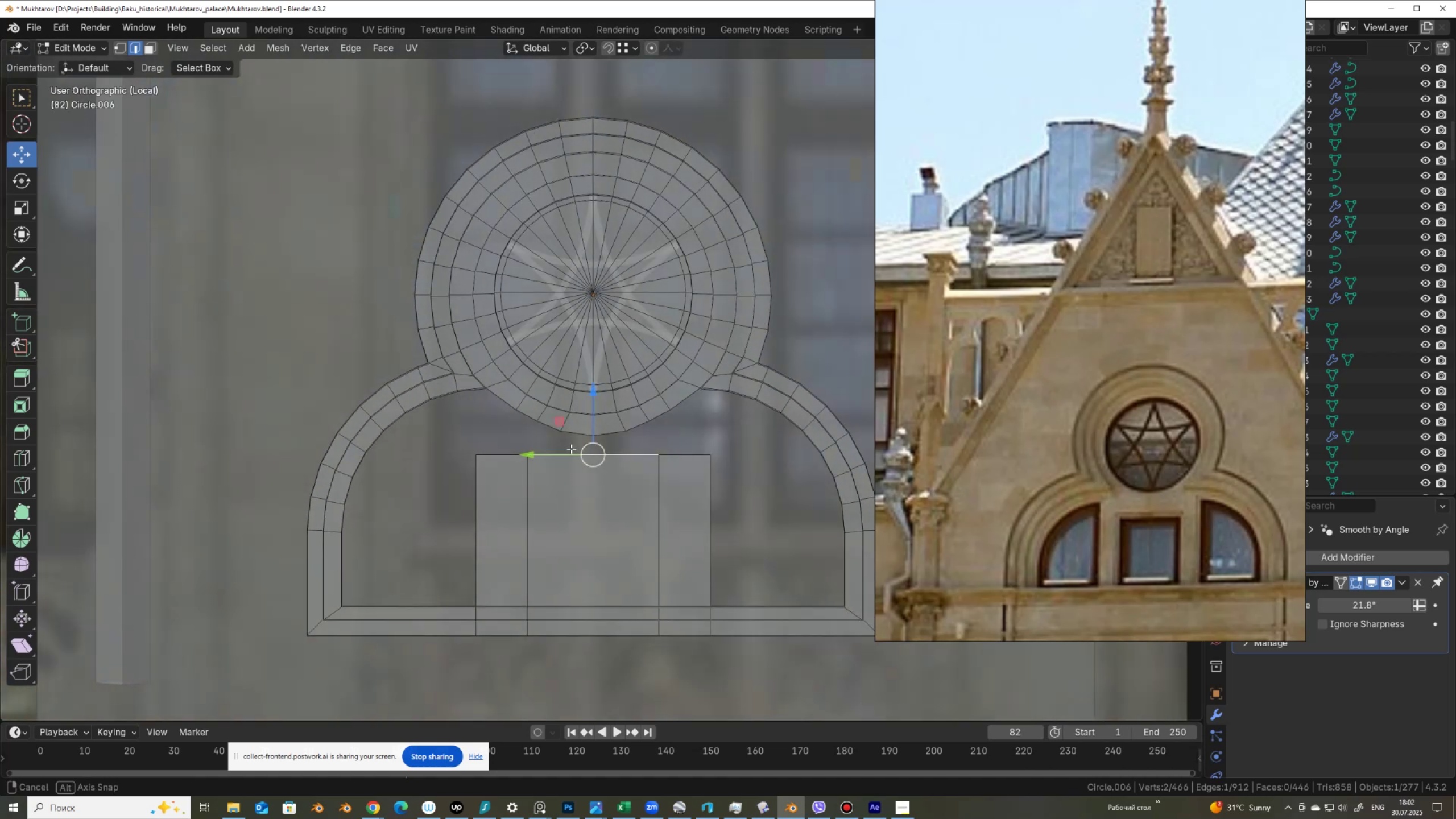 
hold_key(key=AltLeft, duration=0.9)
 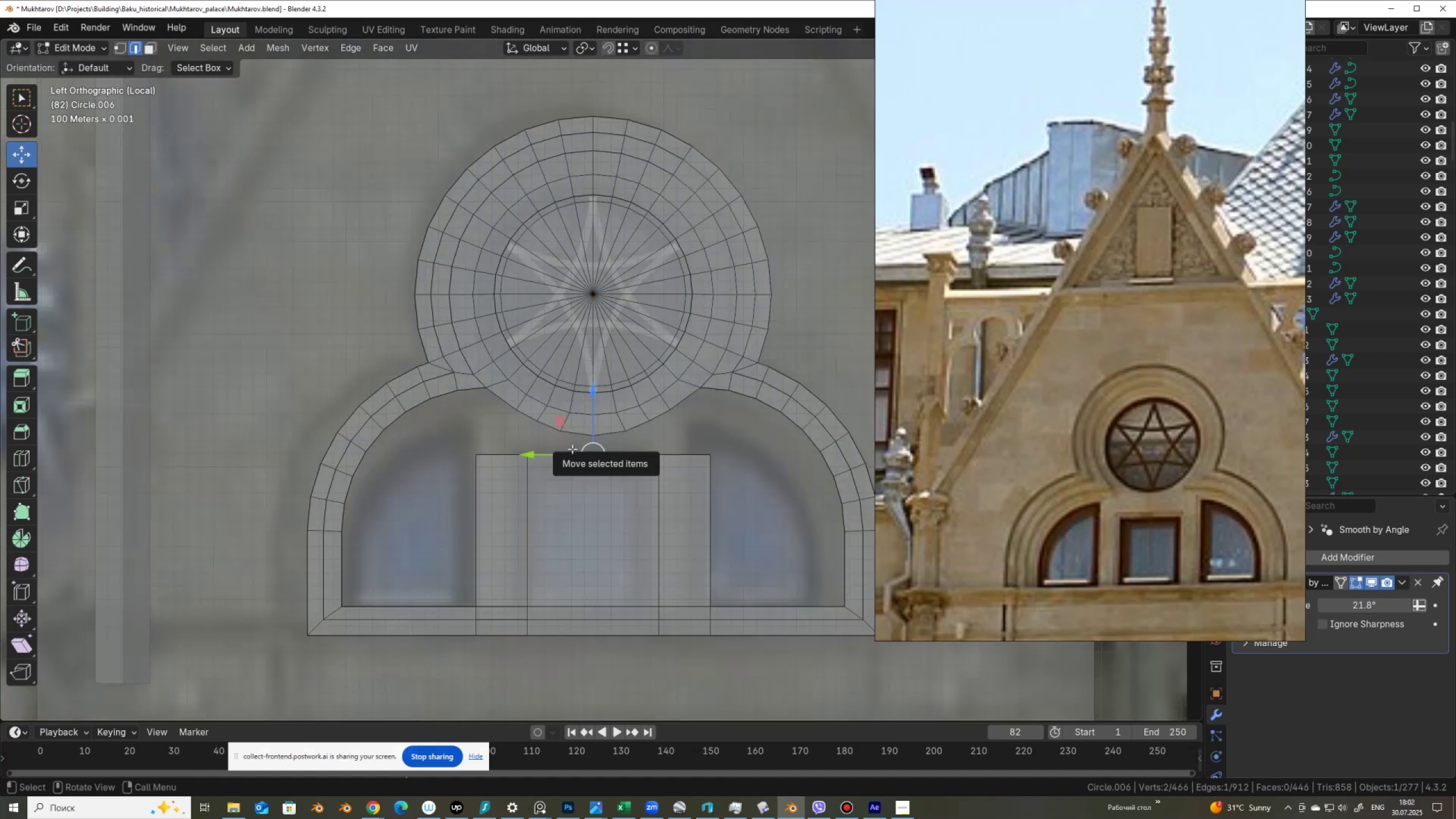 
wait(5.22)
 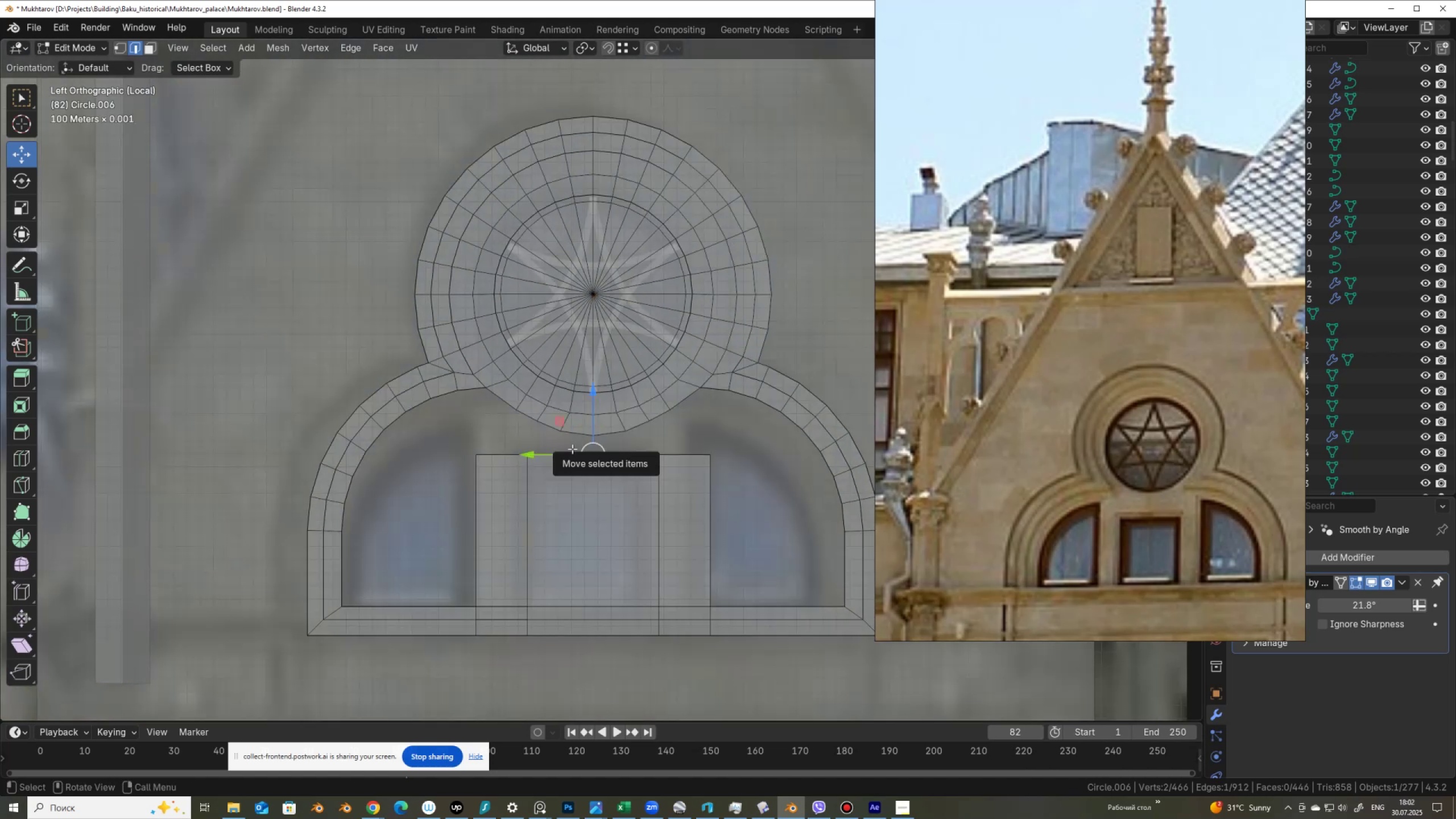 
hold_key(key=AltLeft, duration=1.52)
 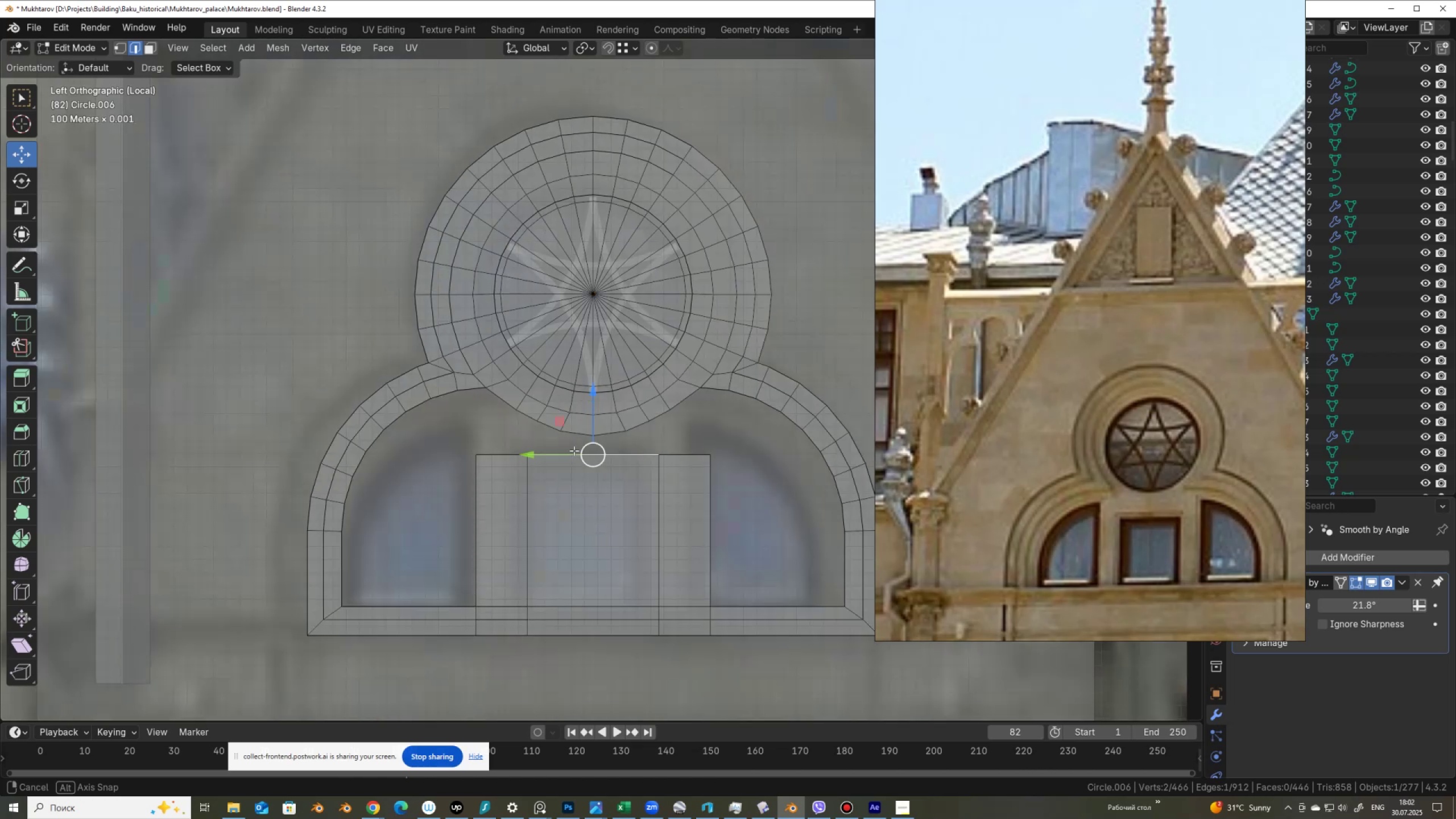 
key(Alt+AltLeft)
 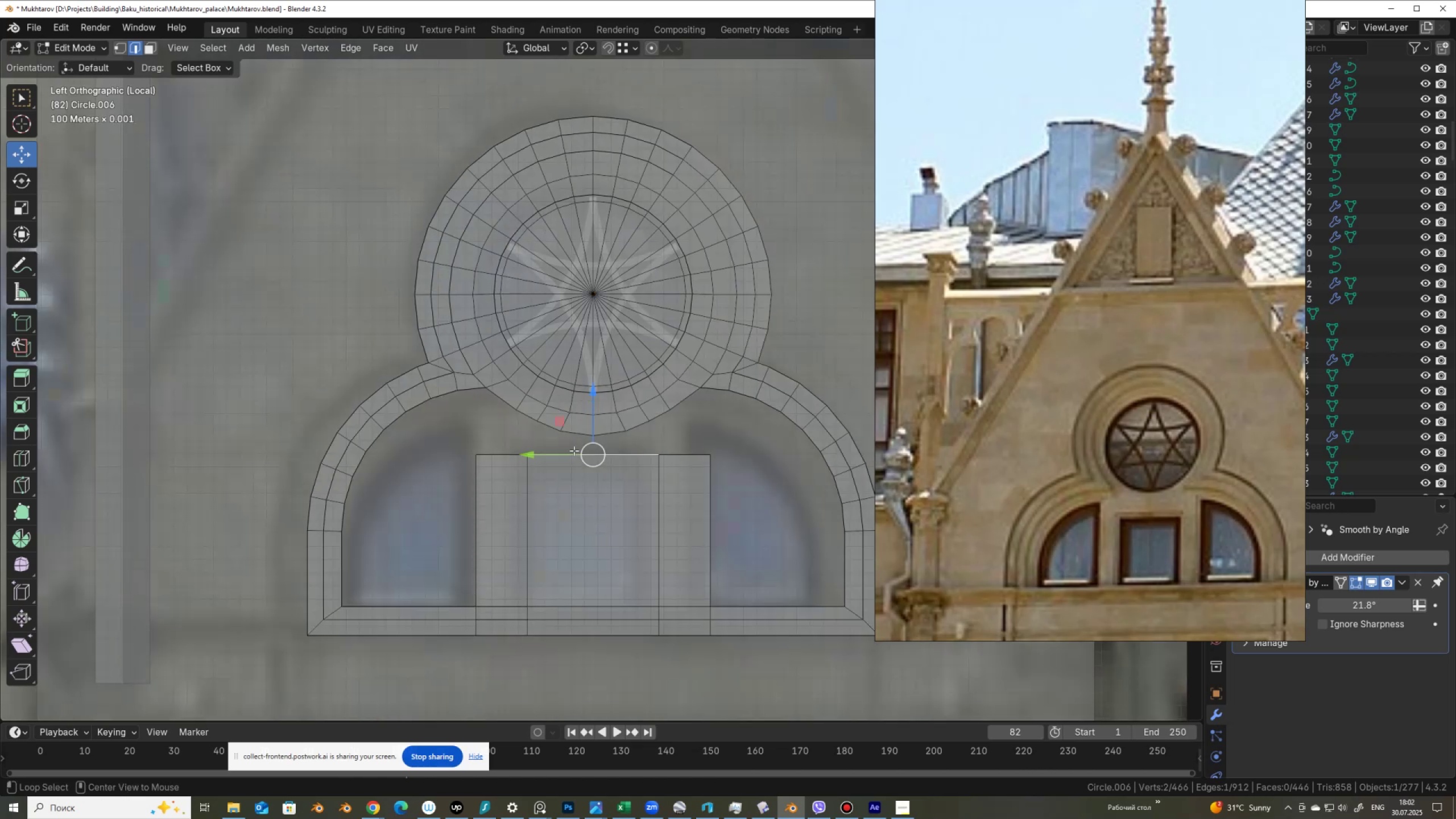 
key(Alt+AltLeft)
 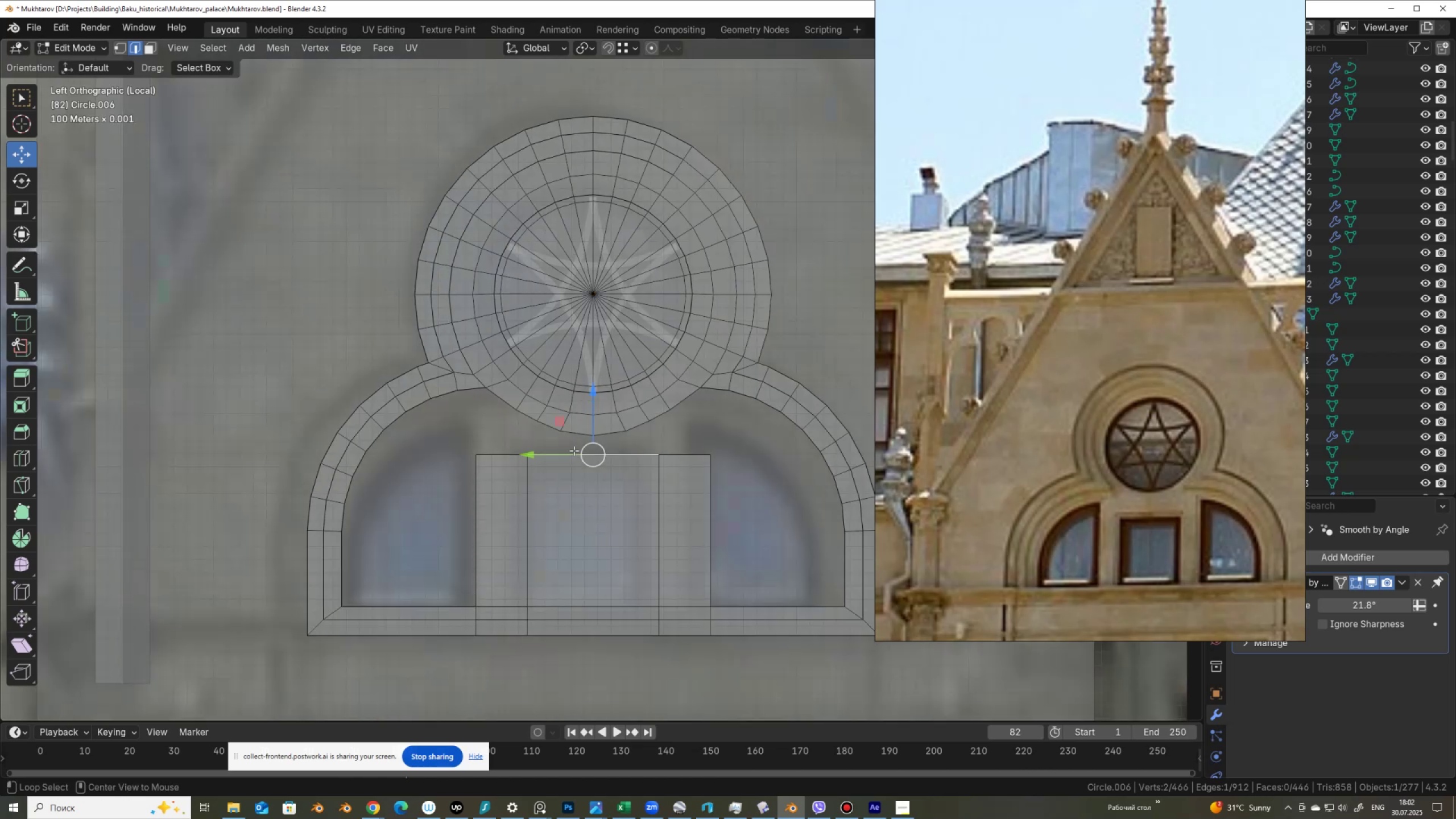 
key(Alt+AltLeft)
 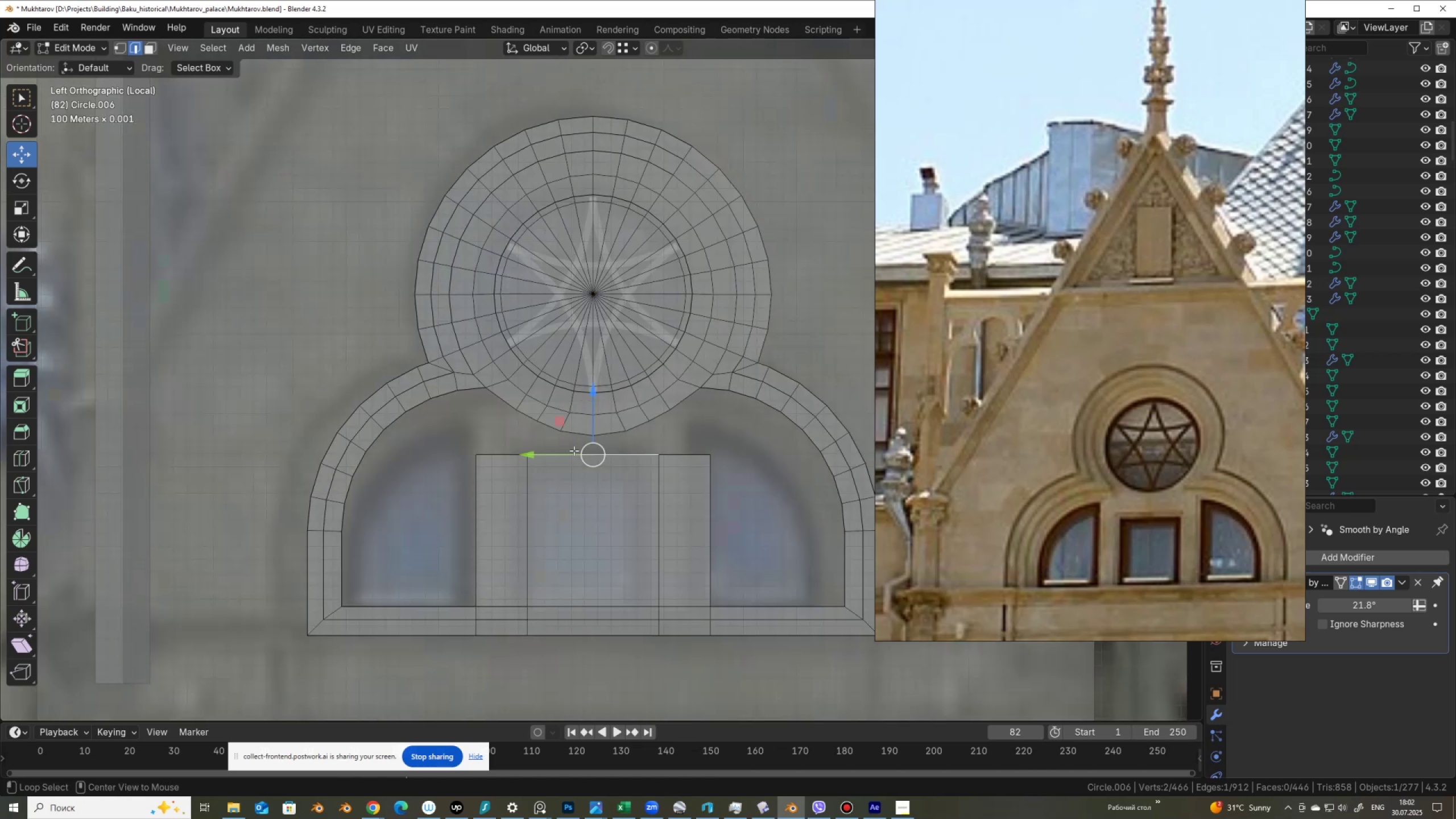 
key(Alt+AltLeft)
 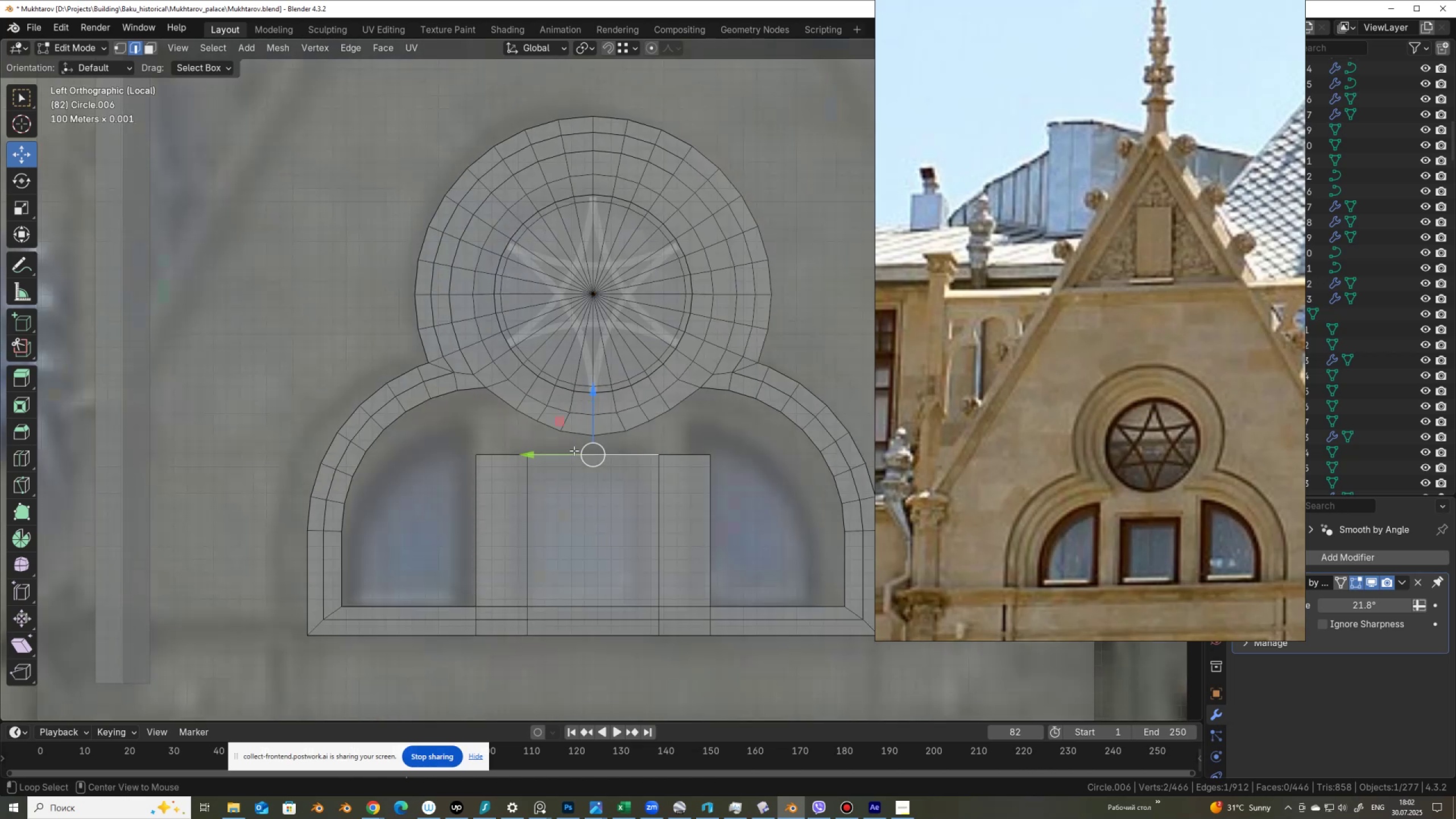 
key(Alt+AltLeft)
 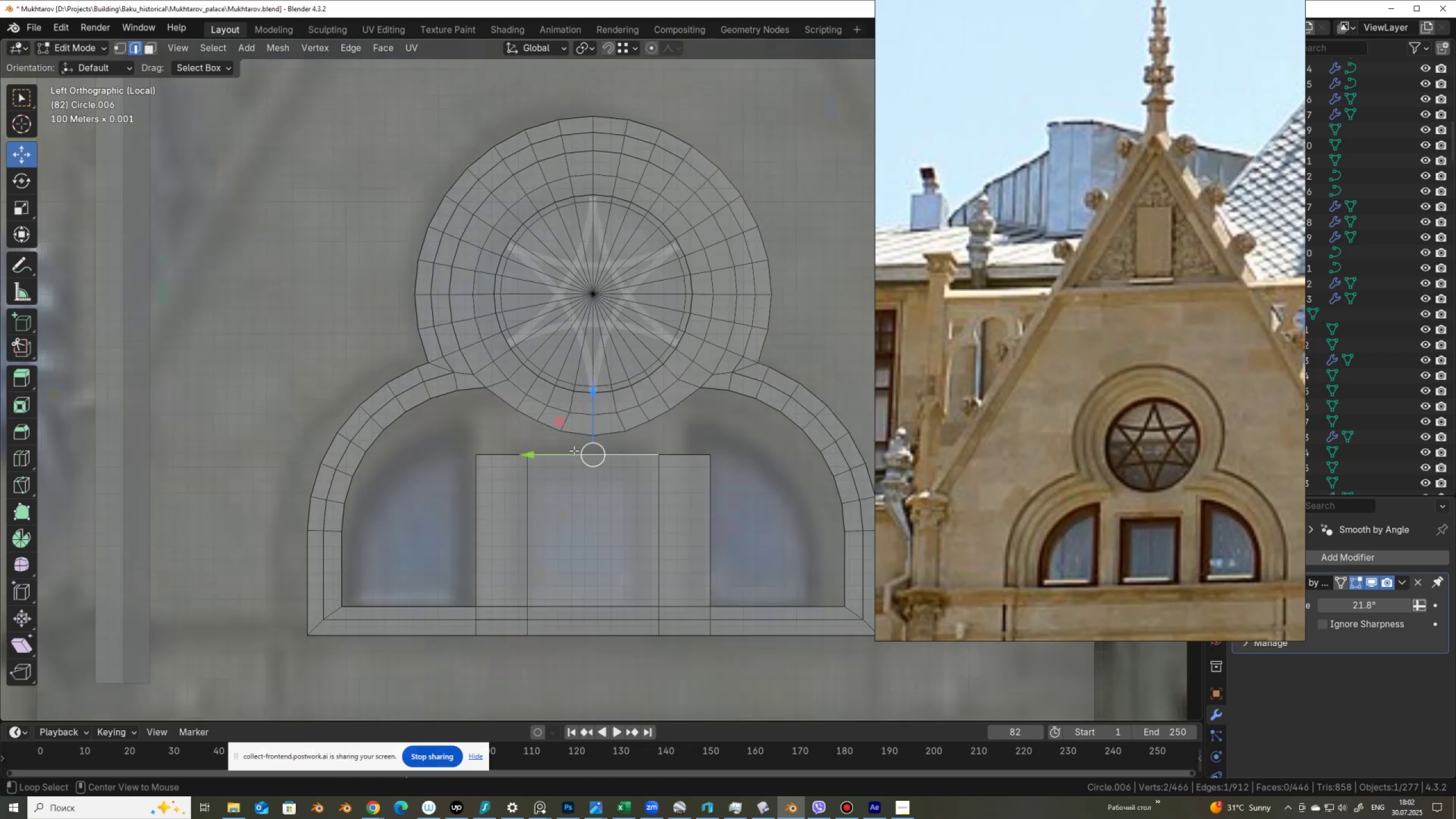 
key(Alt+AltLeft)
 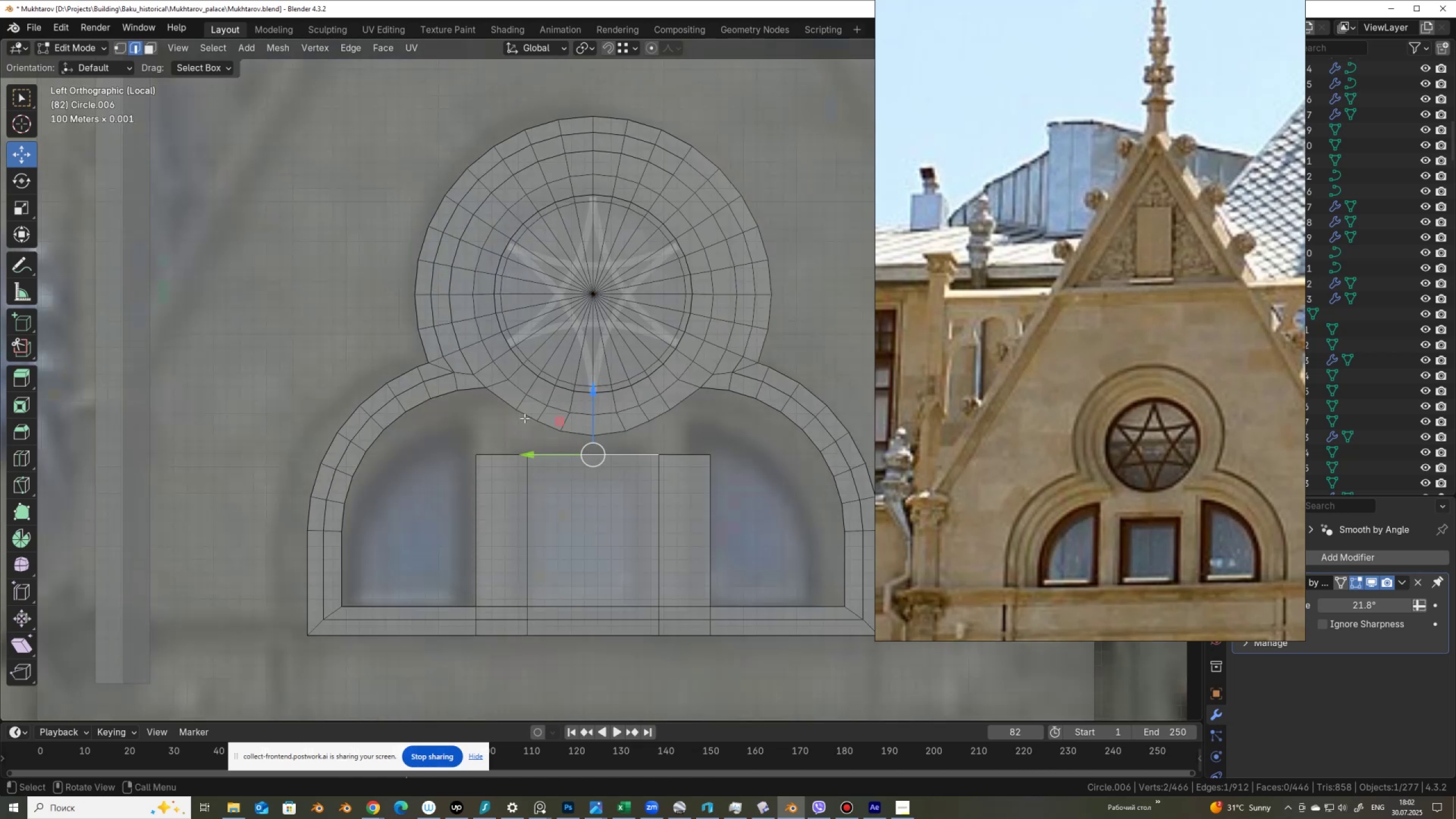 
wait(9.31)
 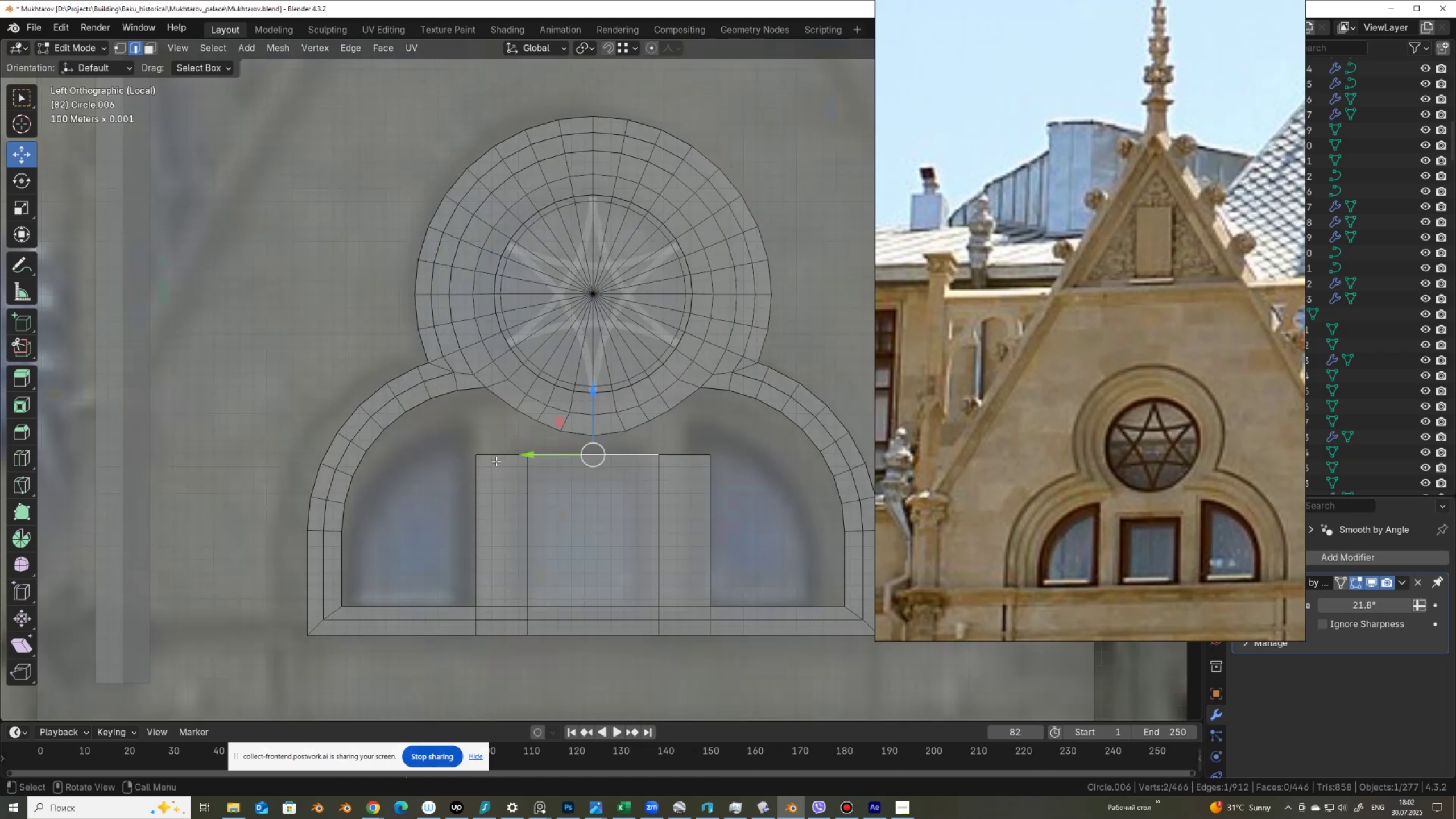 
key(Control+R)
 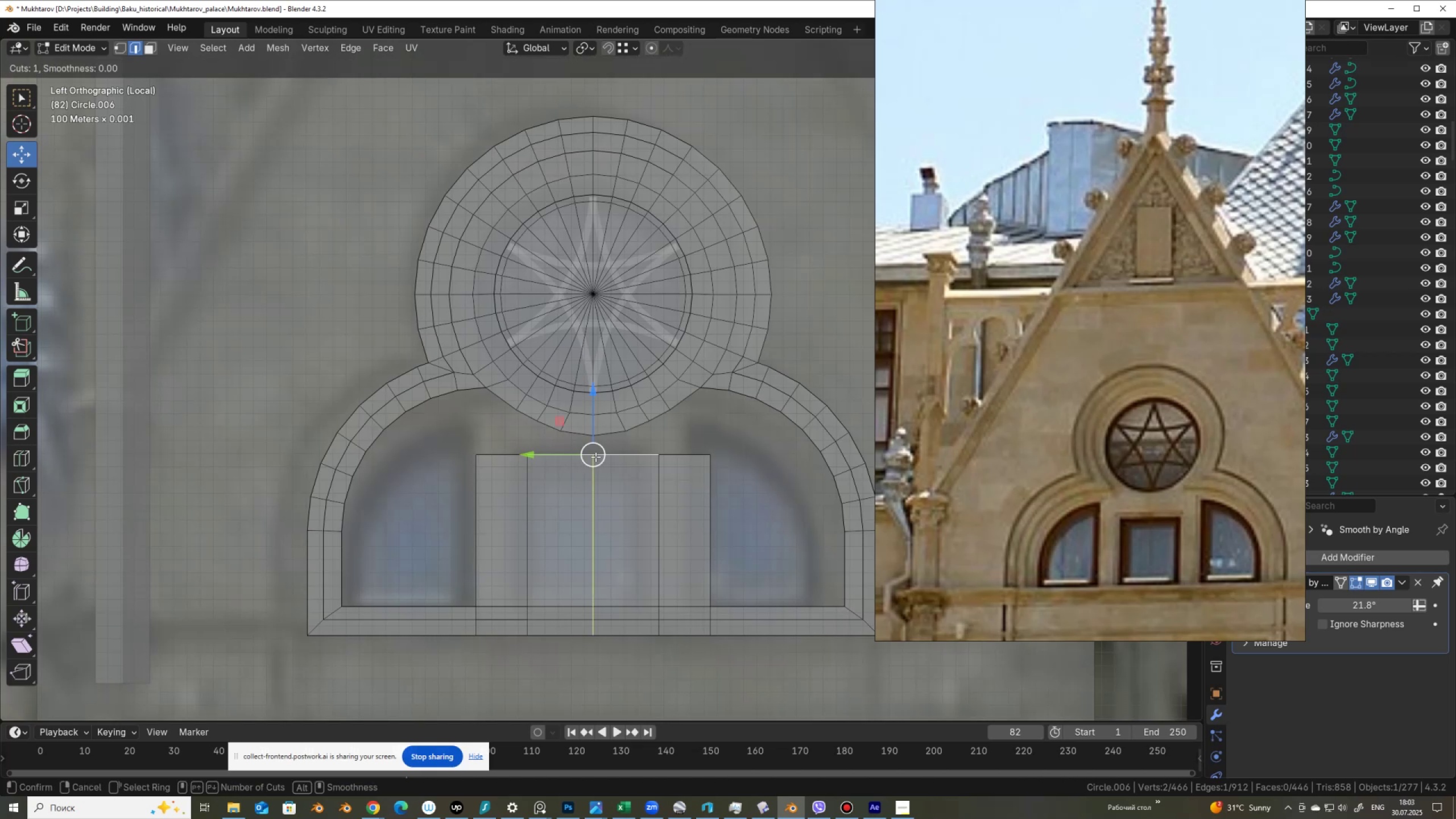 
left_click([595, 457])
 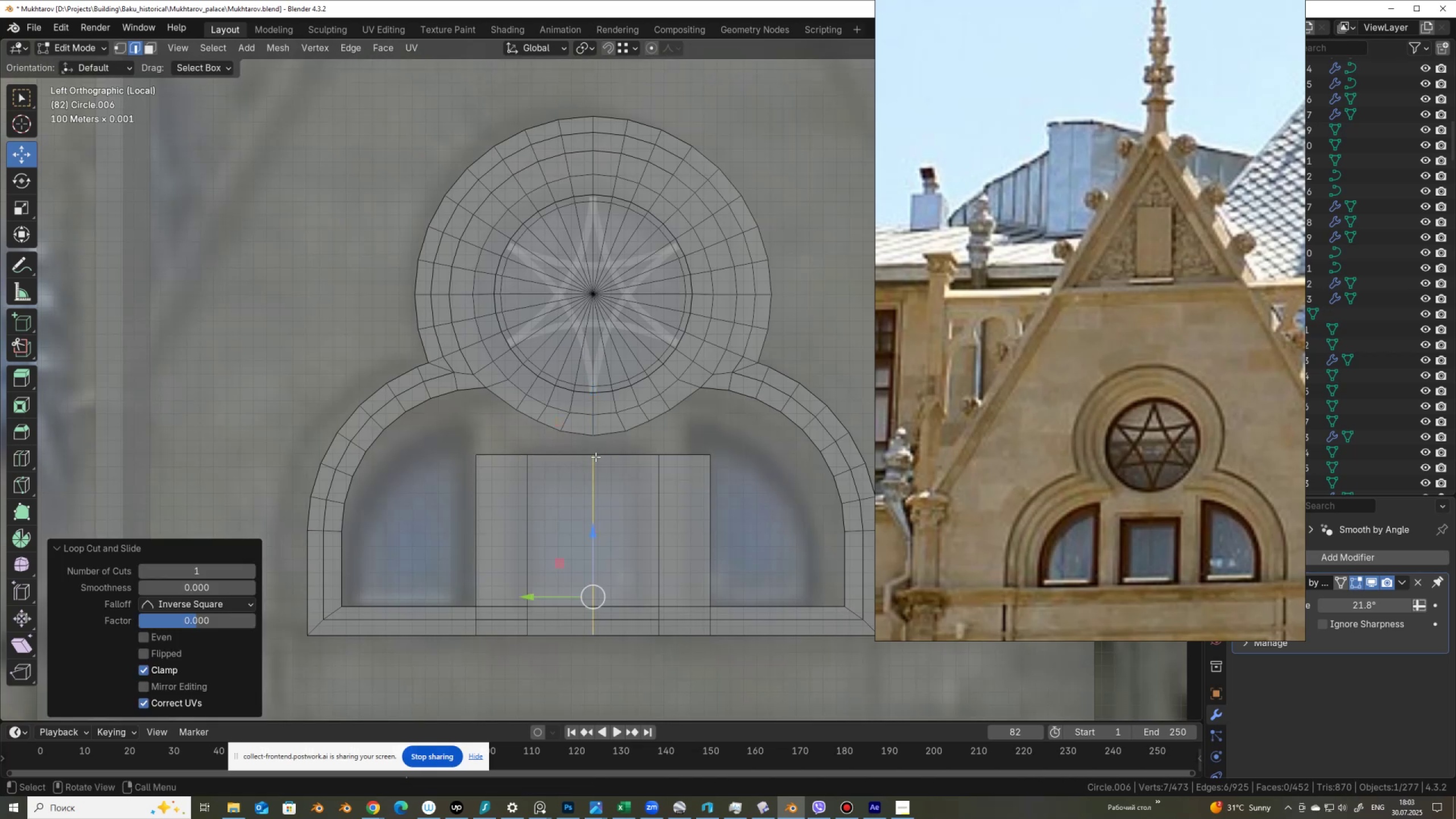 
right_click([595, 457])
 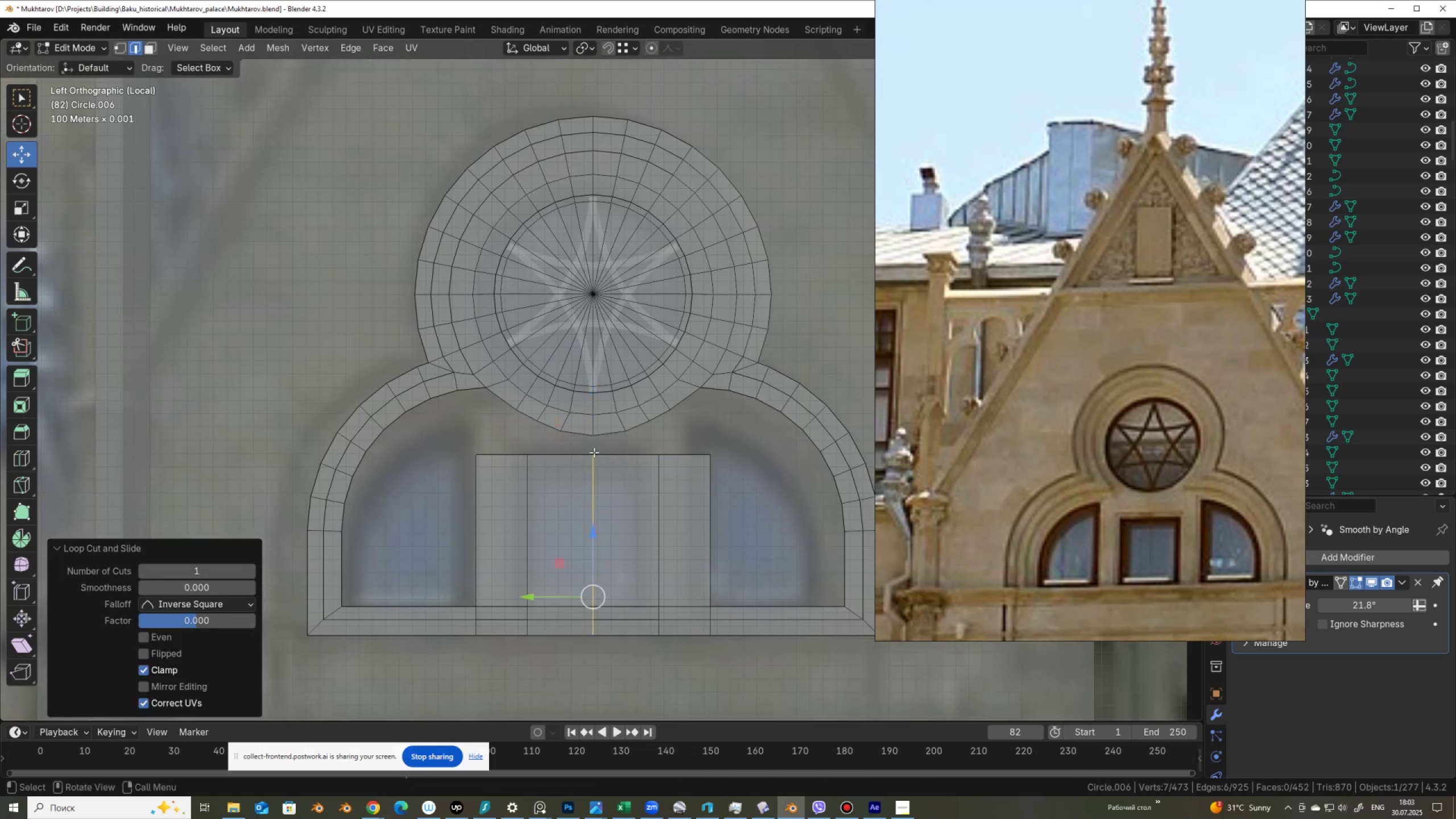 
wait(5.13)
 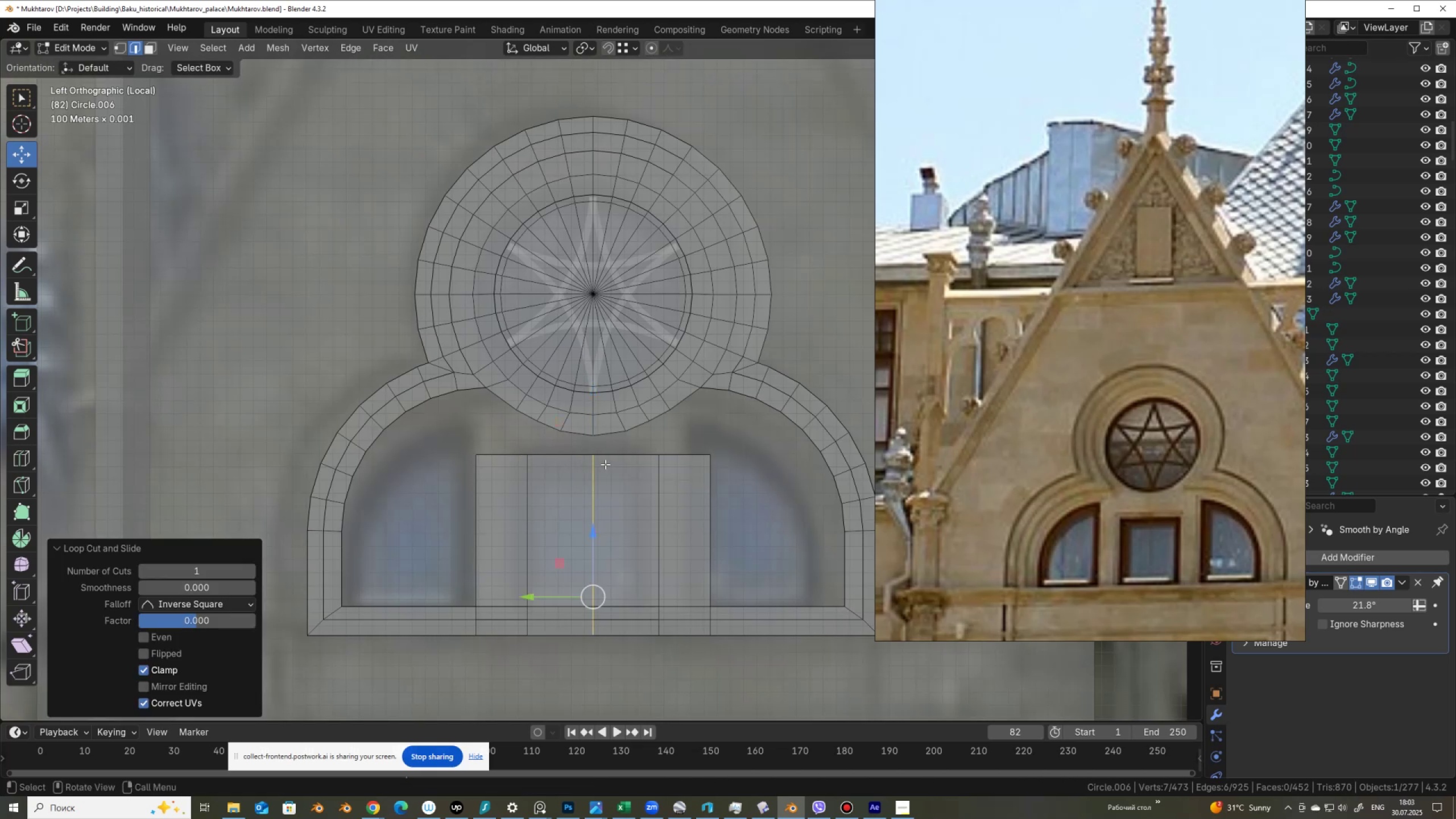 
key(Control+B)
 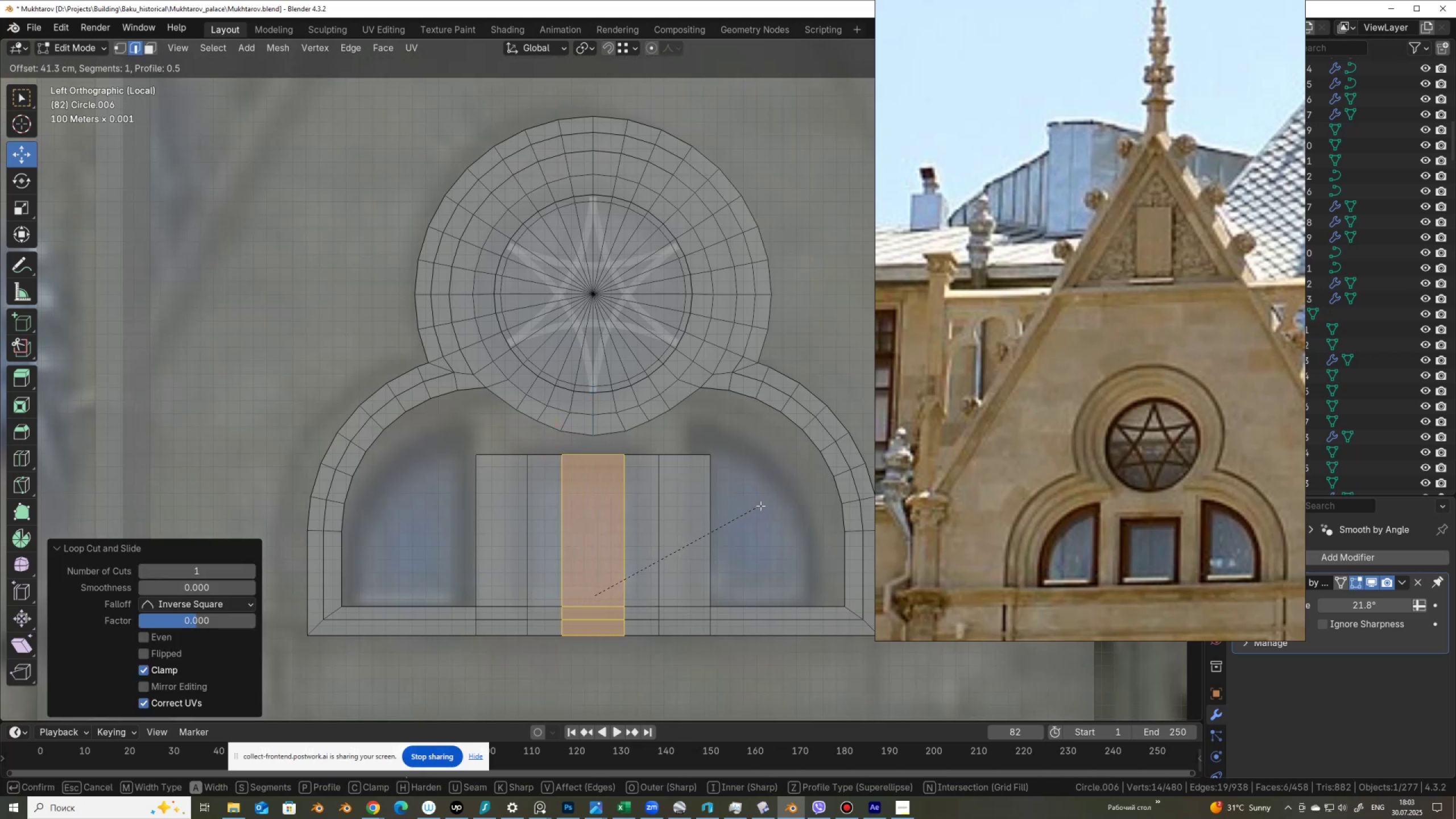 
scroll: coordinate [764, 506], scroll_direction: up, amount: 1.0
 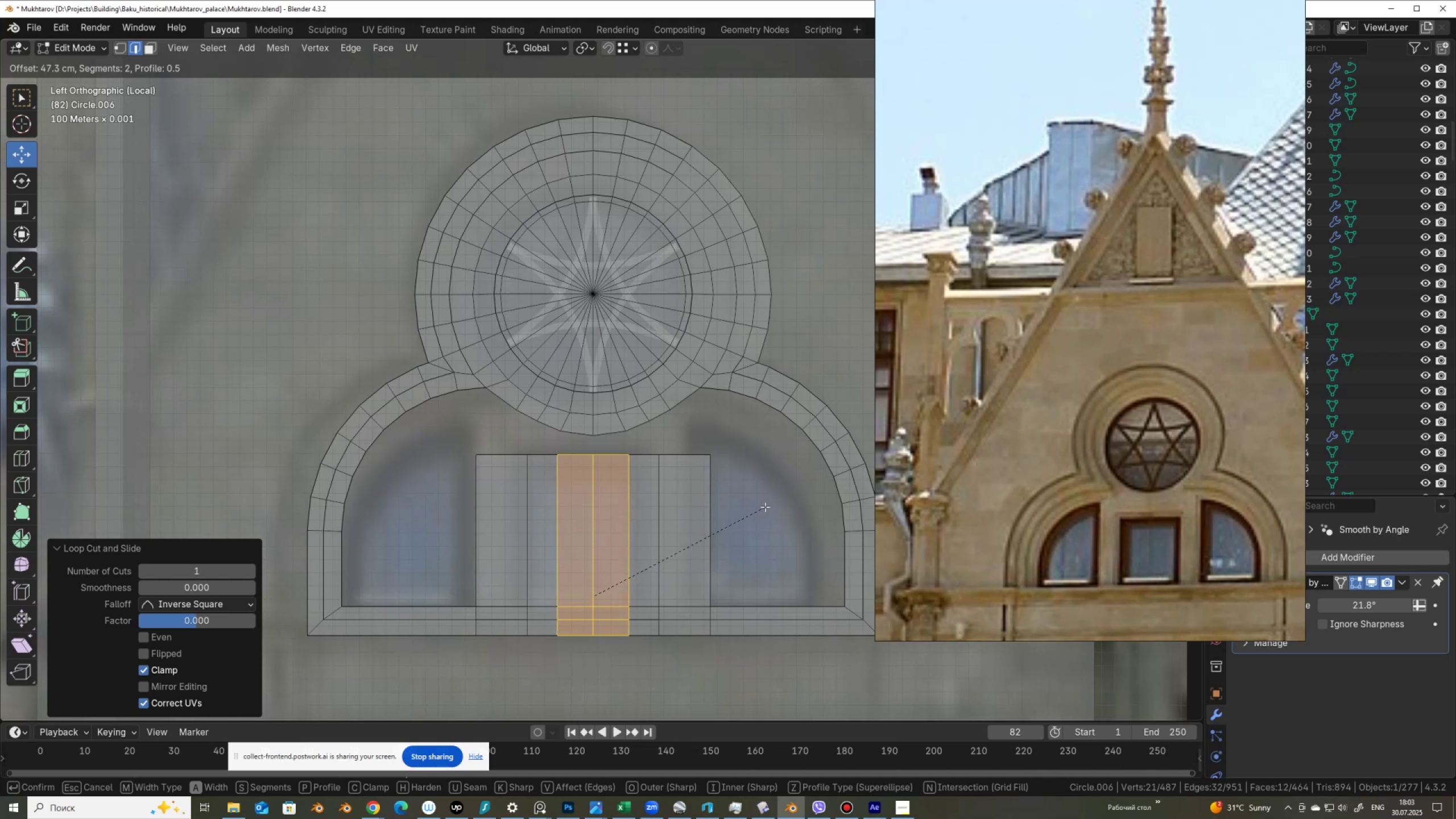 
left_click([765, 507])
 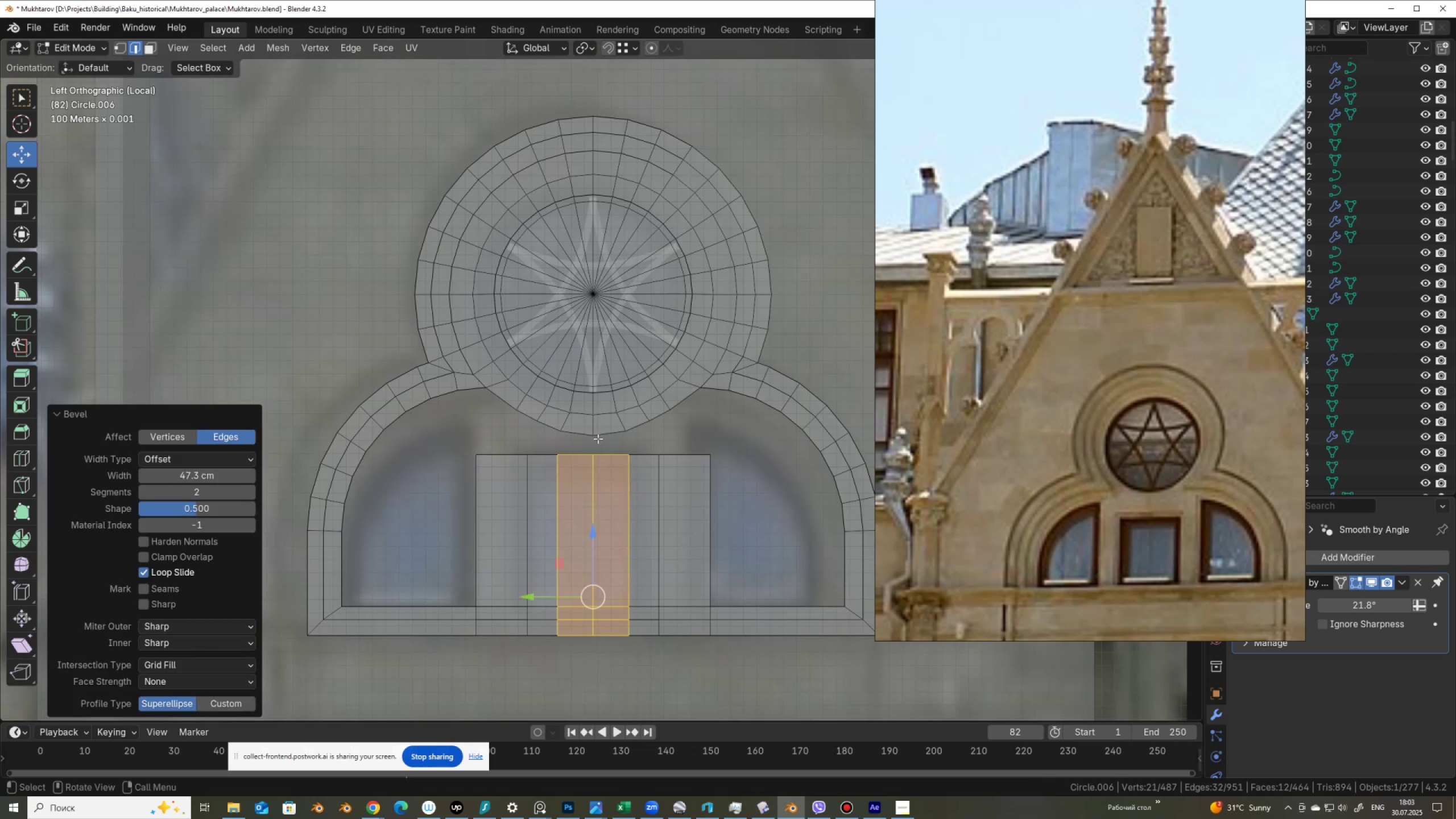 
key(2)
 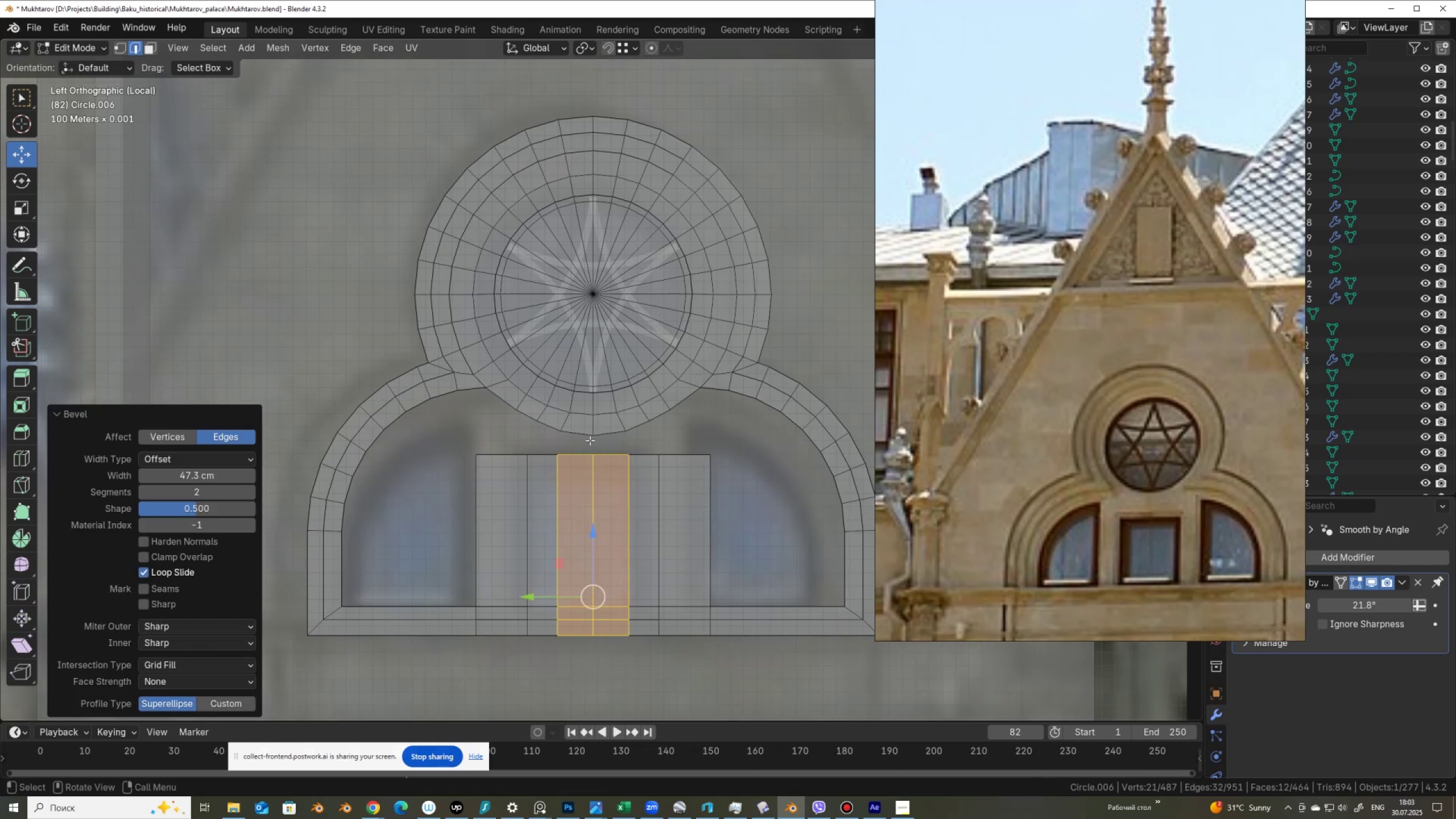 
left_click_drag(start_coordinate=[589, 438], to_coordinate=[586, 437])
 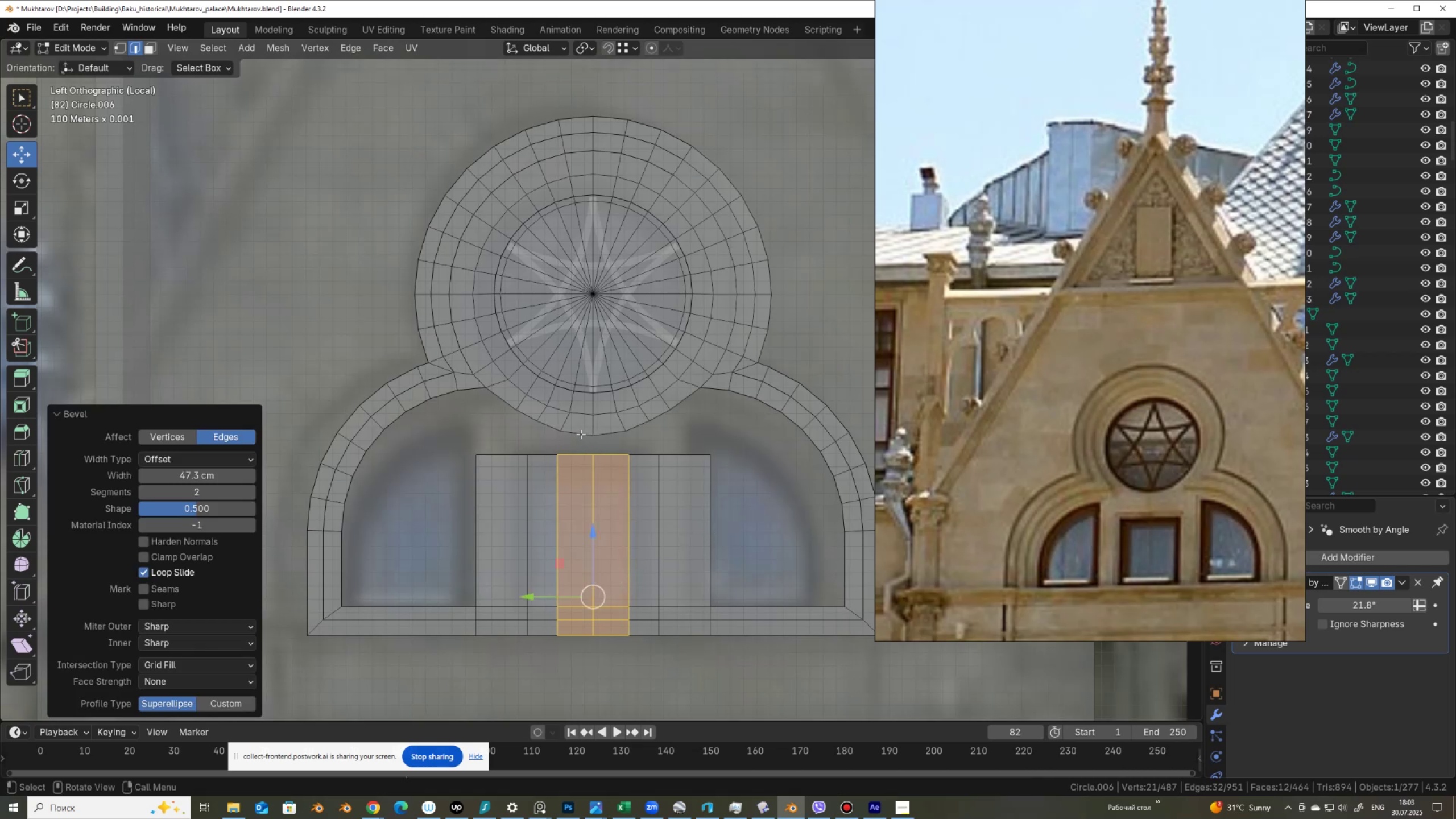 
left_click([581, 432])
 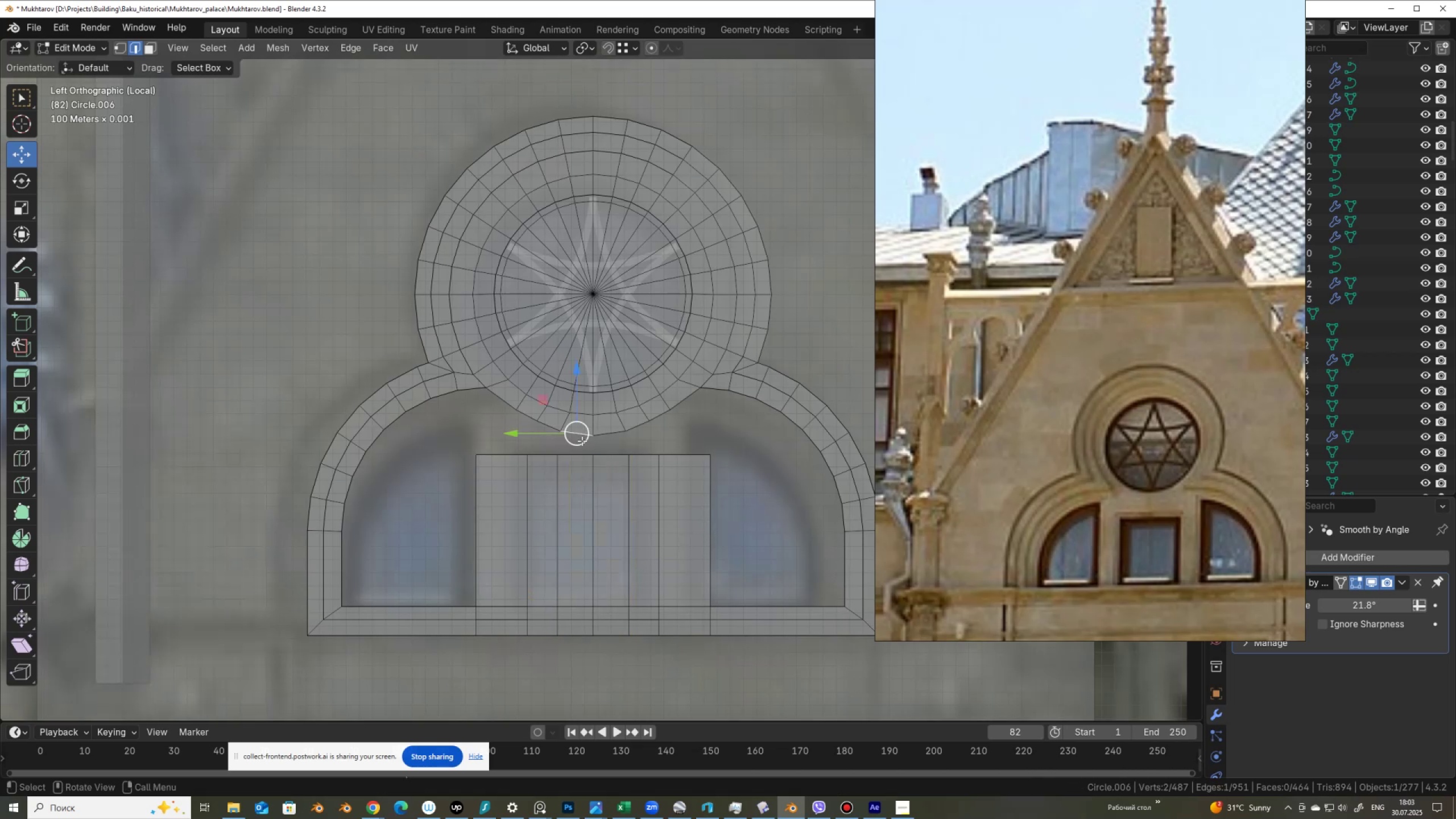 
hold_key(key=ShiftLeft, duration=0.33)
left_click([581, 452])
 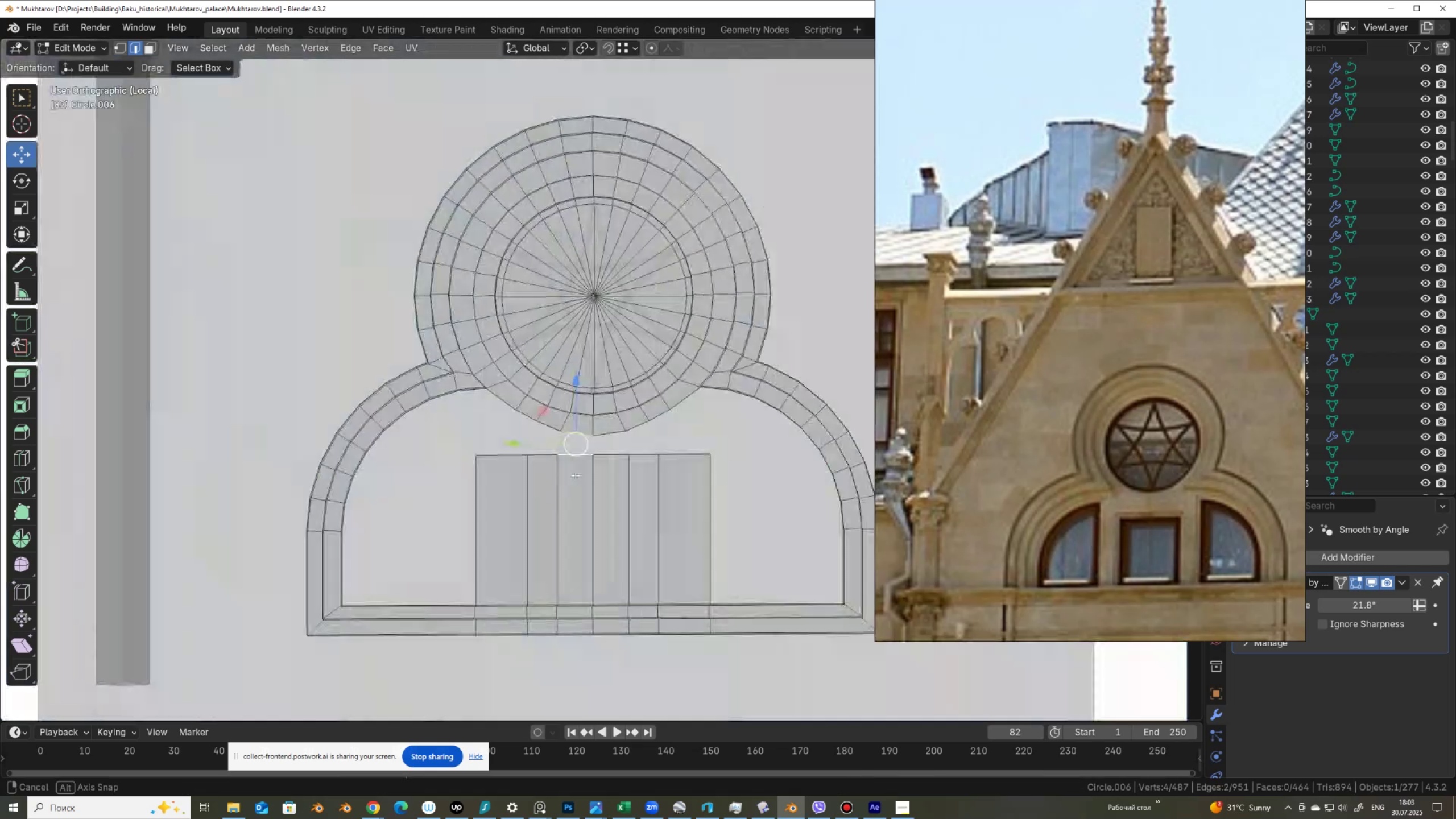 
hold_key(key=AltLeft, duration=0.61)
 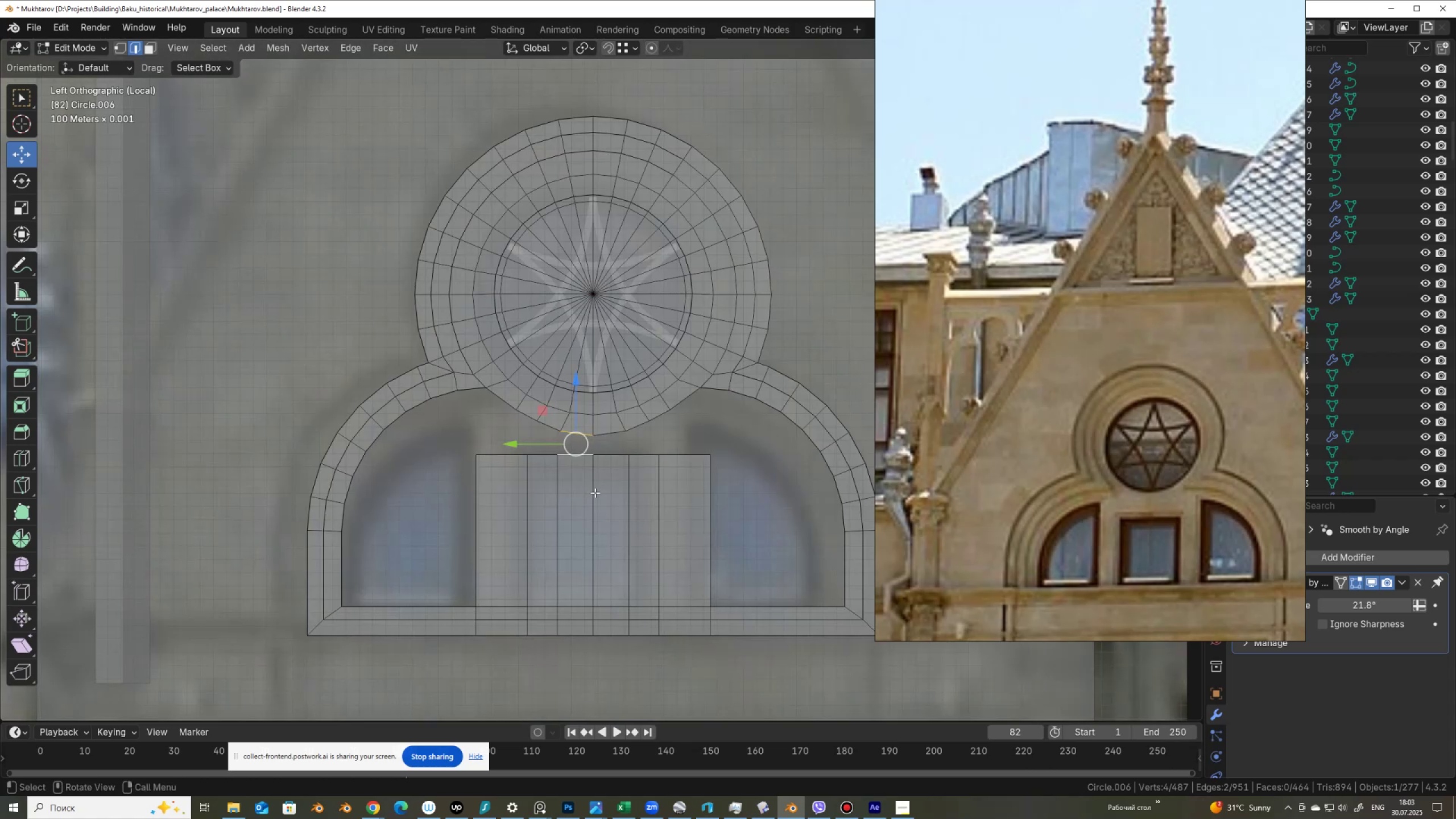 
key(F)
 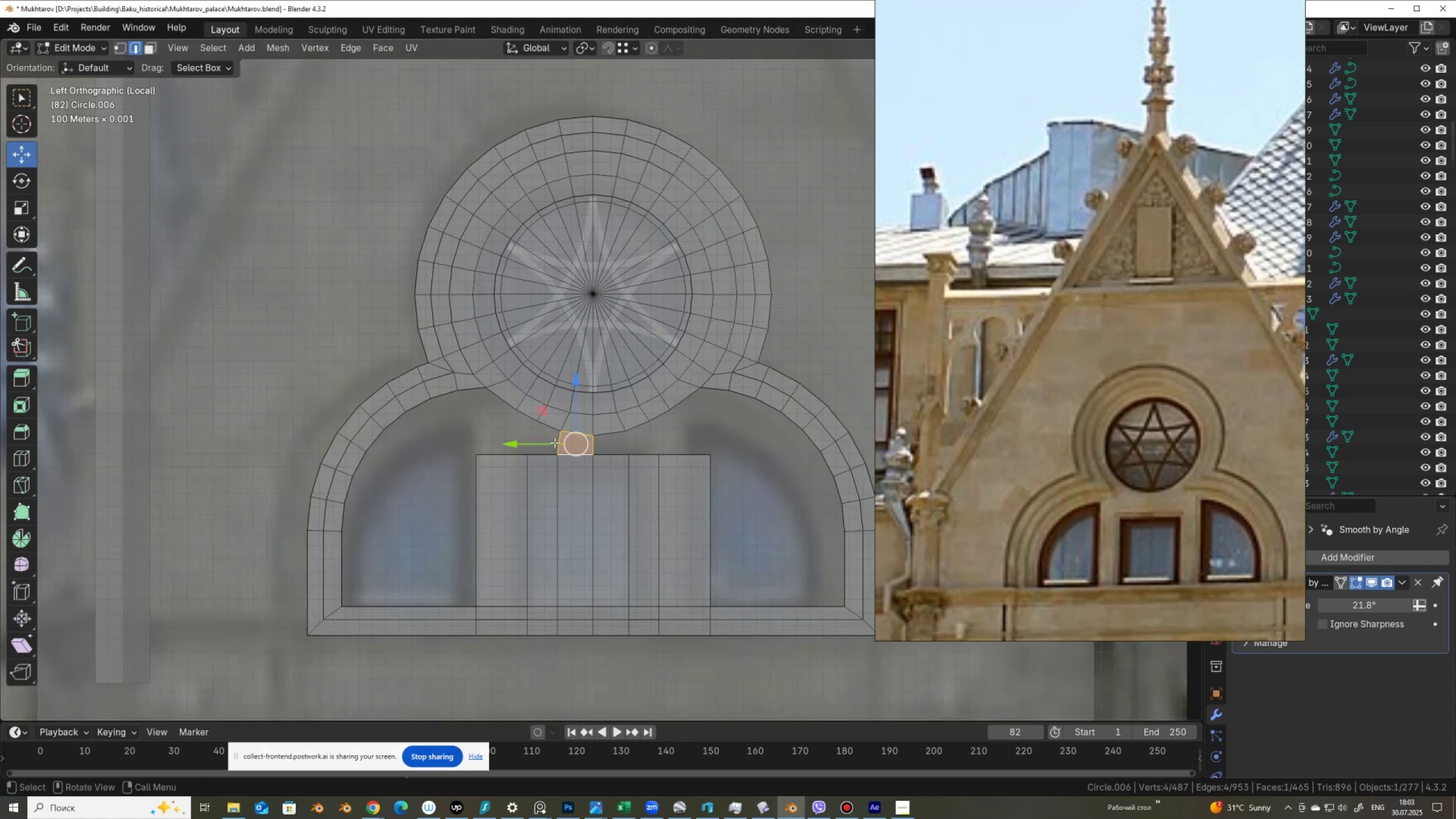 
left_click([555, 442])
 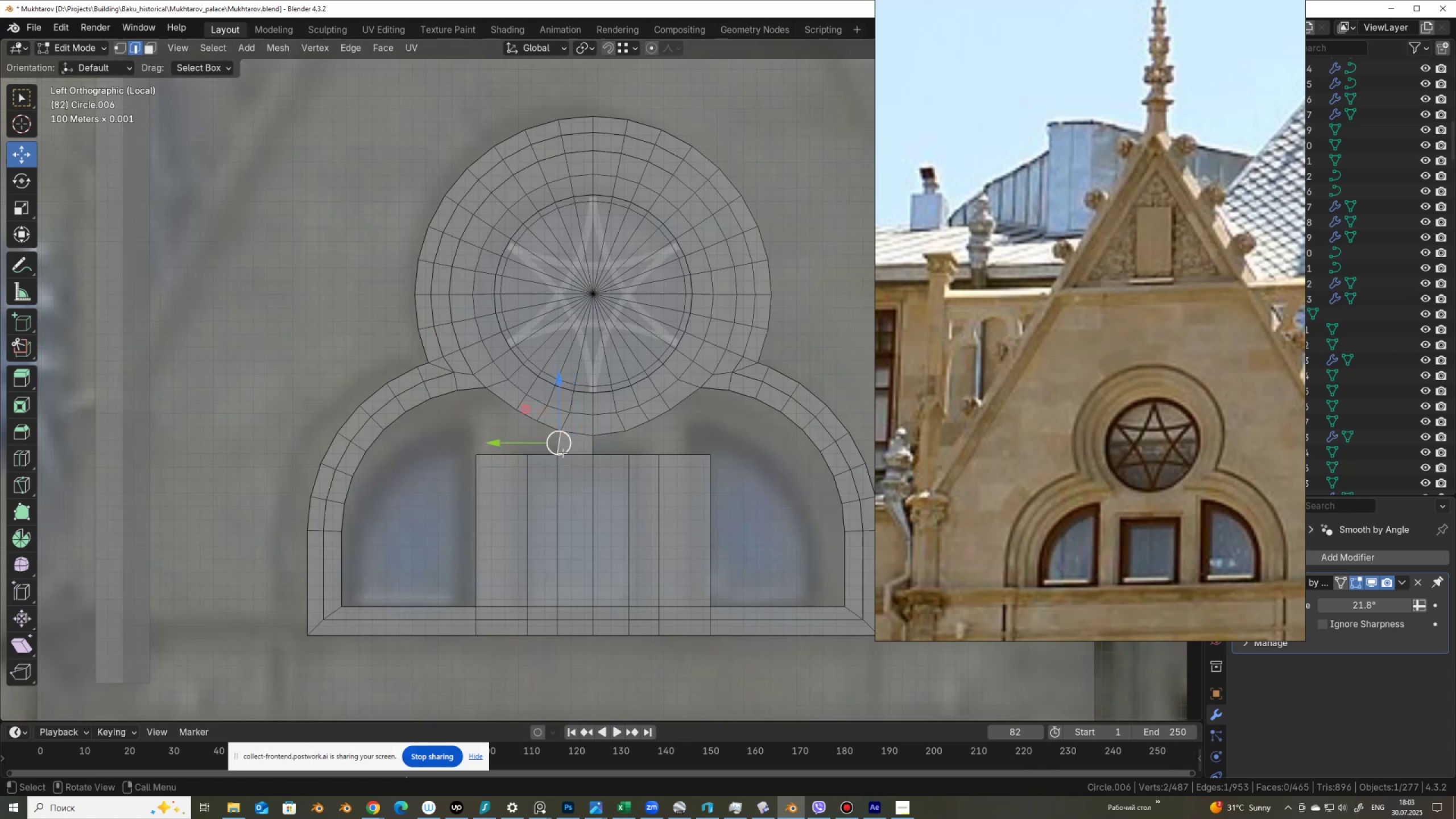 
type(ff)
 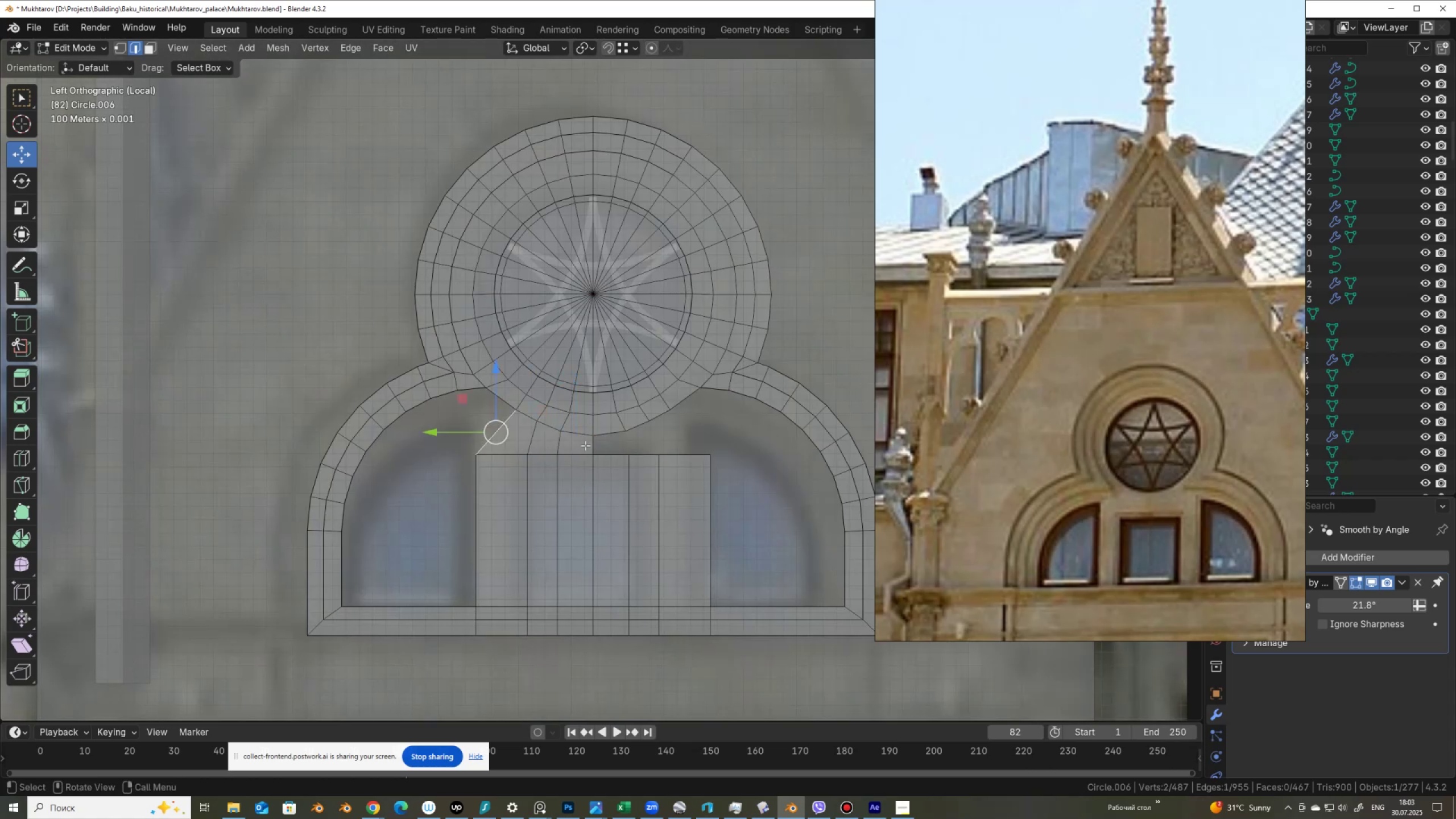 
left_click([595, 445])
 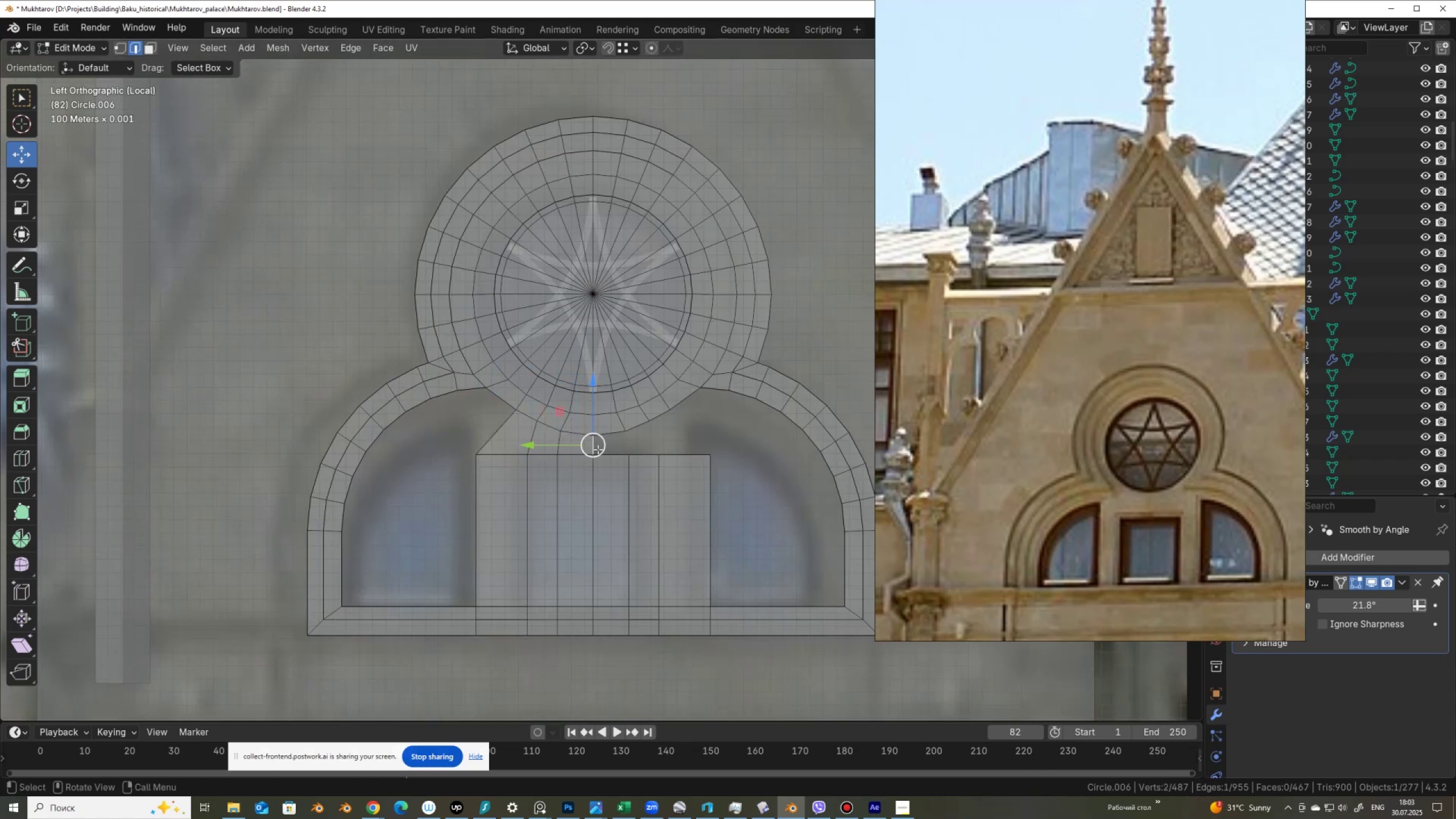 
type(fff)
 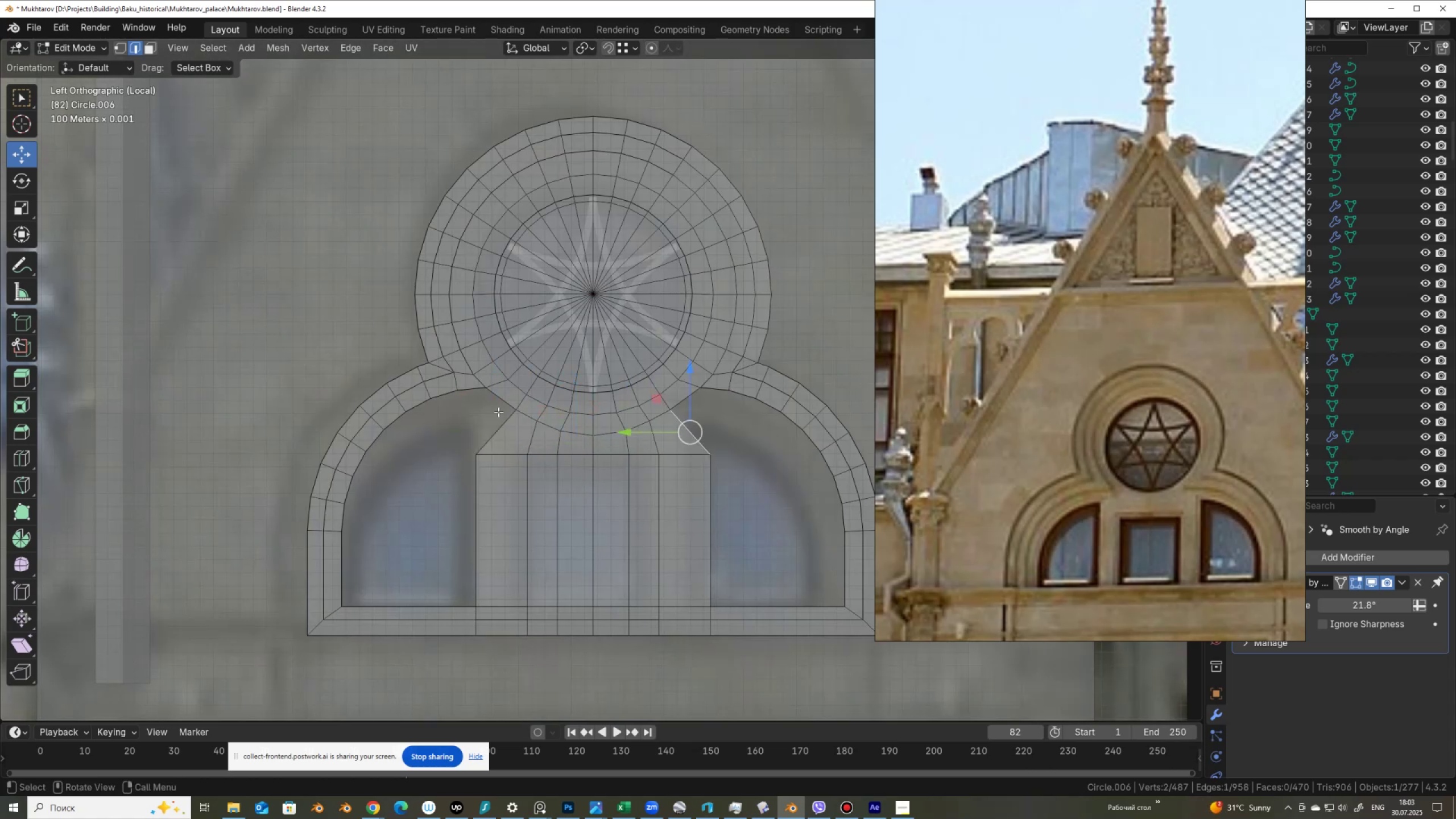 
left_click([499, 400])
 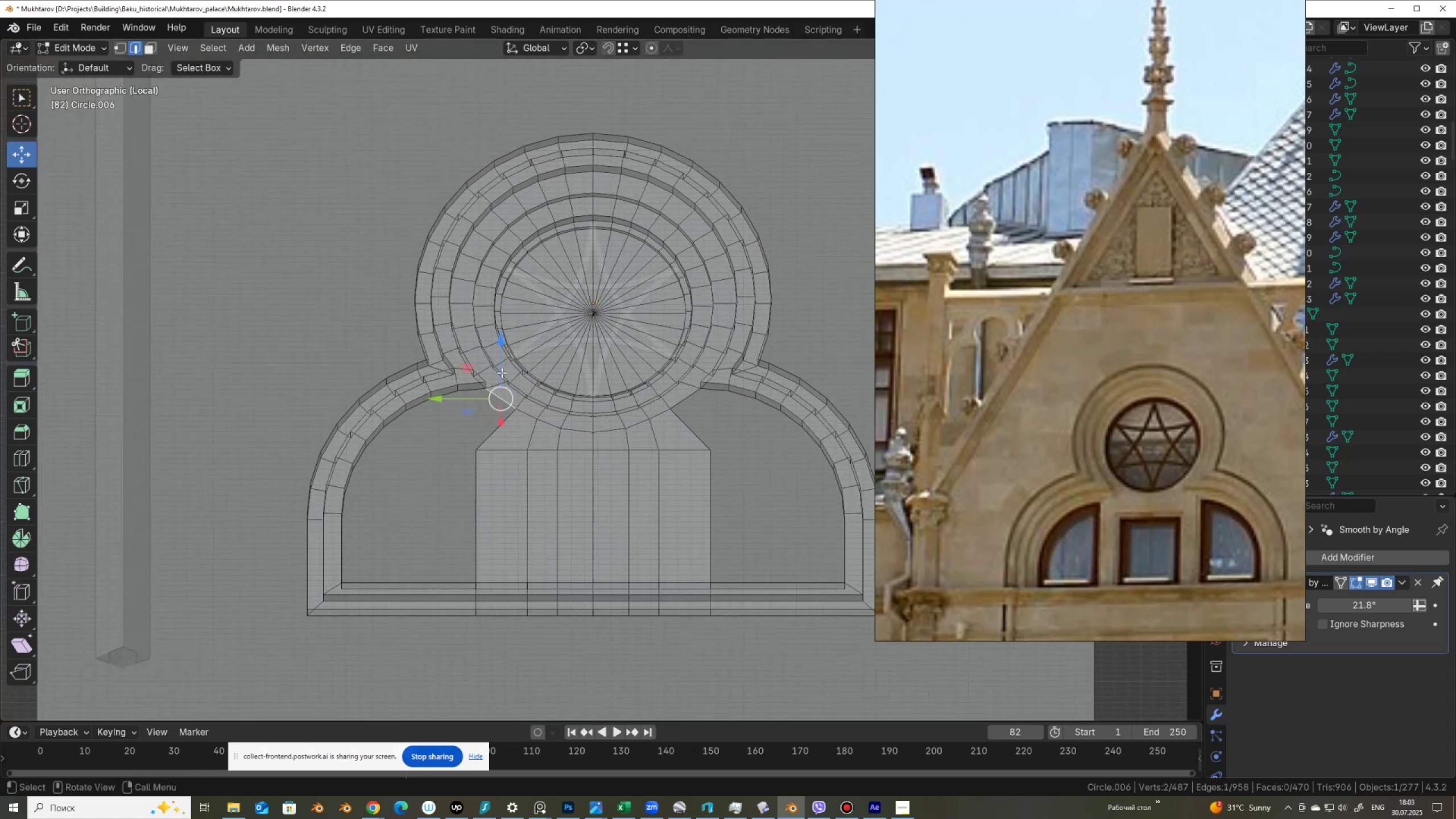 
left_click_drag(start_coordinate=[471, 387], to_coordinate=[473, 390])
 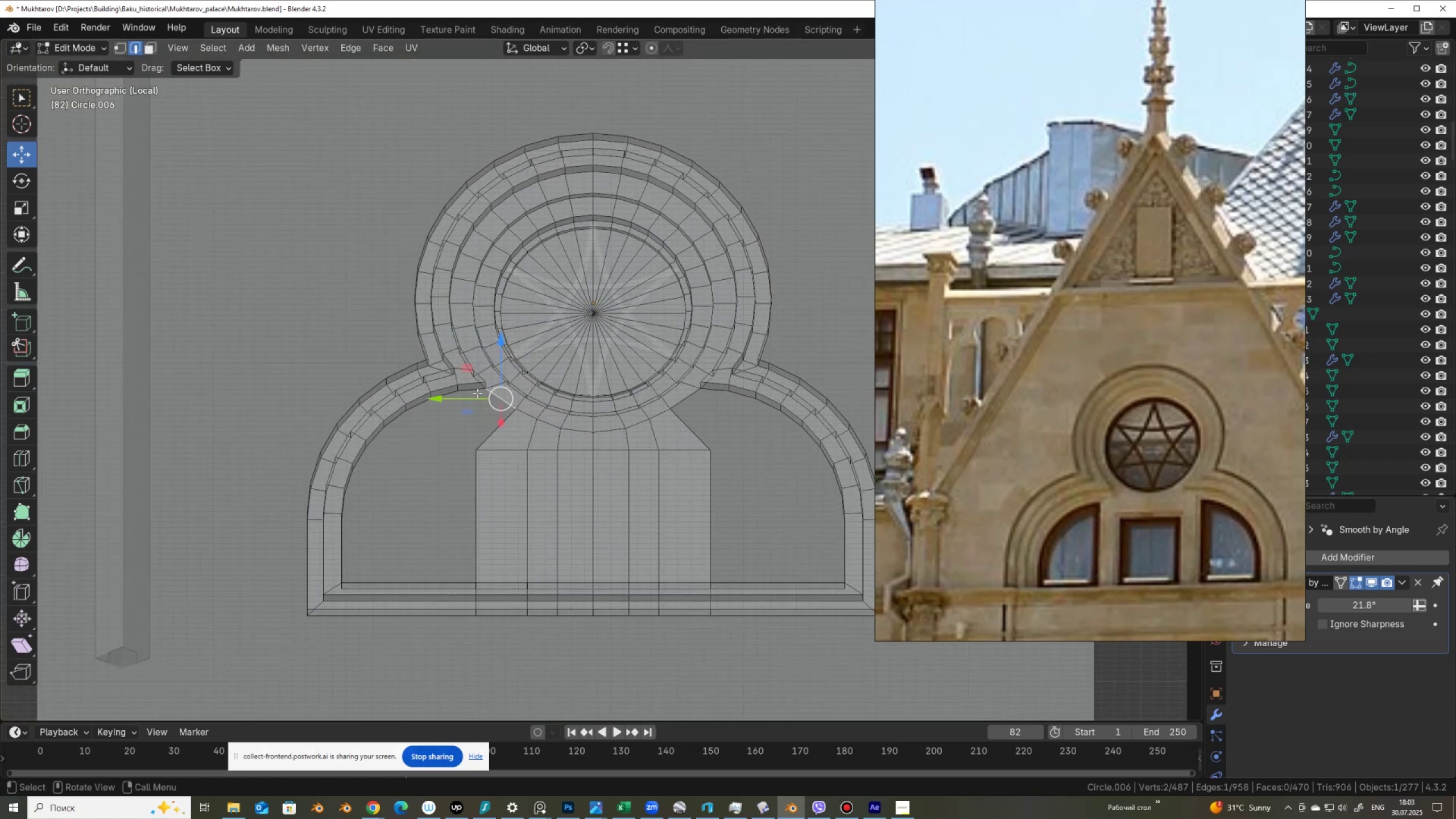 
double_click([477, 393])
 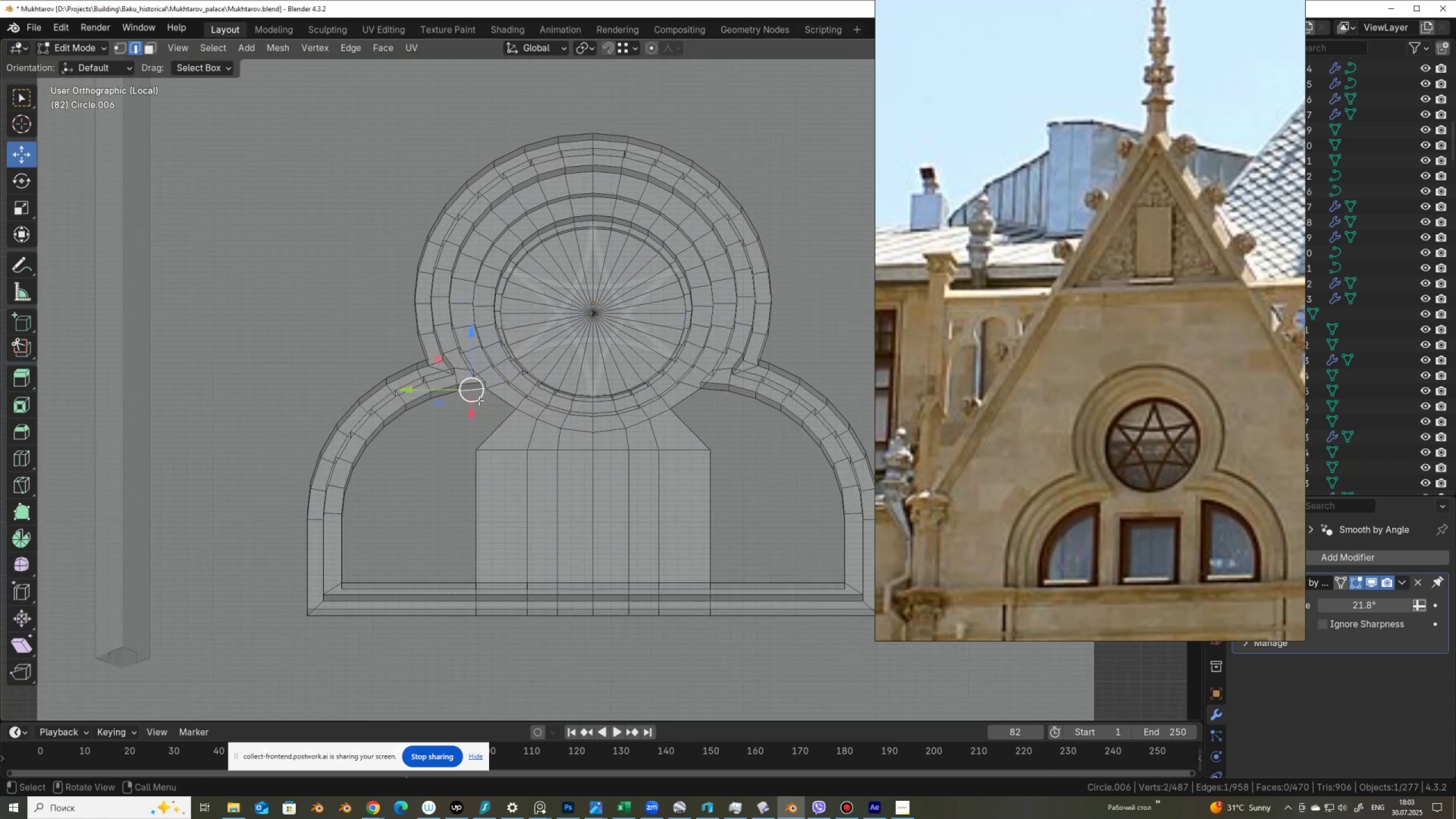 
hold_key(key=ShiftLeft, duration=0.34)
left_click([495, 423])
 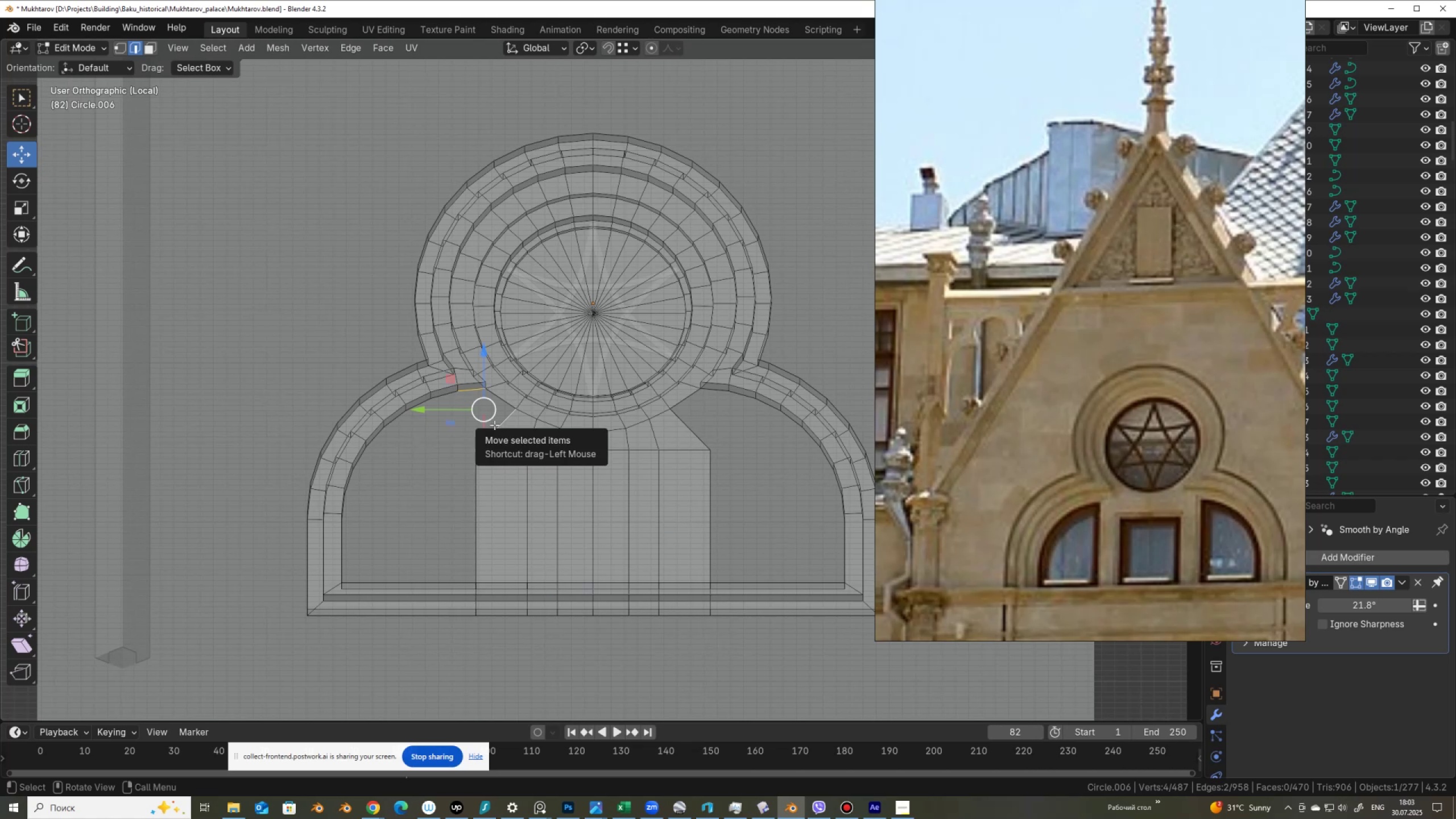 
key(F)
 